 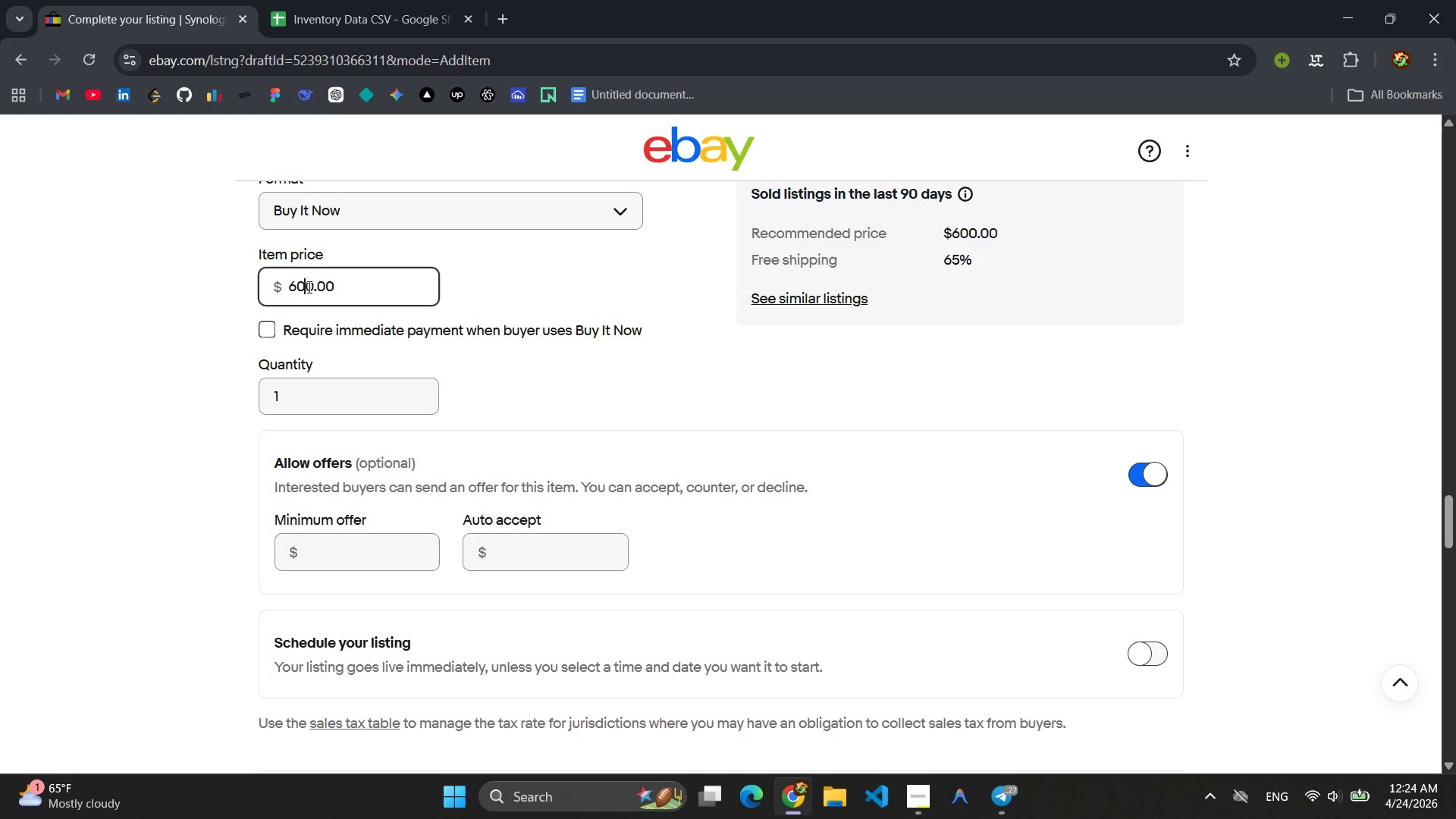 
key(Backspace)
 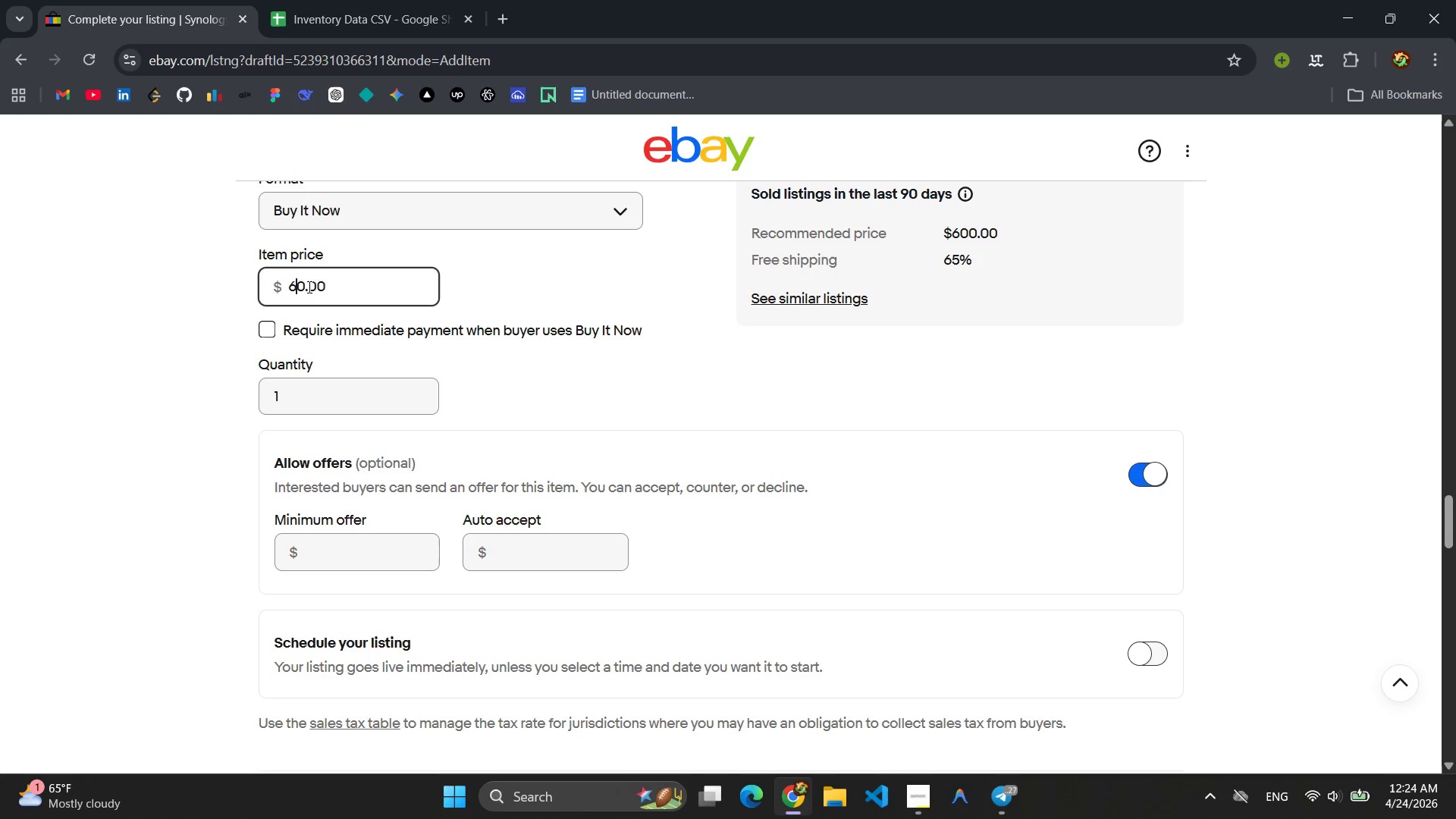 
key(6)
 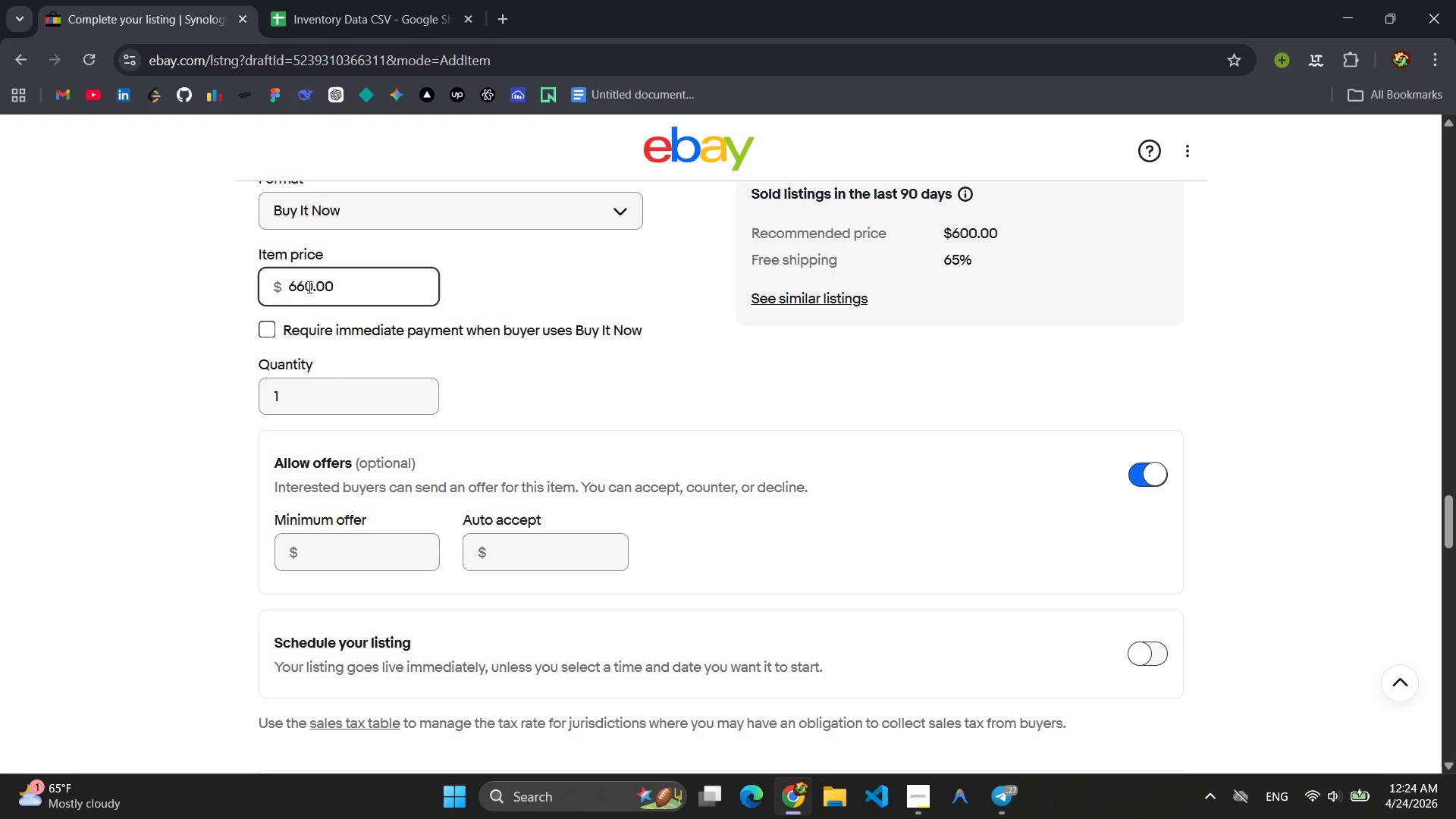 
key(ArrowRight)
 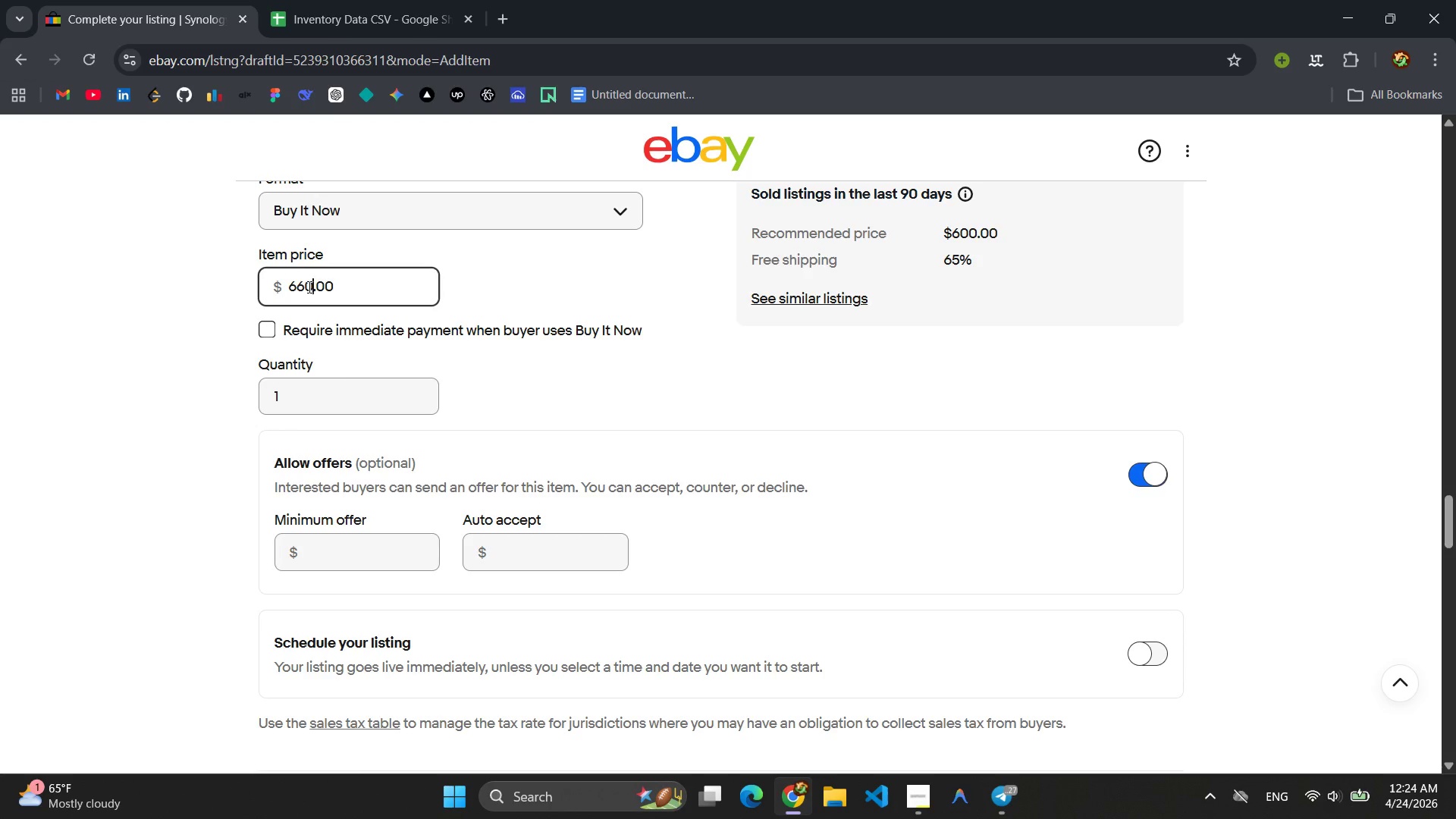 
key(9)
 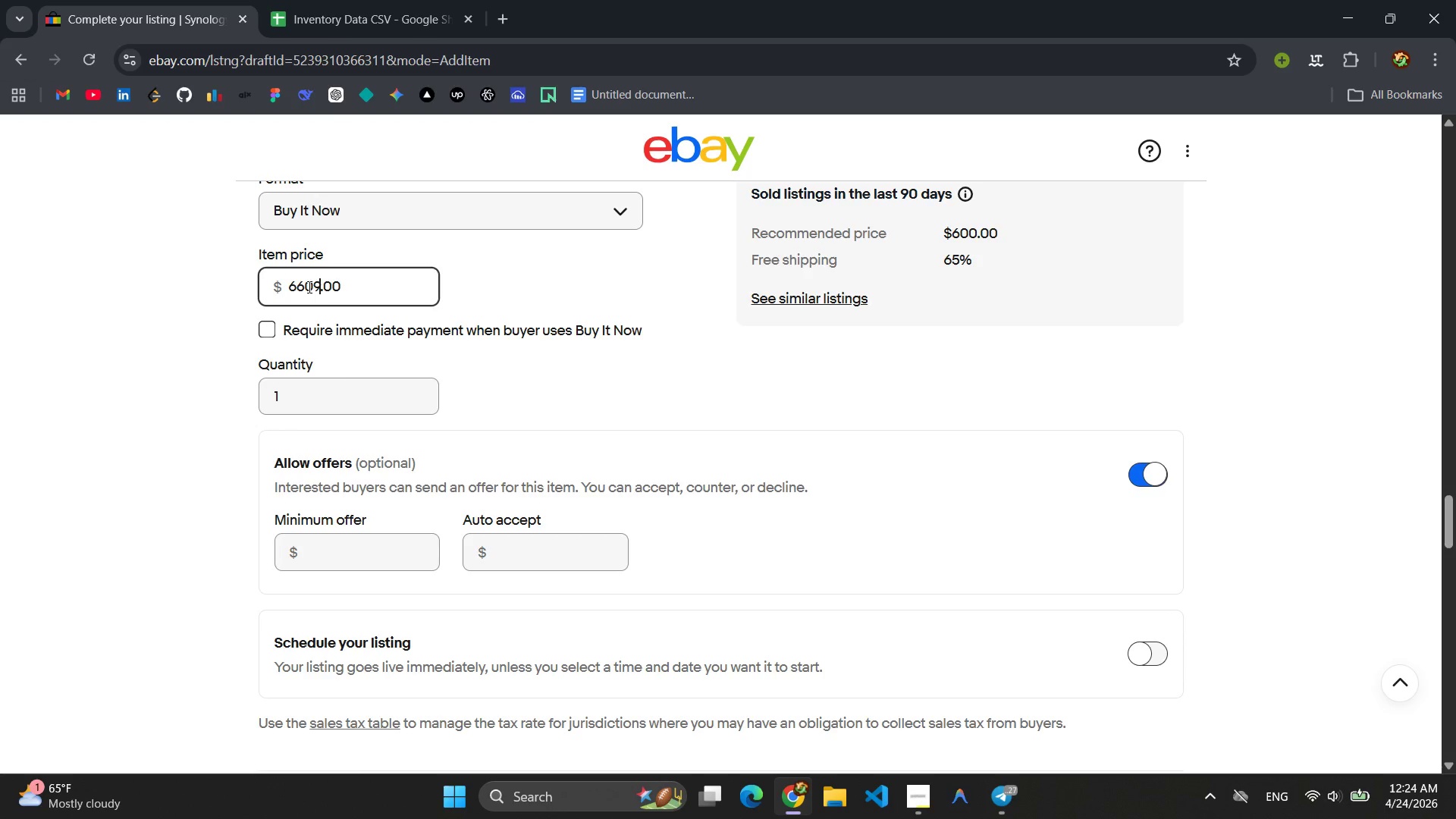 
key(ArrowLeft)
 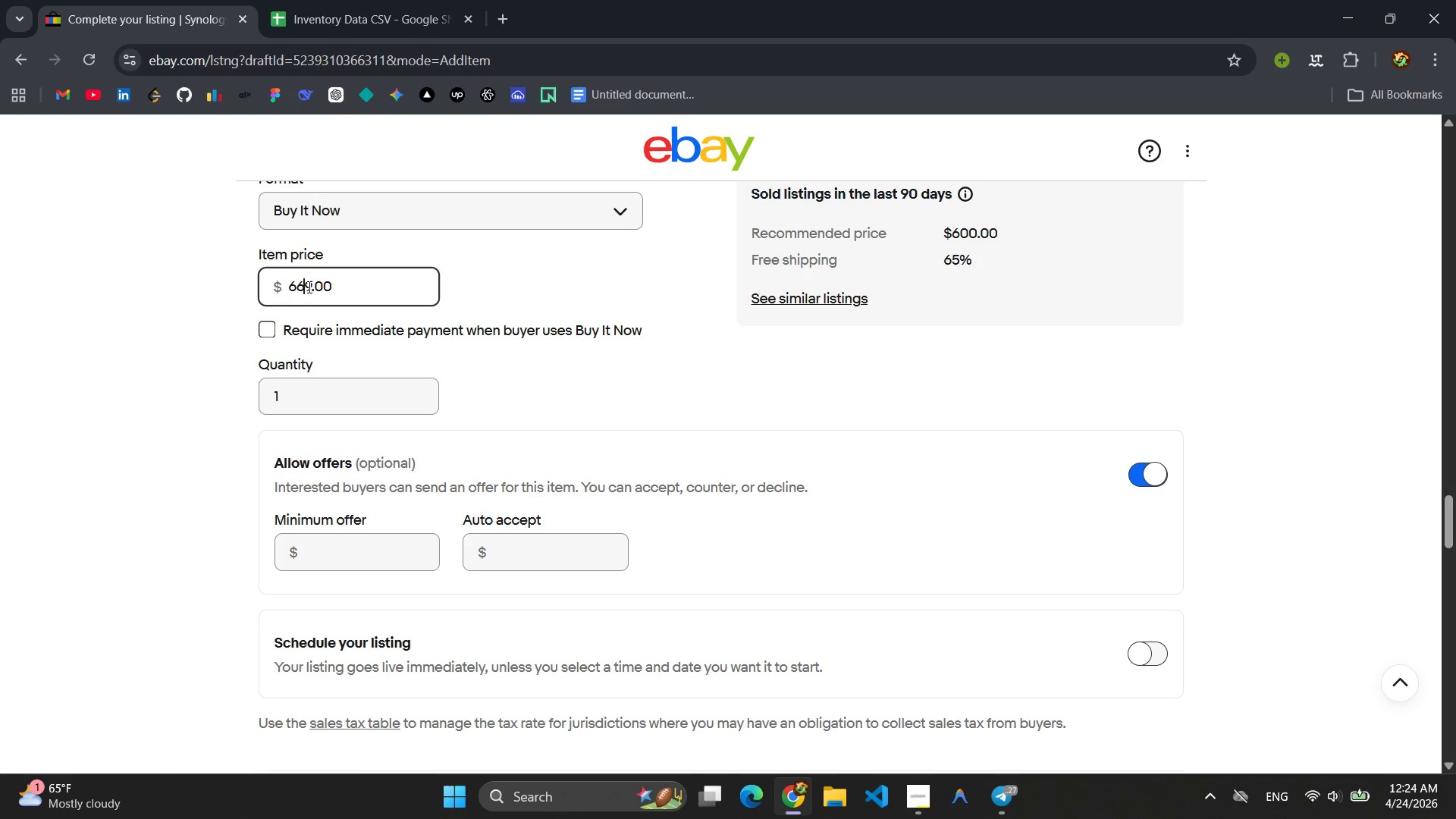 
key(Backspace)
 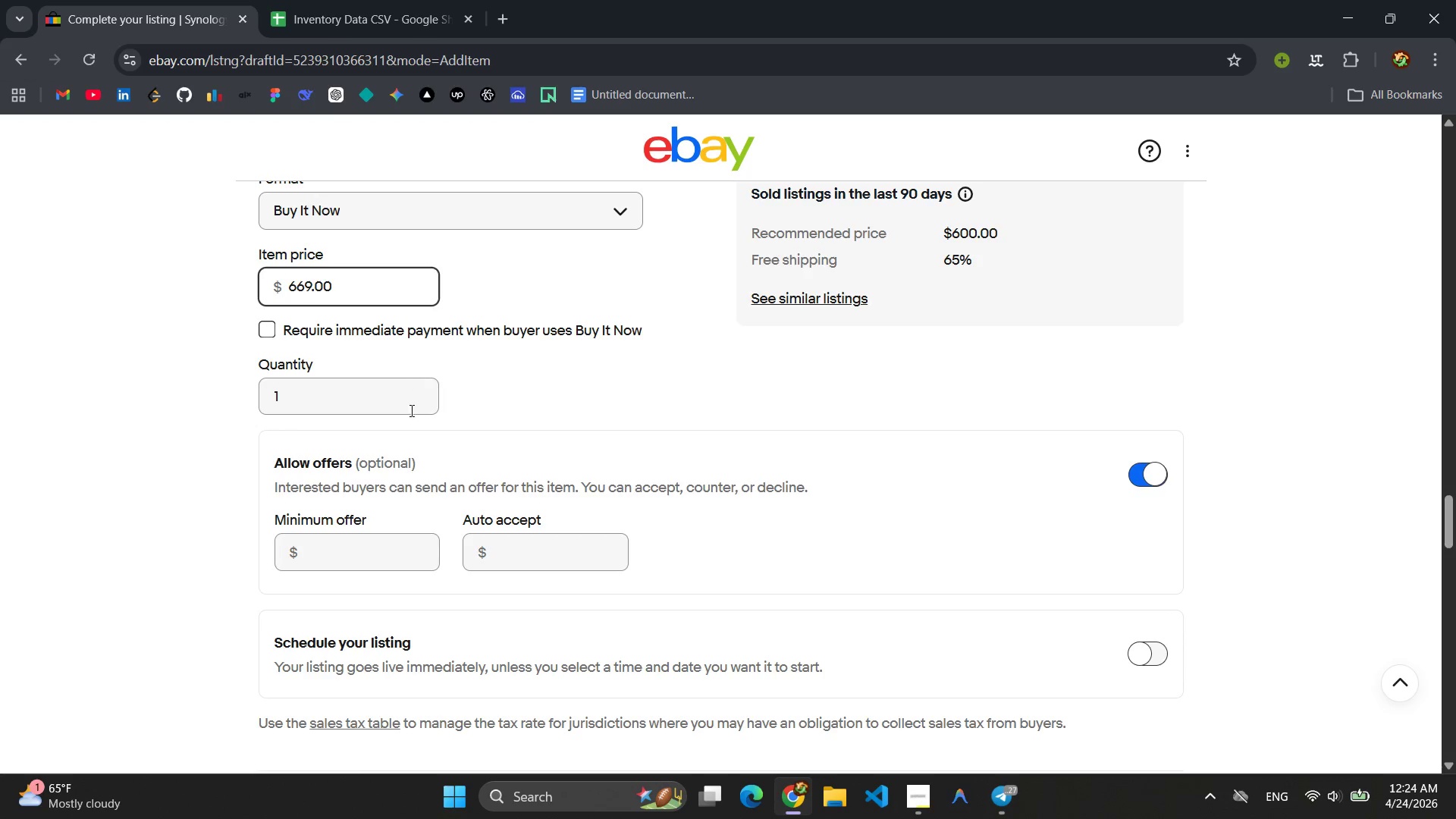 
left_click([374, 546])
 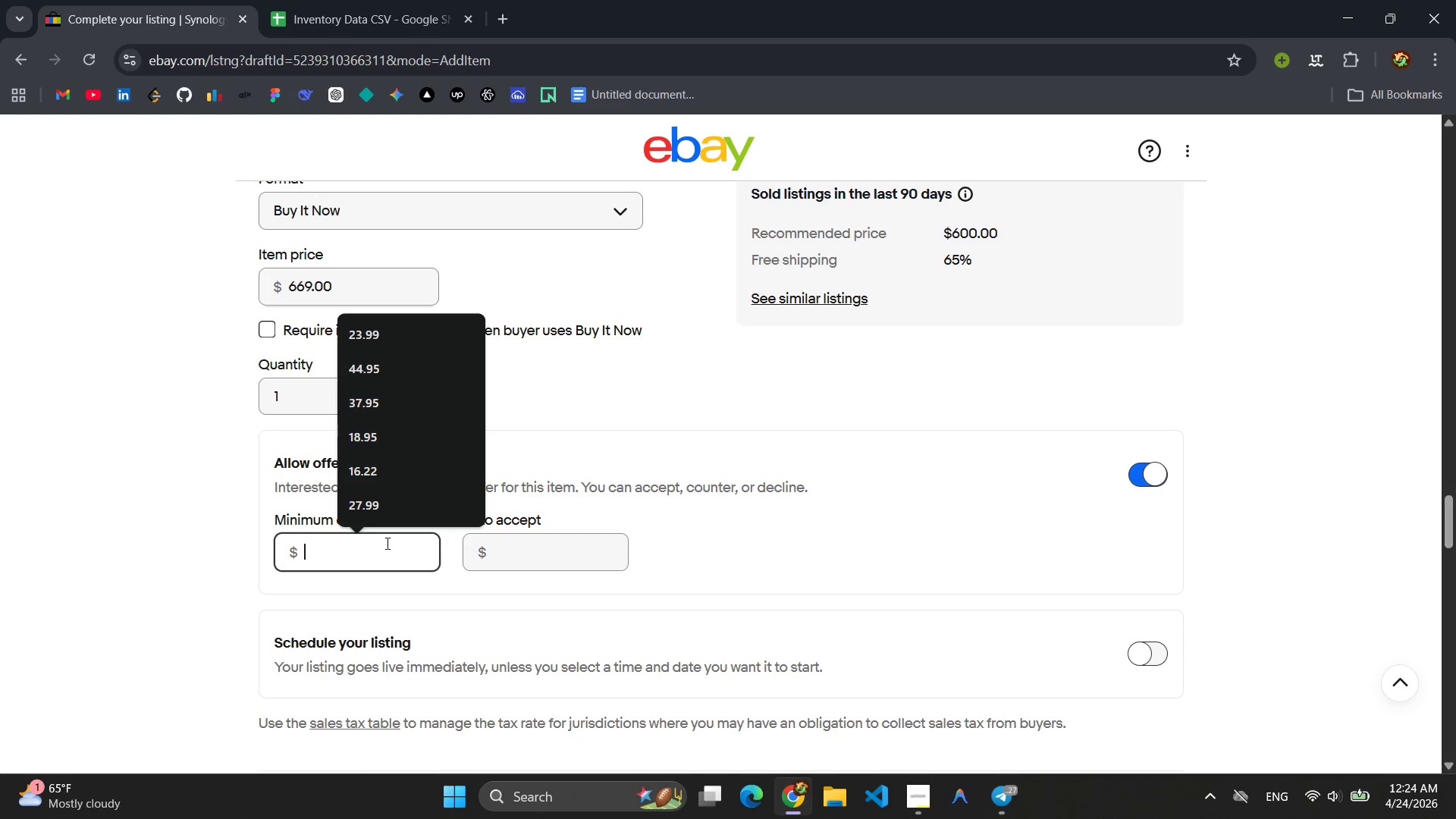 
key(6)
 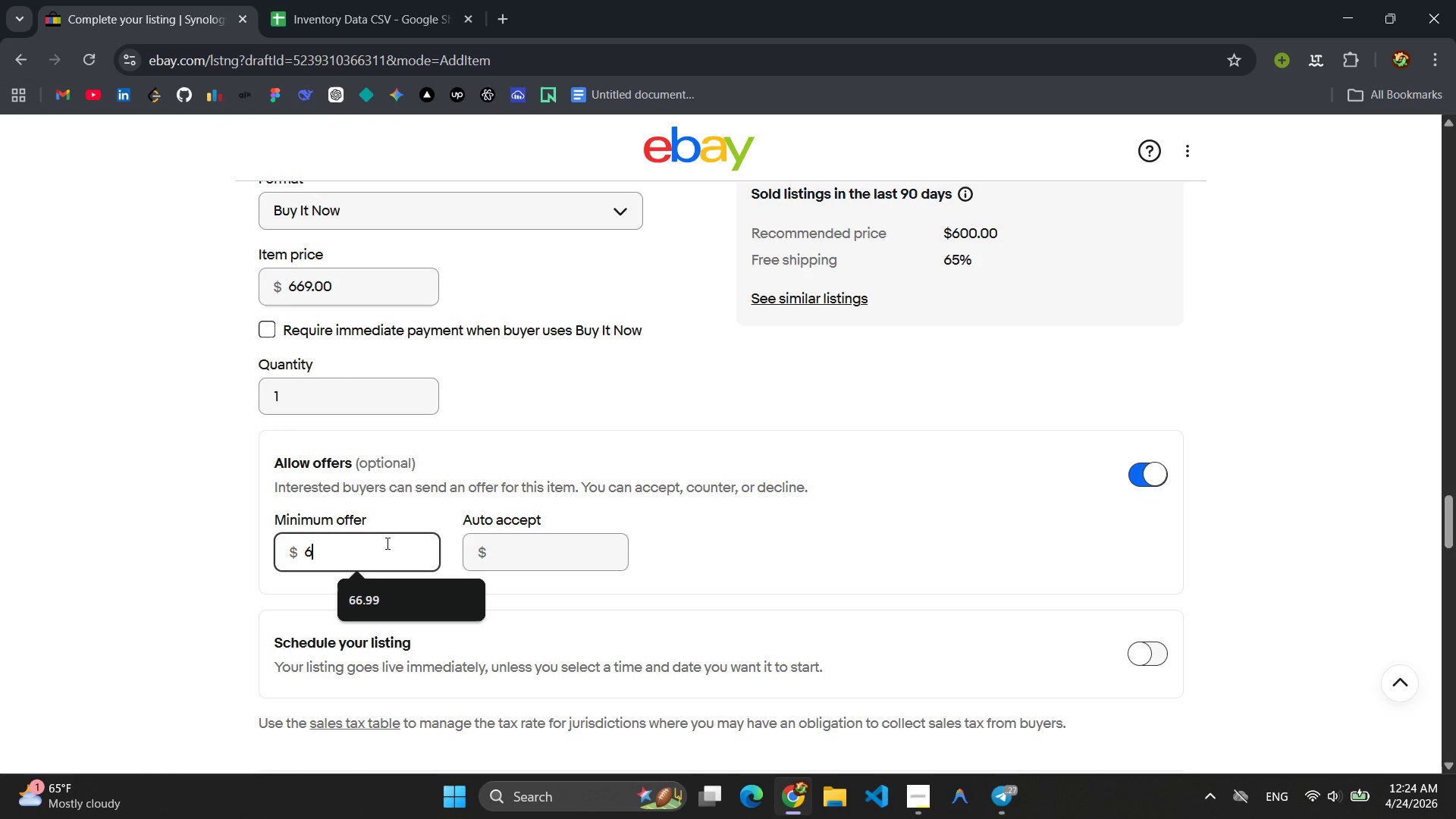 
wait(12.8)
 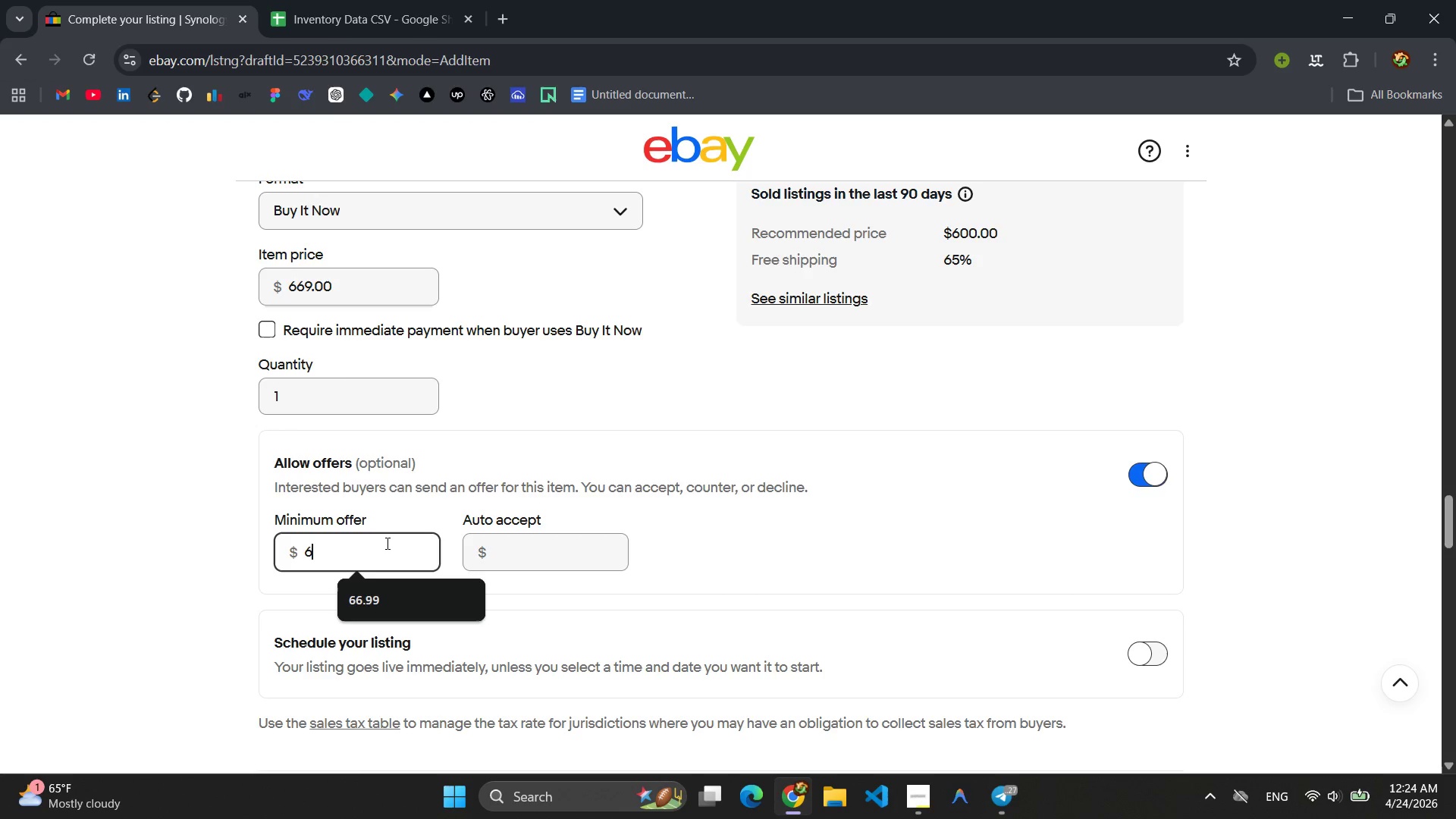 
type(30.99)
 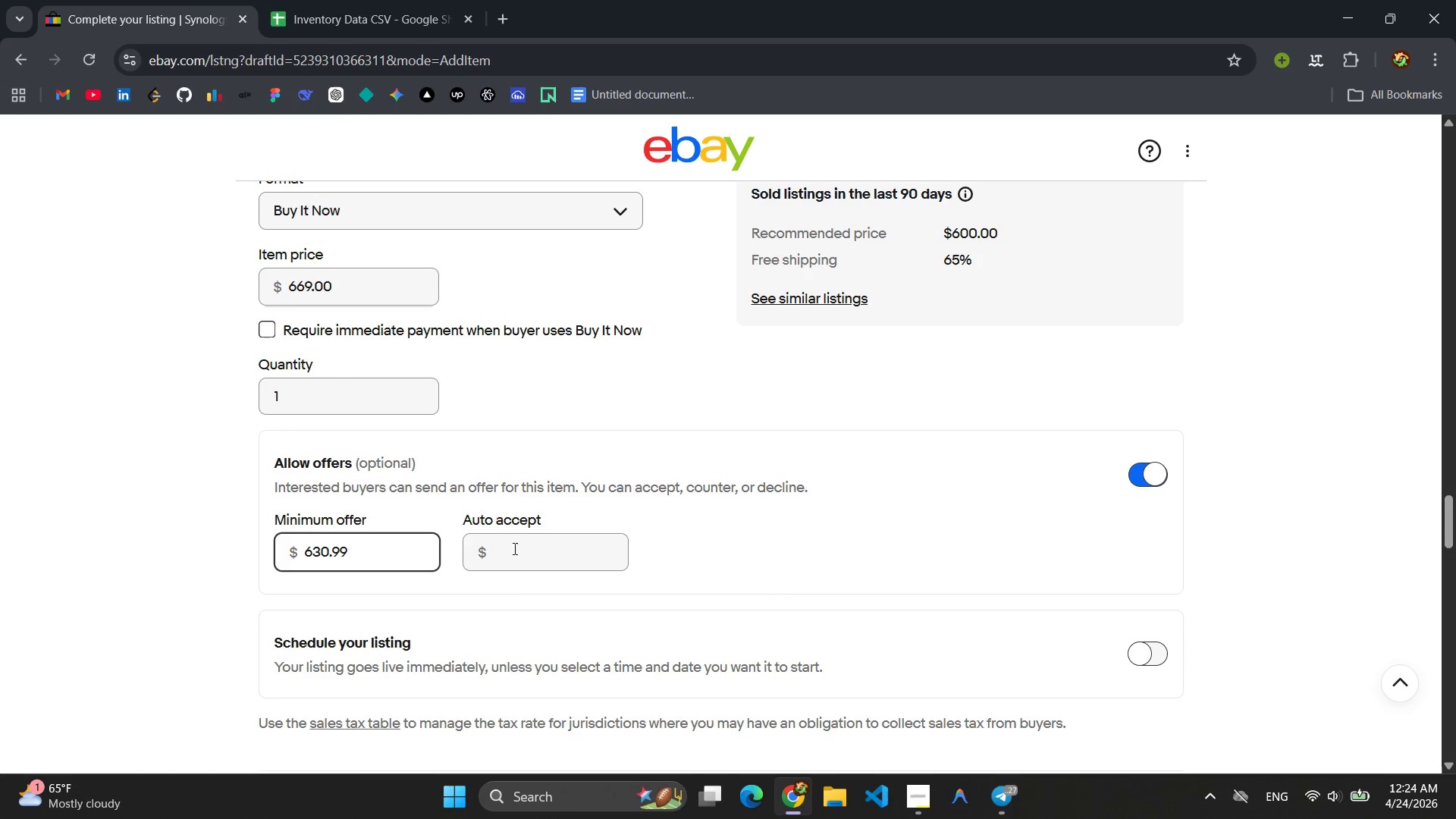 
left_click([514, 549])
 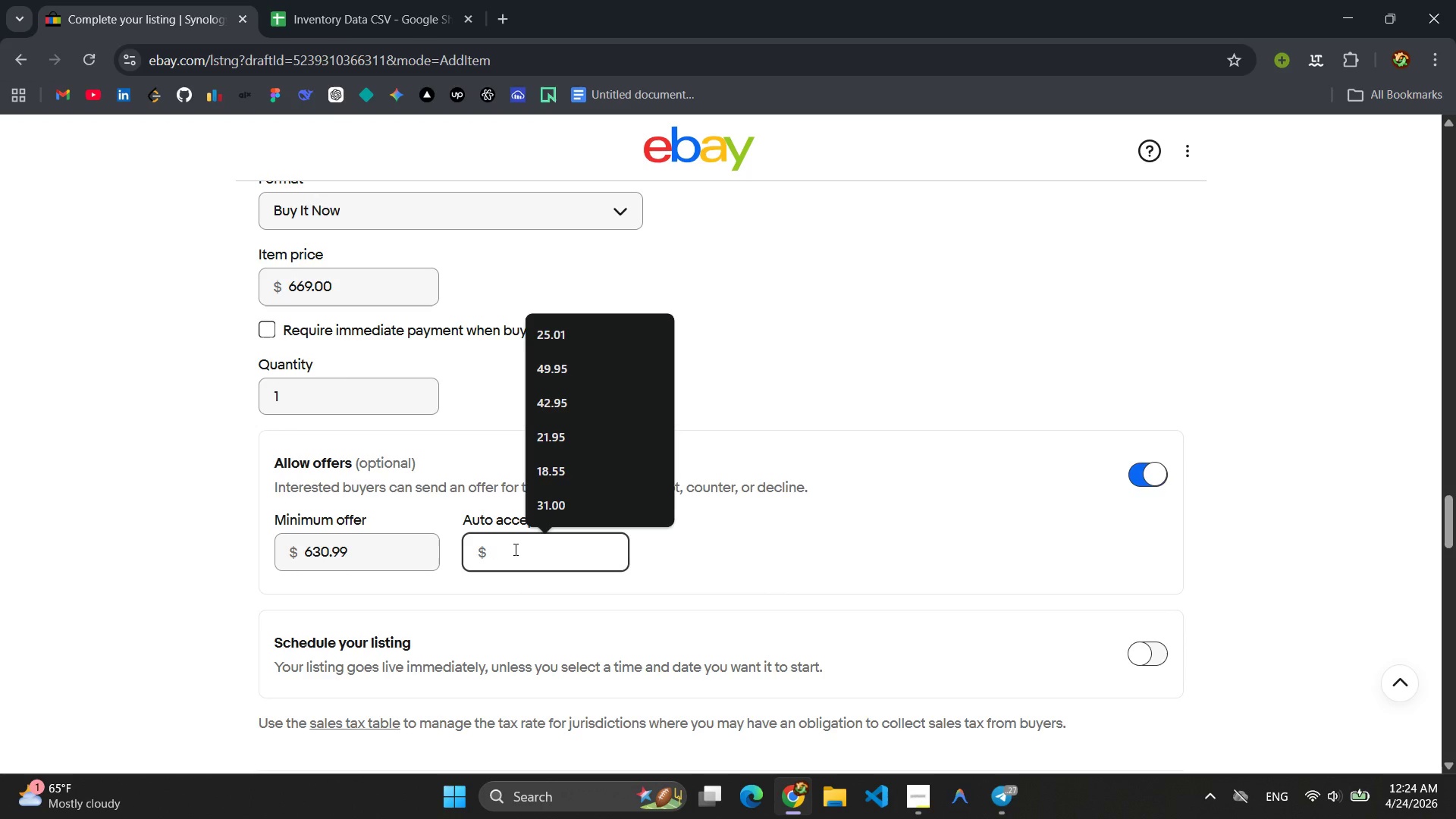 
type(650.99)
 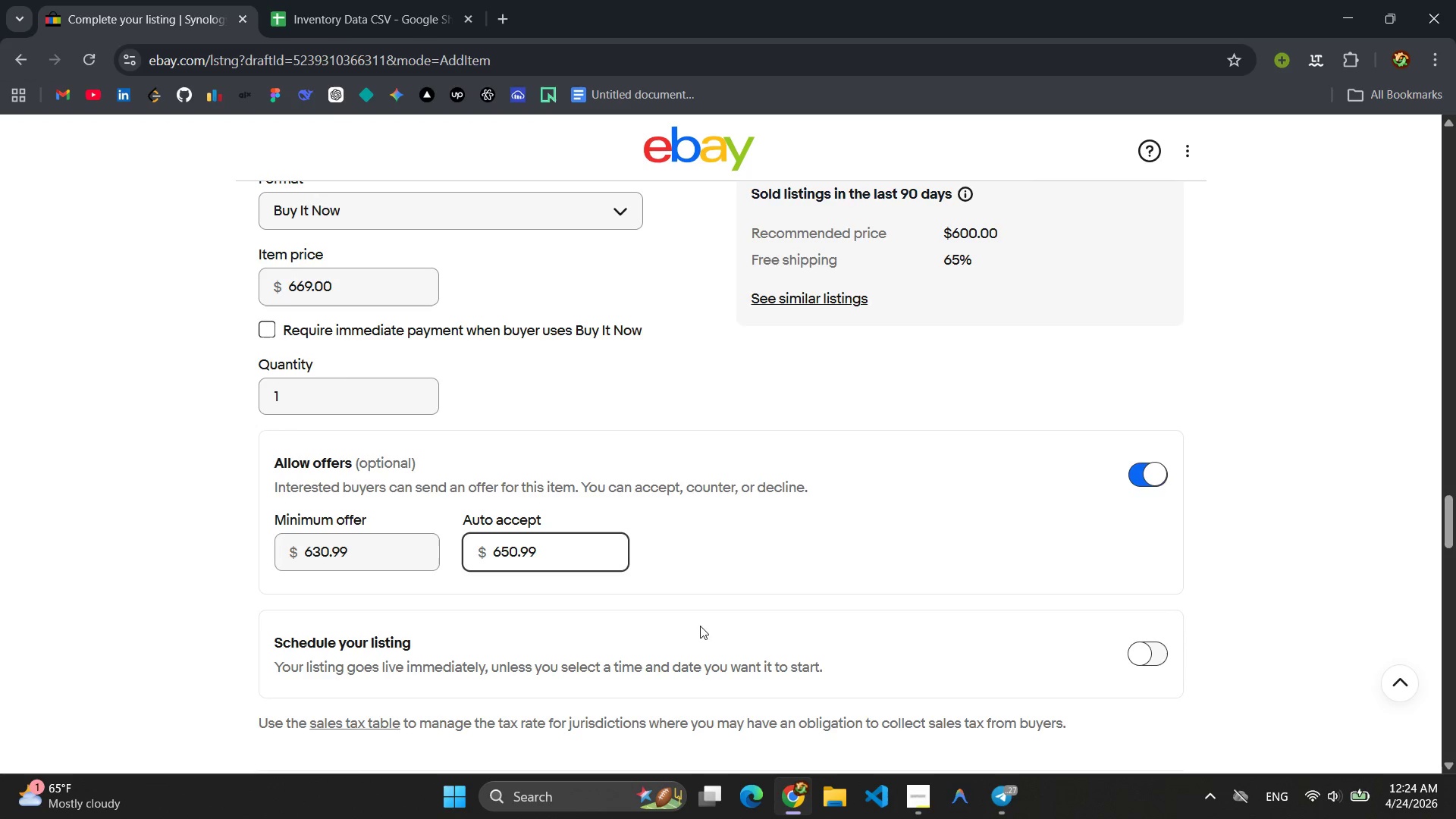 
left_click([792, 575])
 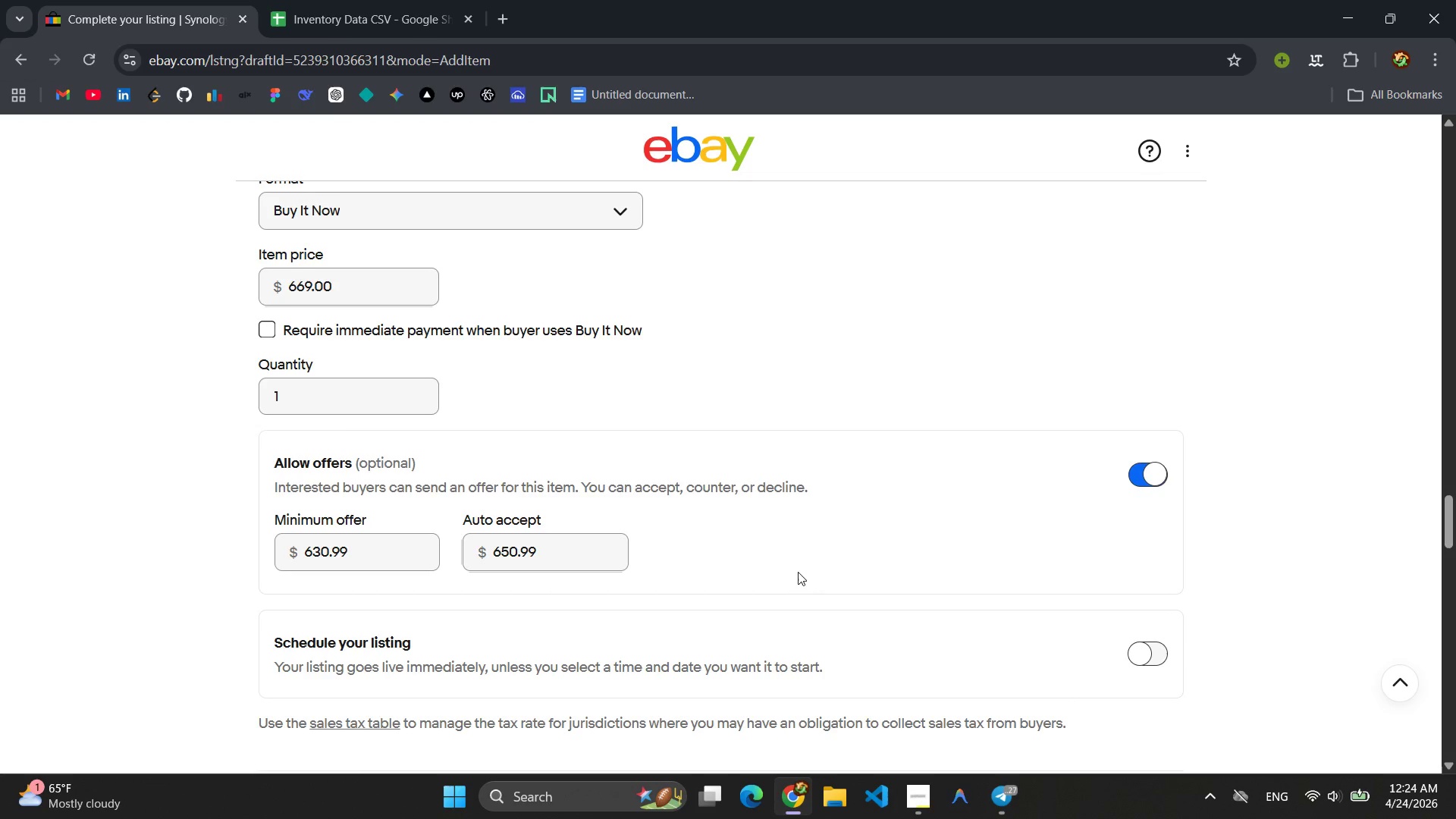 
scroll: coordinate [821, 560], scroll_direction: down, amount: 3.0
 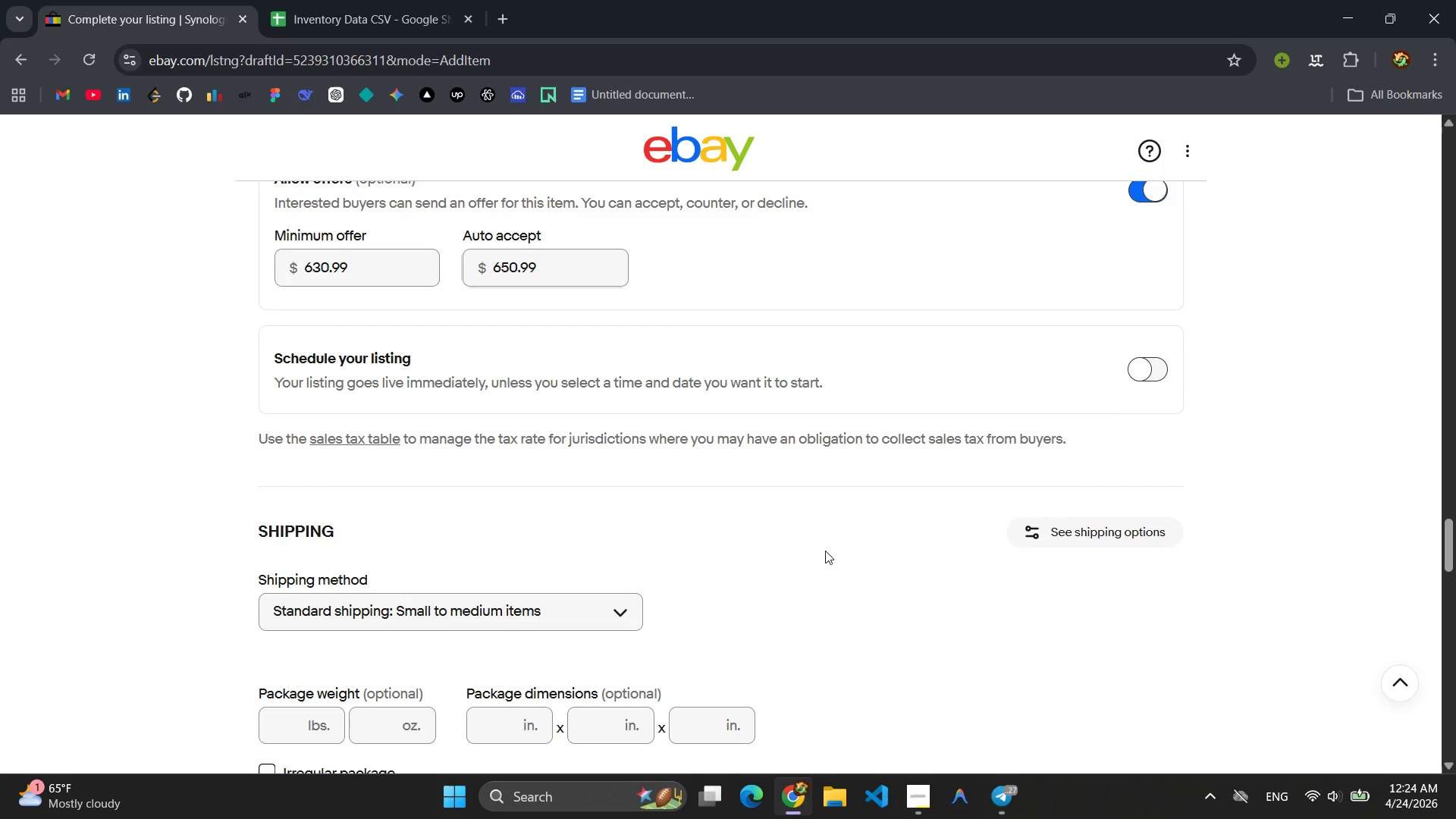 
scroll: coordinate [827, 539], scroll_direction: up, amount: 1.0
 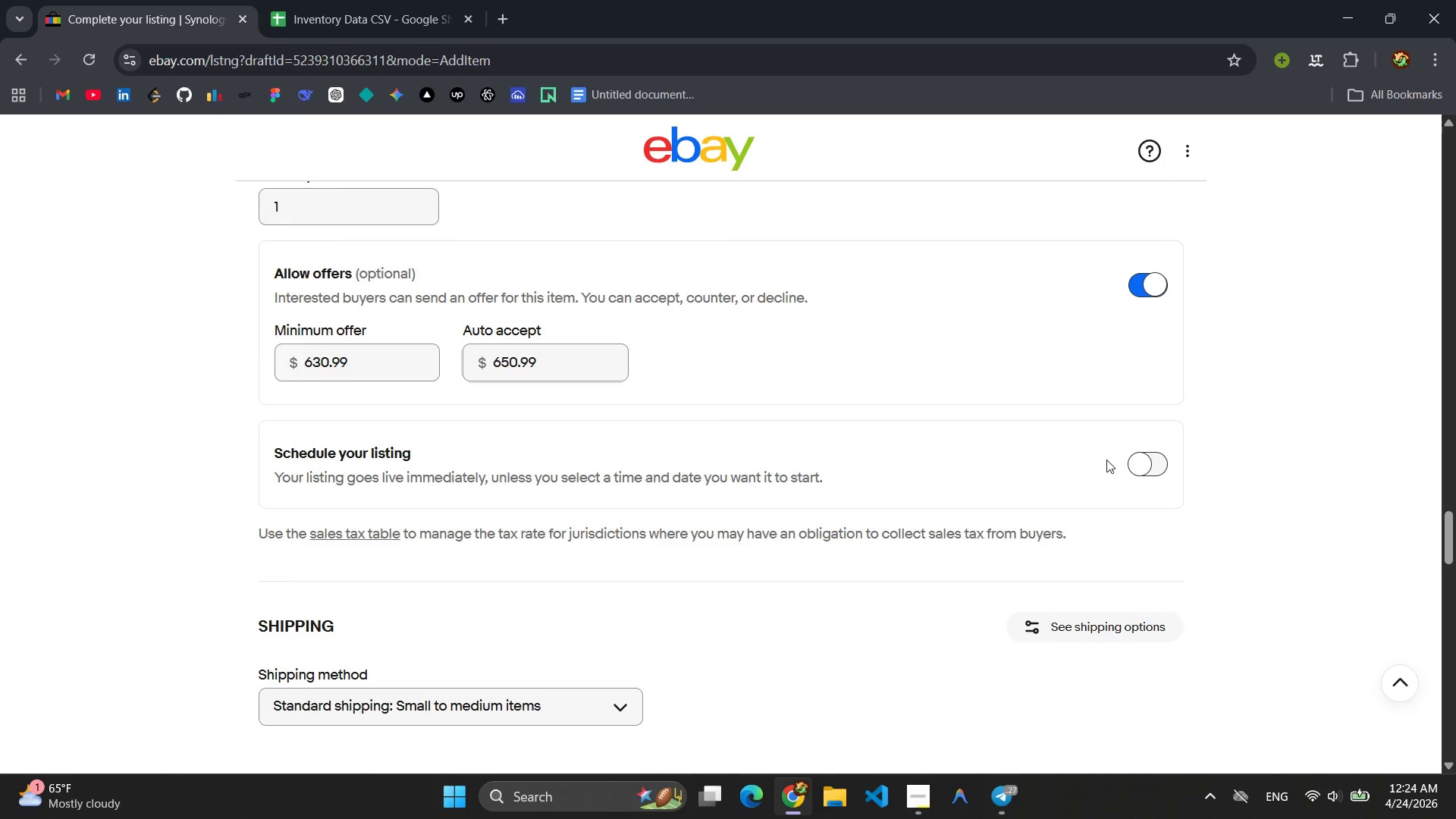 
left_click([1145, 460])
 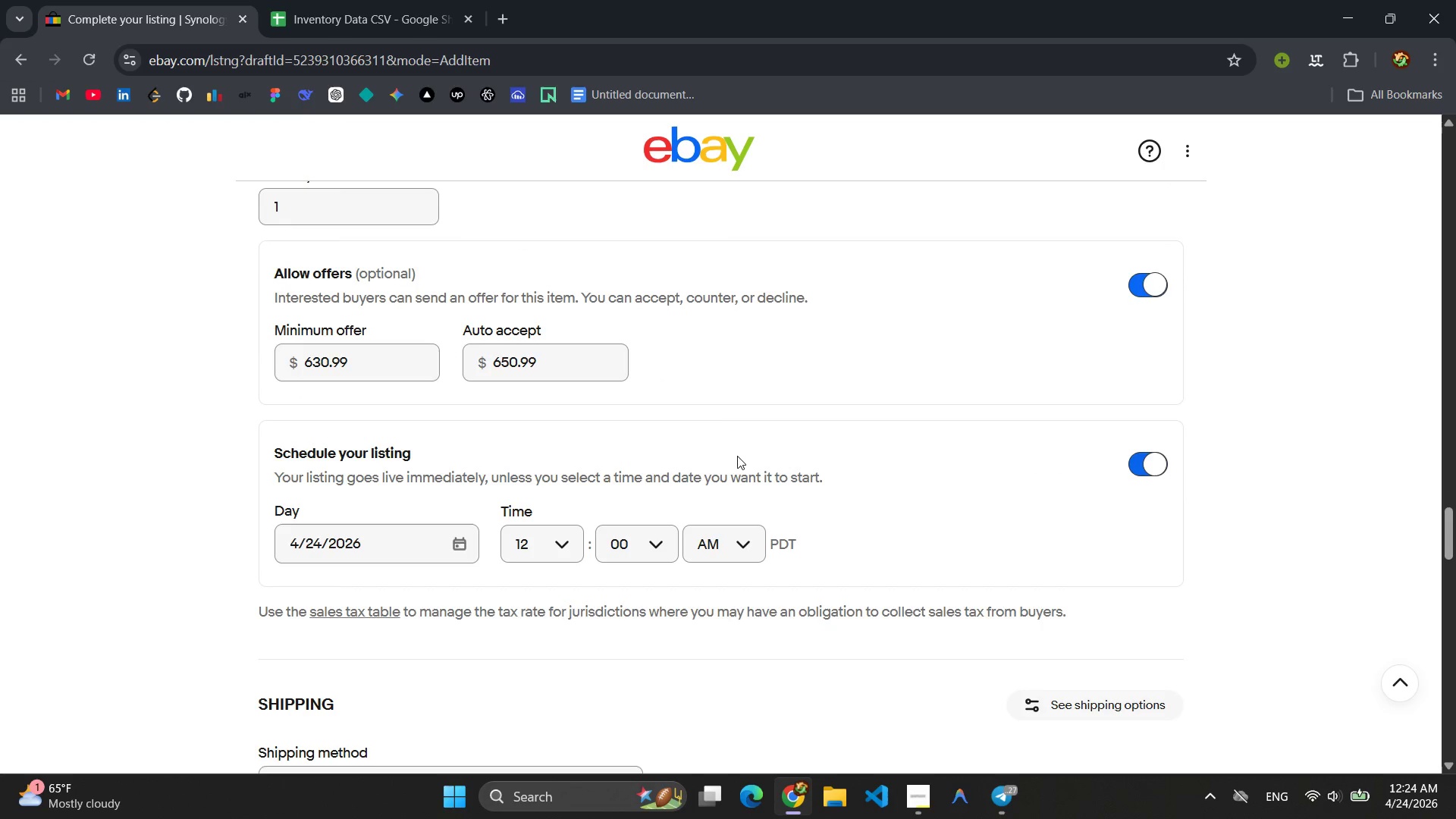 
scroll: coordinate [739, 455], scroll_direction: down, amount: 1.0
 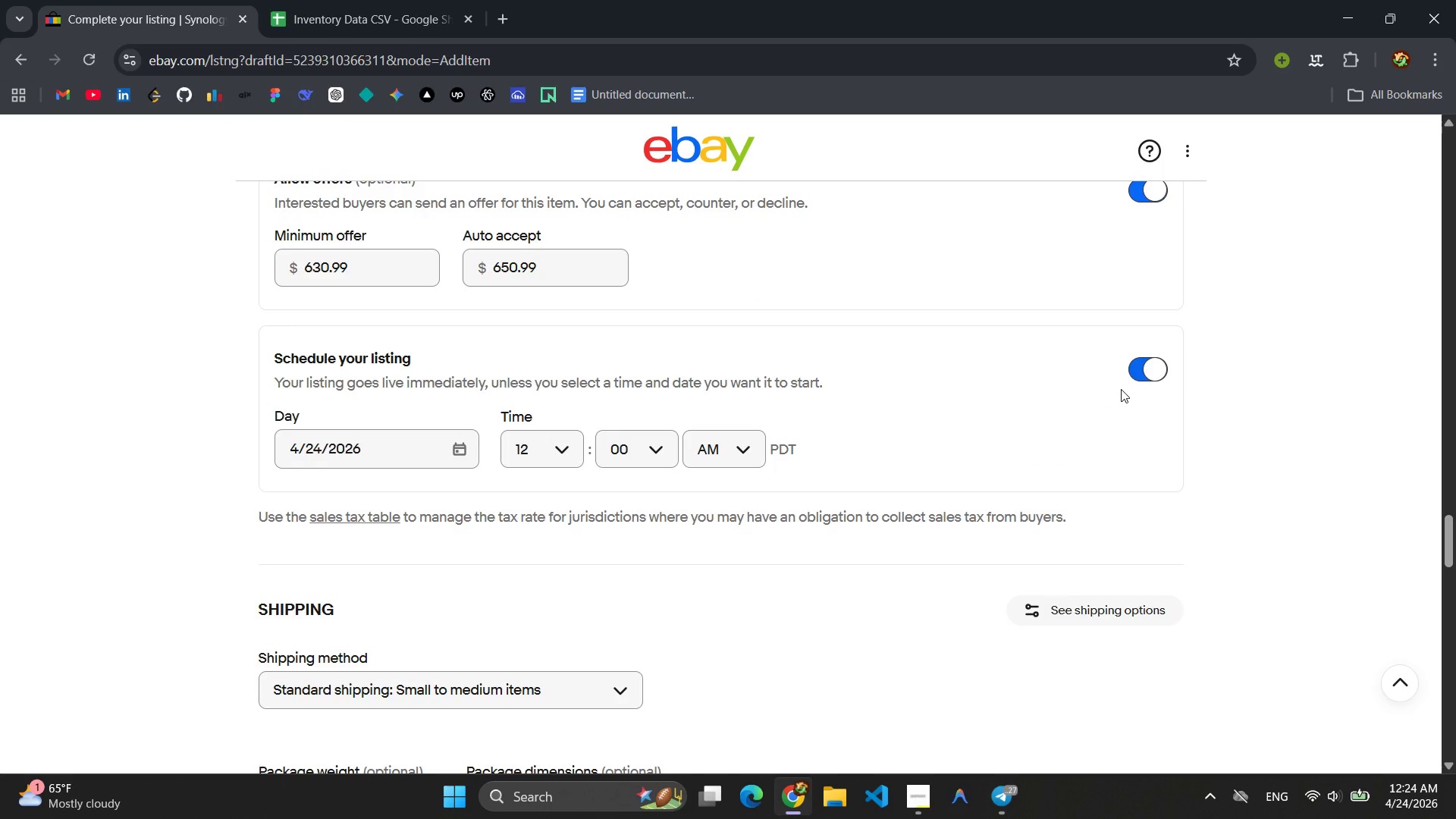 
left_click([1145, 367])
 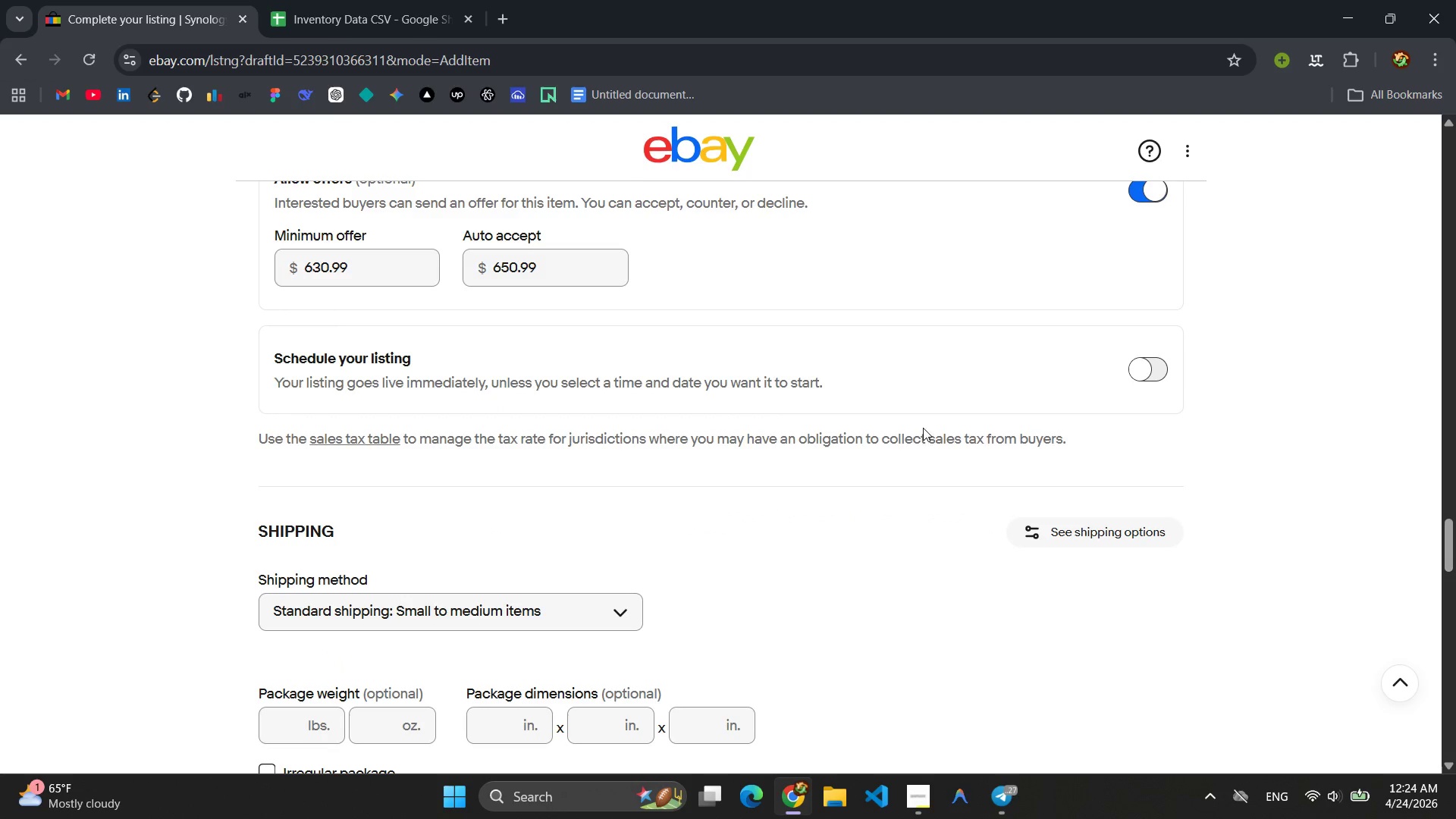 
scroll: coordinate [960, 438], scroll_direction: down, amount: 2.0
 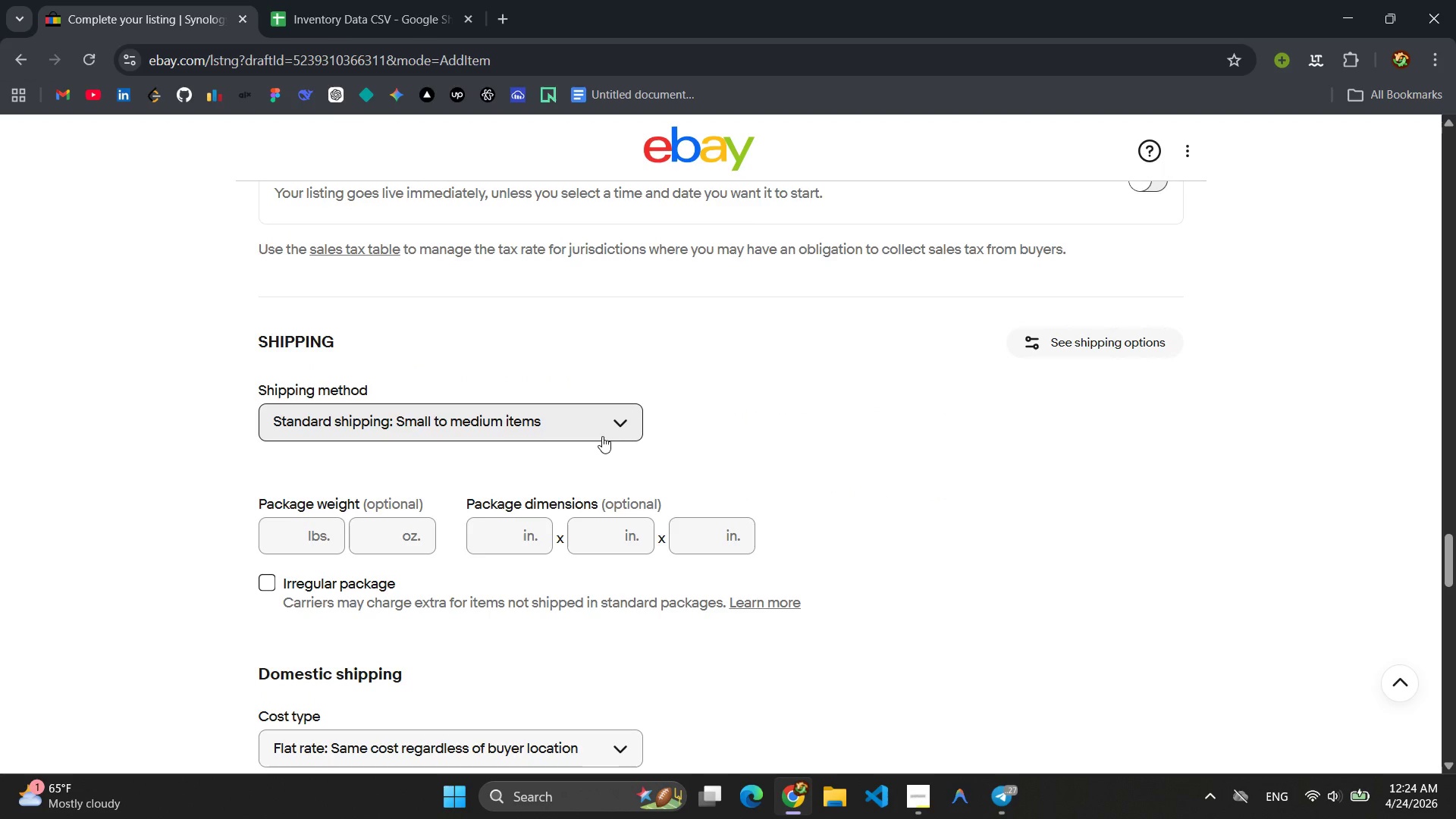 
left_click([601, 436])
 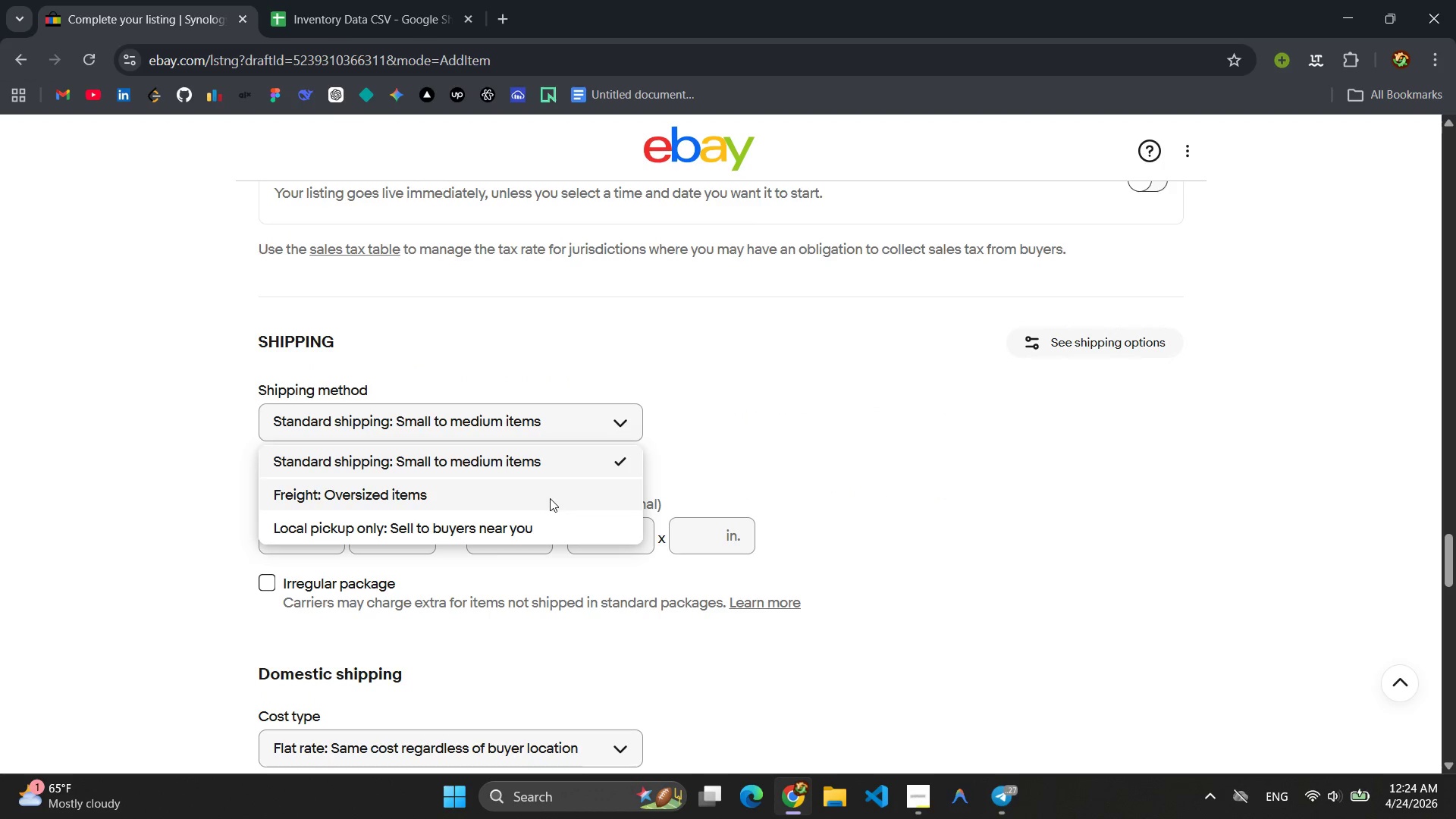 
left_click([550, 498])
 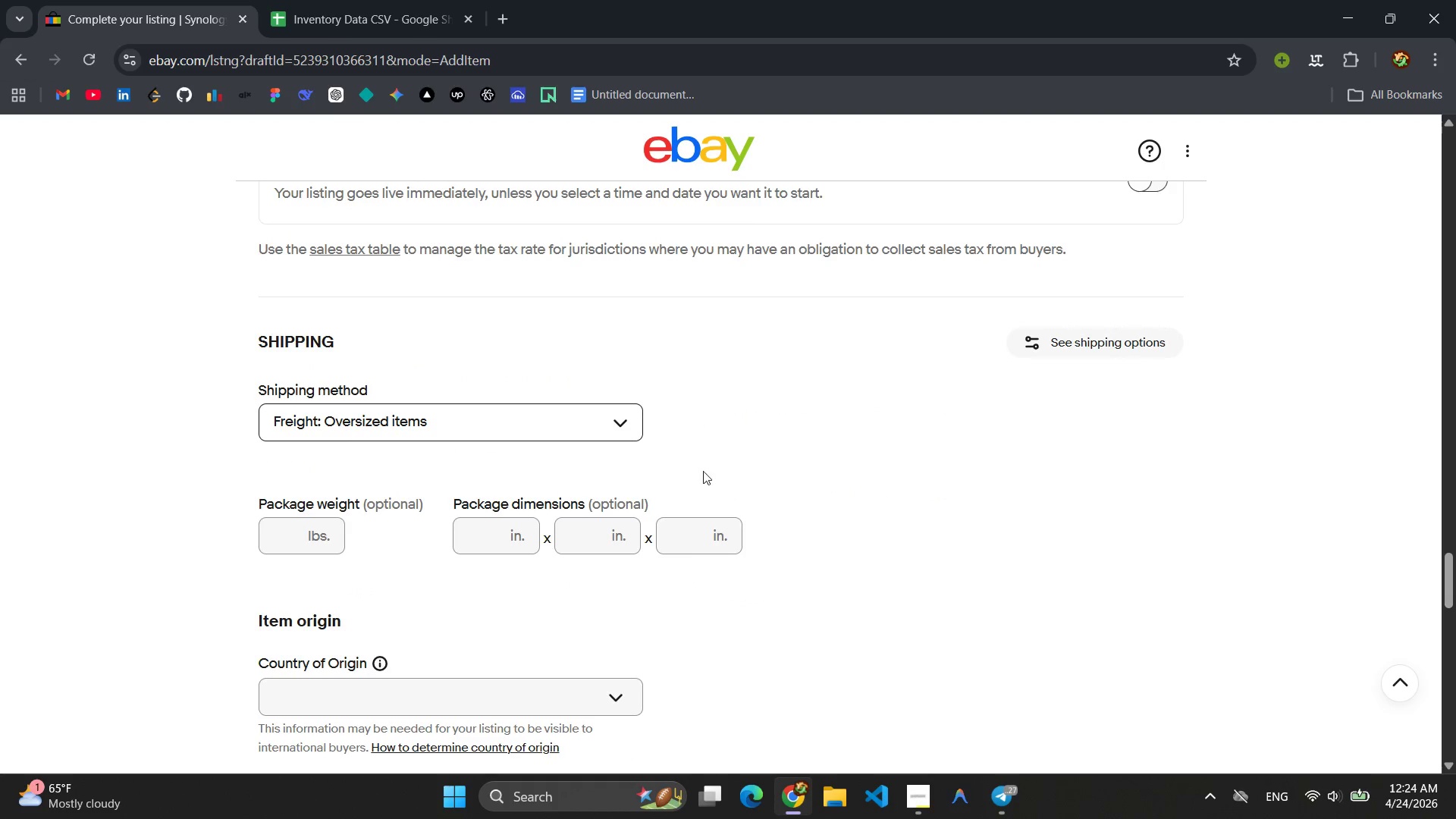 
scroll: coordinate [819, 441], scroll_direction: down, amount: 3.0
 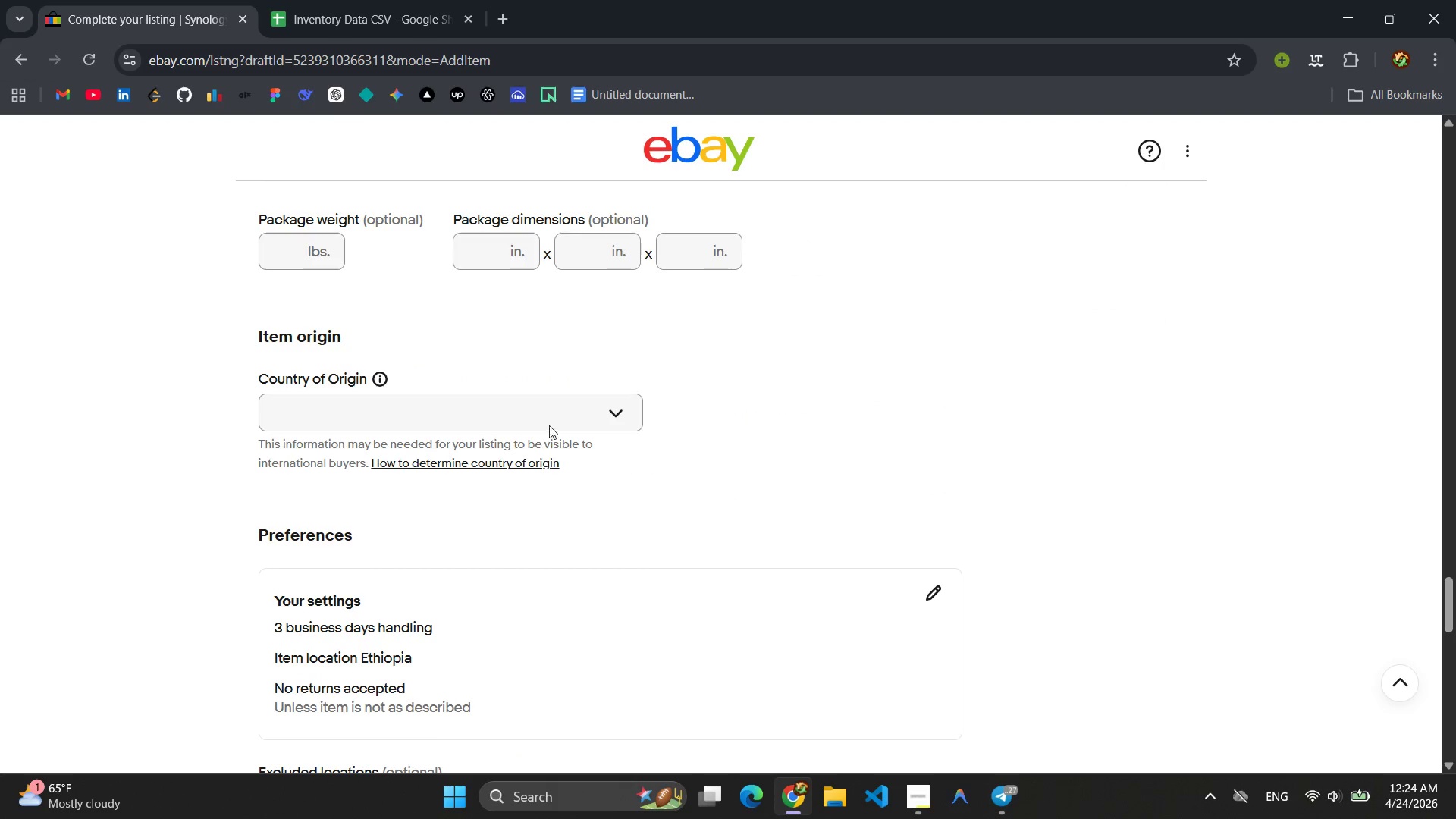 
left_click([508, 408])
 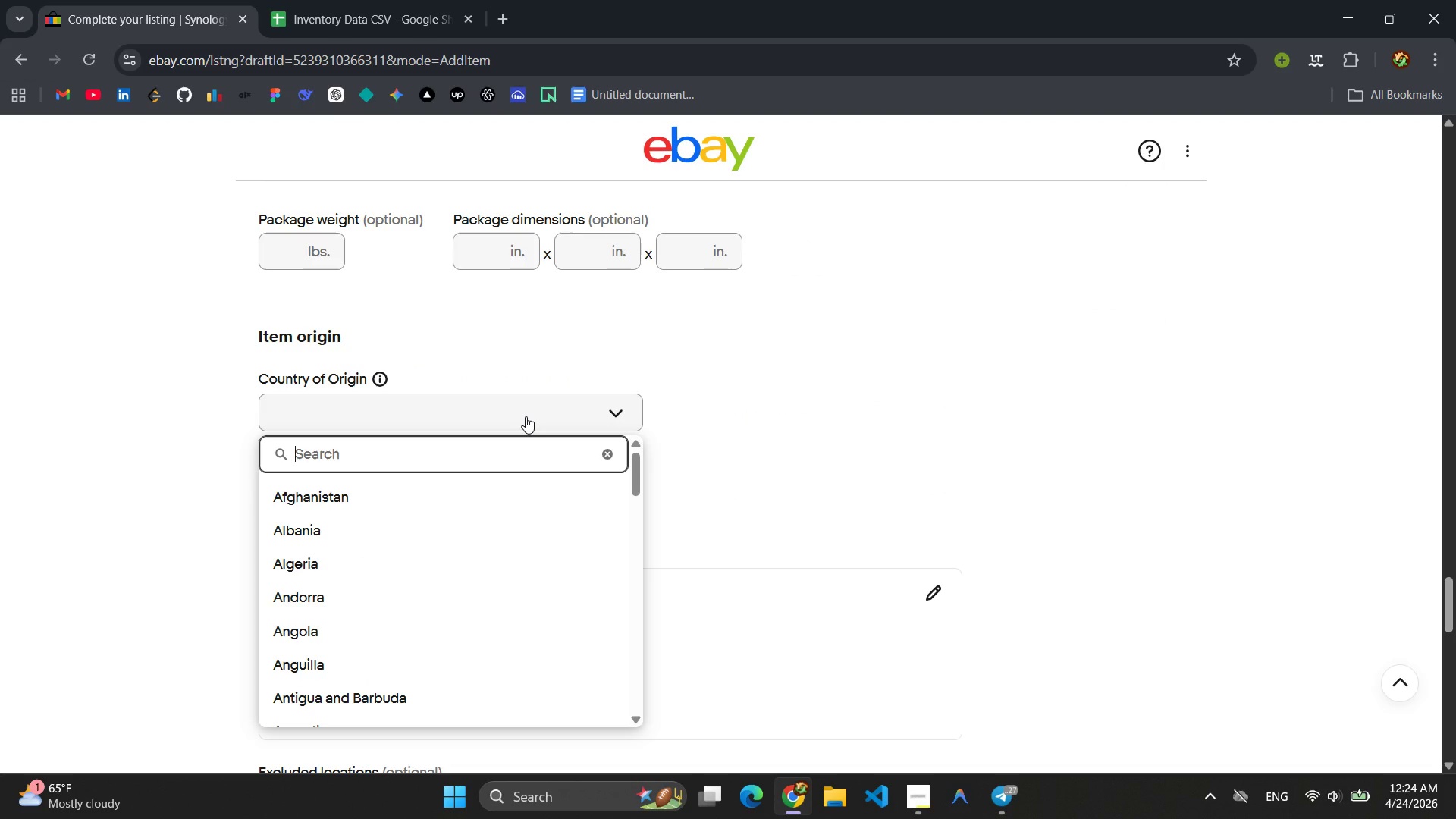 
type(unit)
 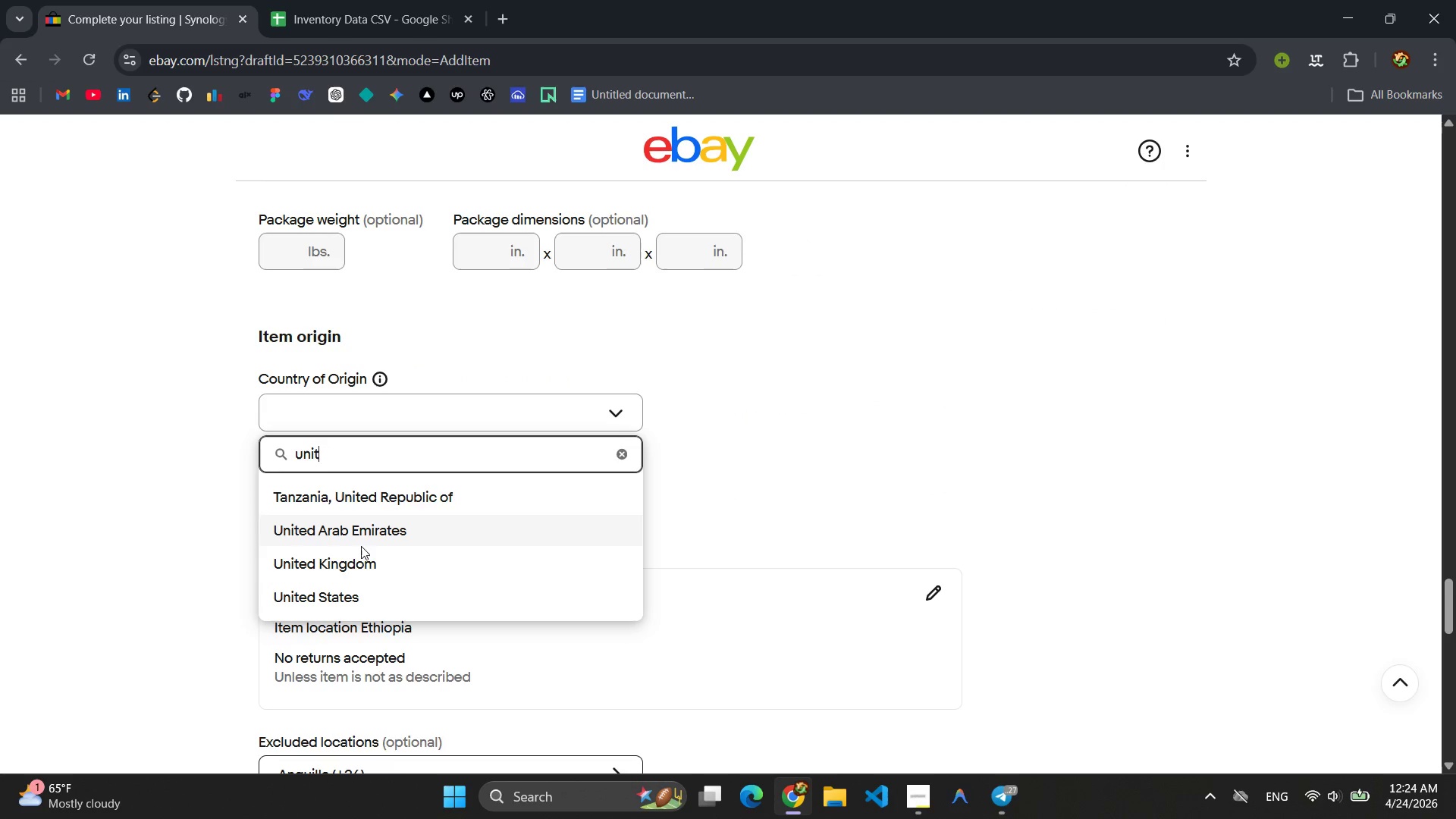 
left_click([341, 588])
 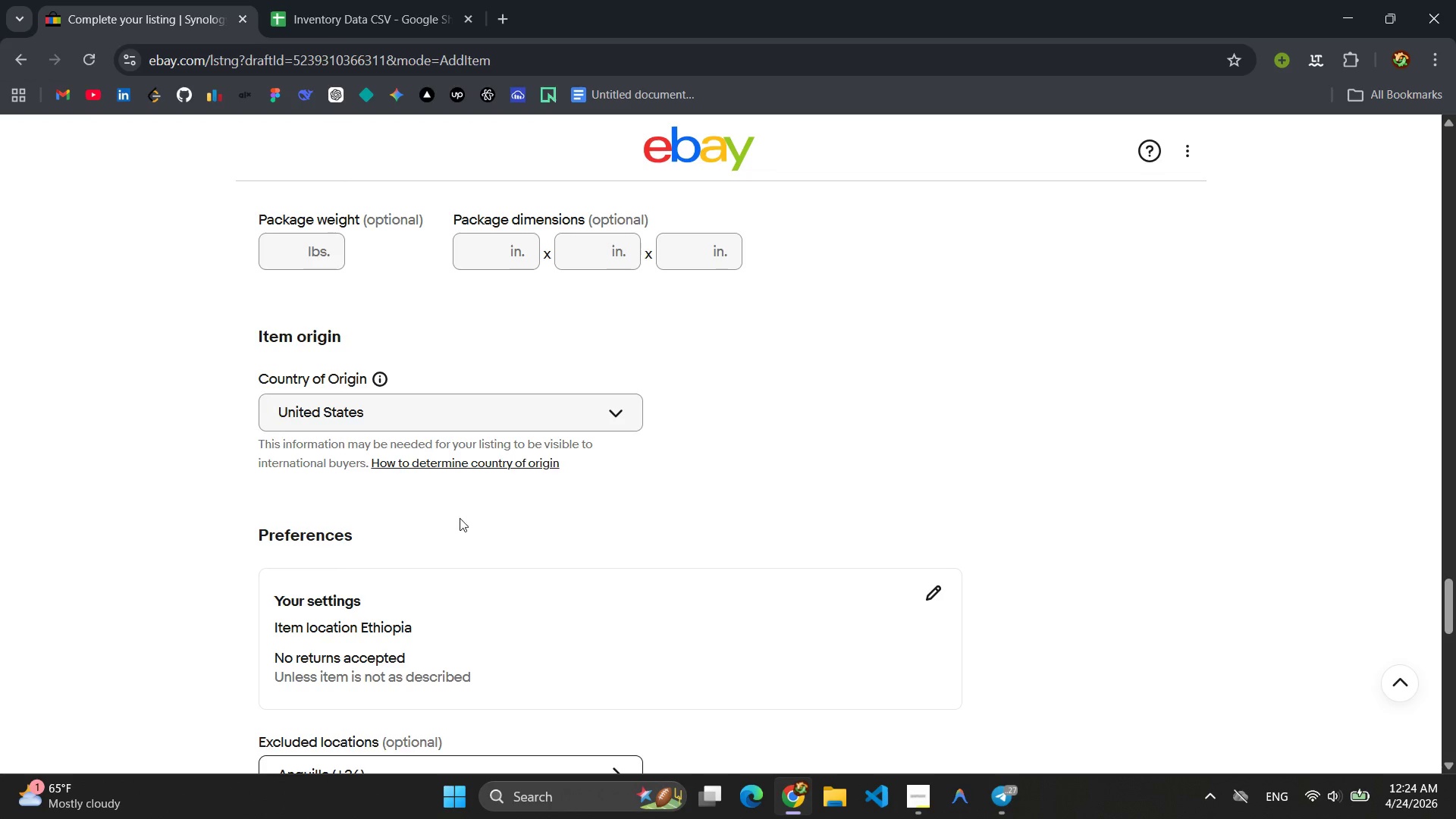 
scroll: coordinate [548, 382], scroll_direction: down, amount: 12.0
 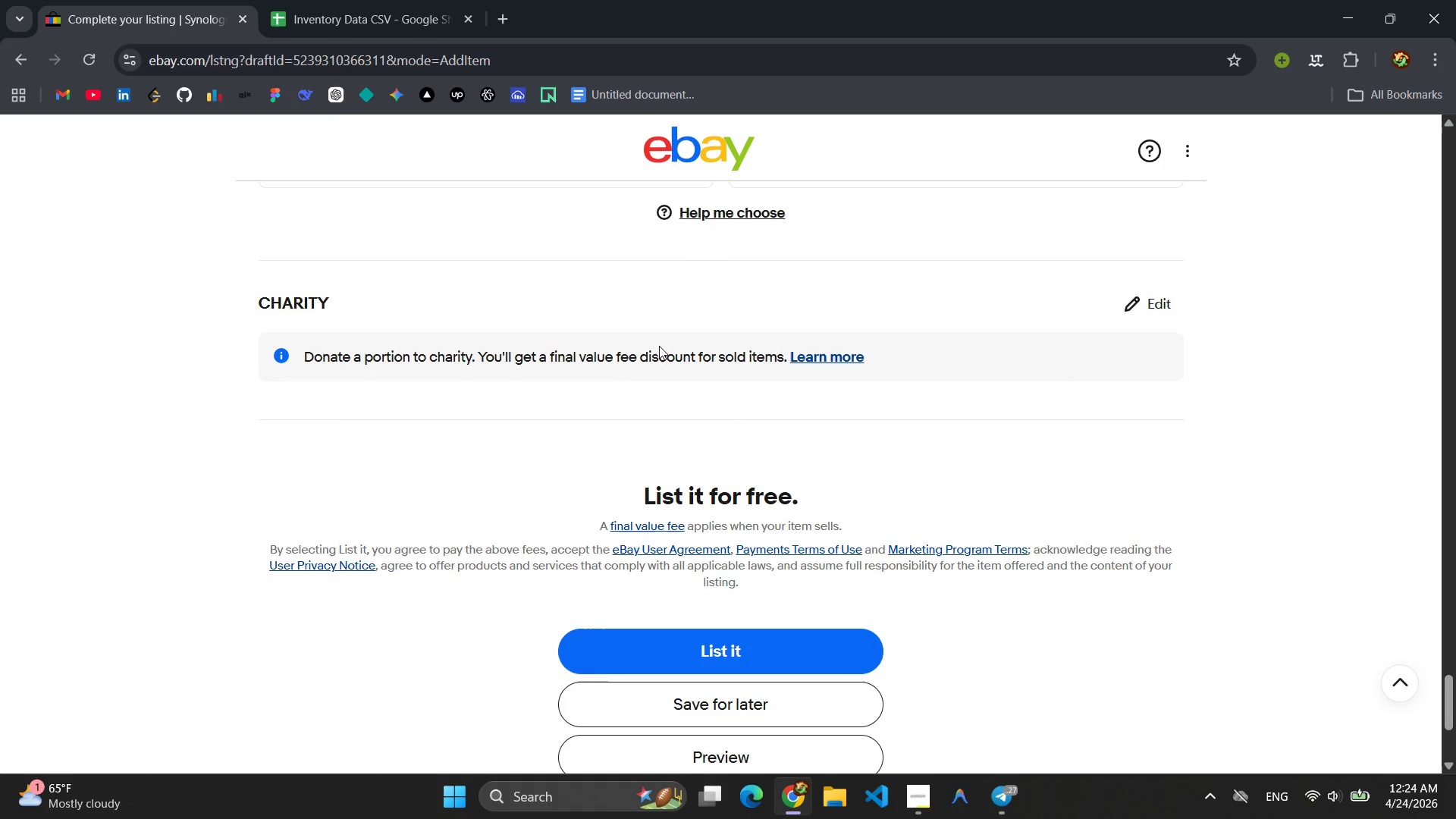 
scroll: coordinate [747, 336], scroll_direction: up, amount: 28.0
 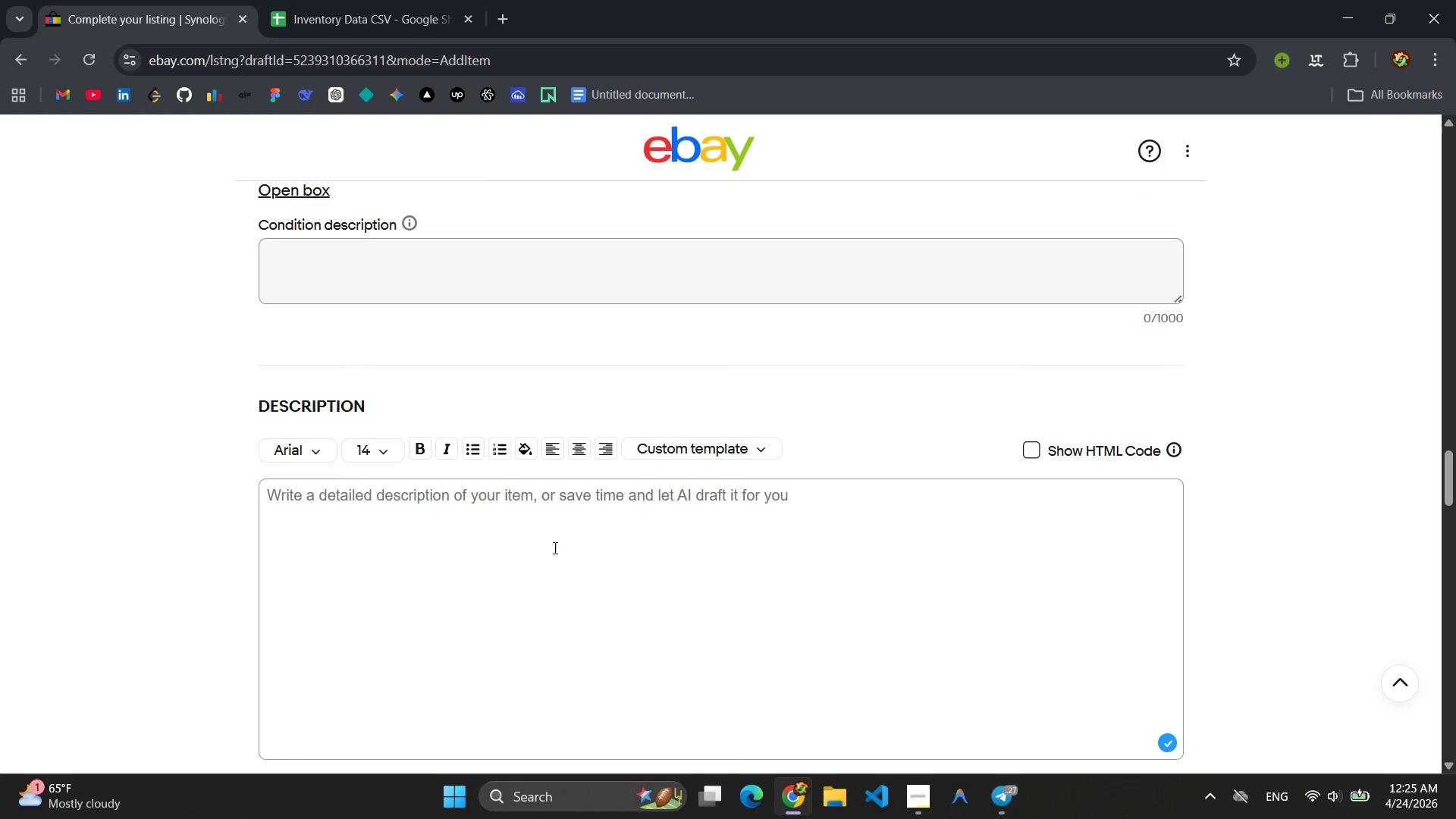 
left_click([539, 554])
 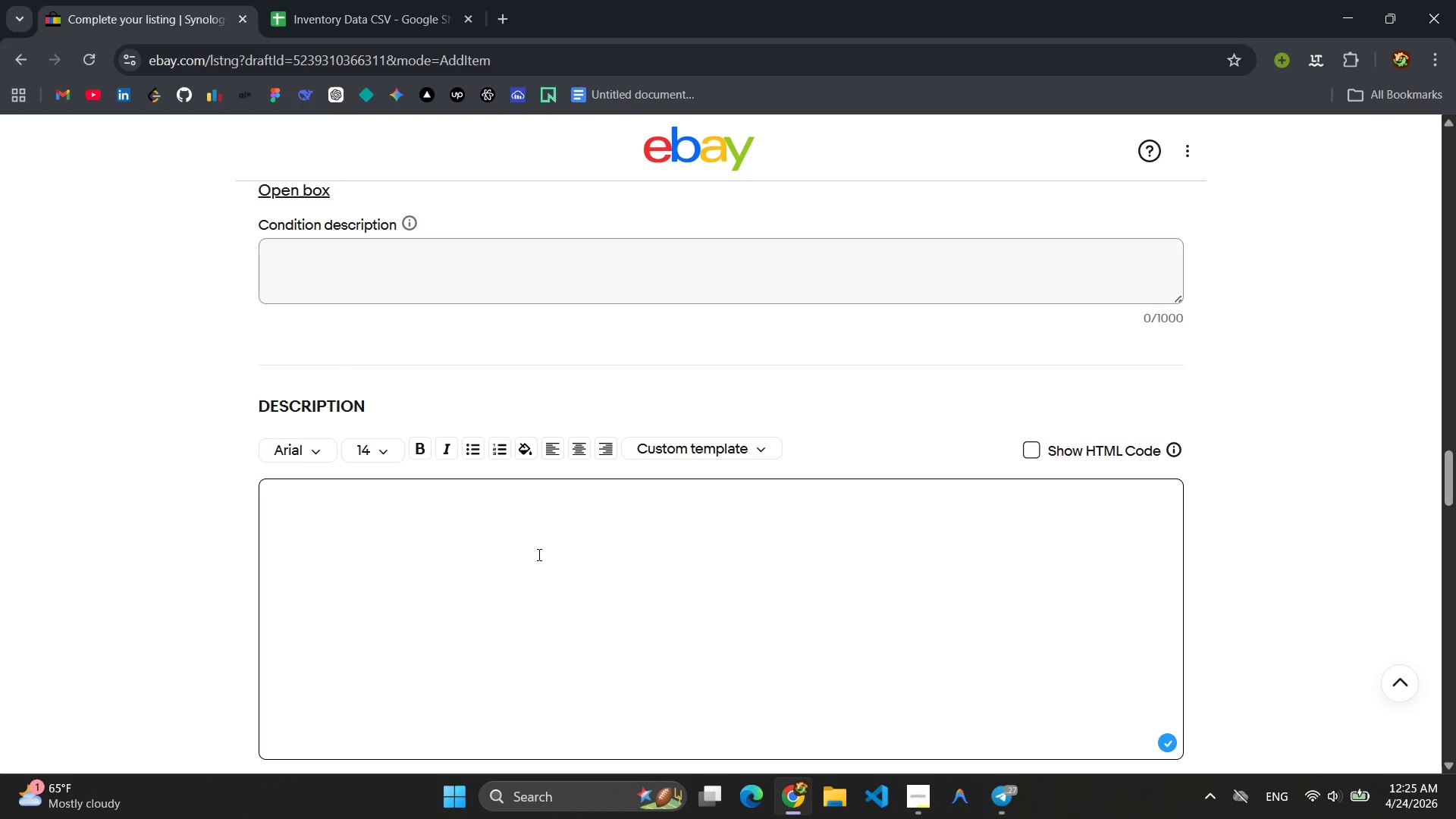 
wait(13.34)
 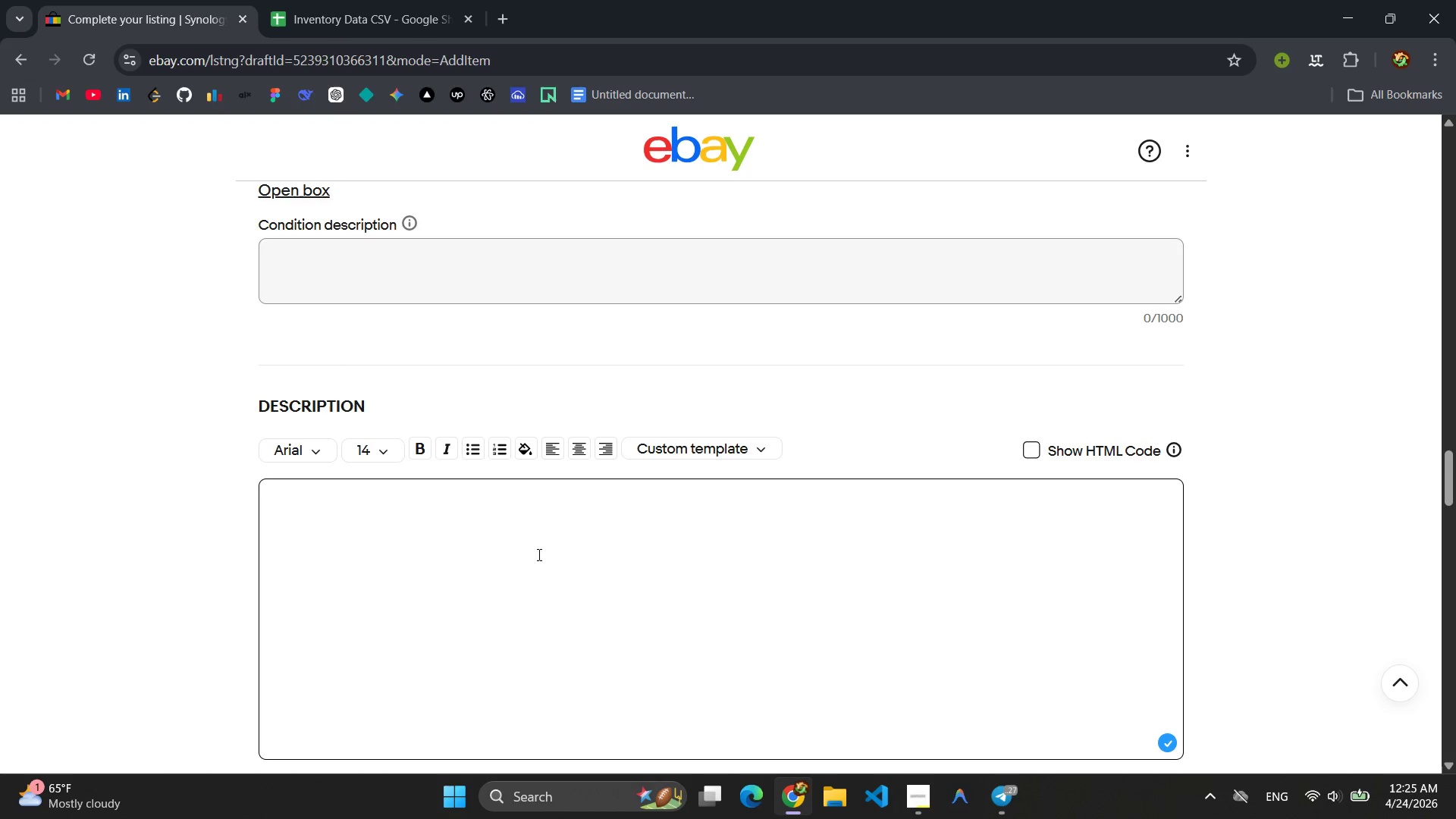 
scroll: coordinate [491, 599], scroll_direction: none, amount: 0.0
 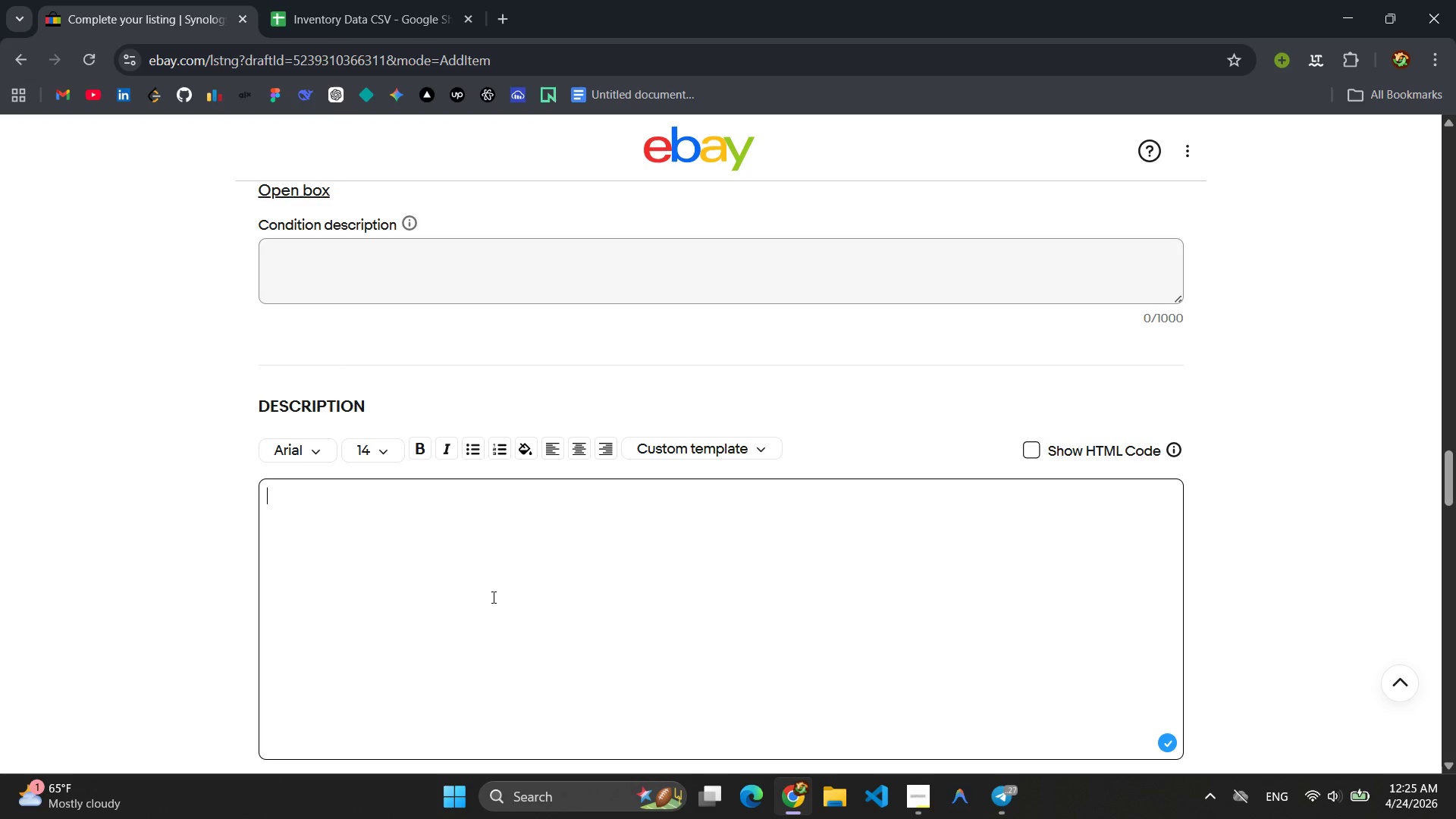 
left_click([492, 597])
 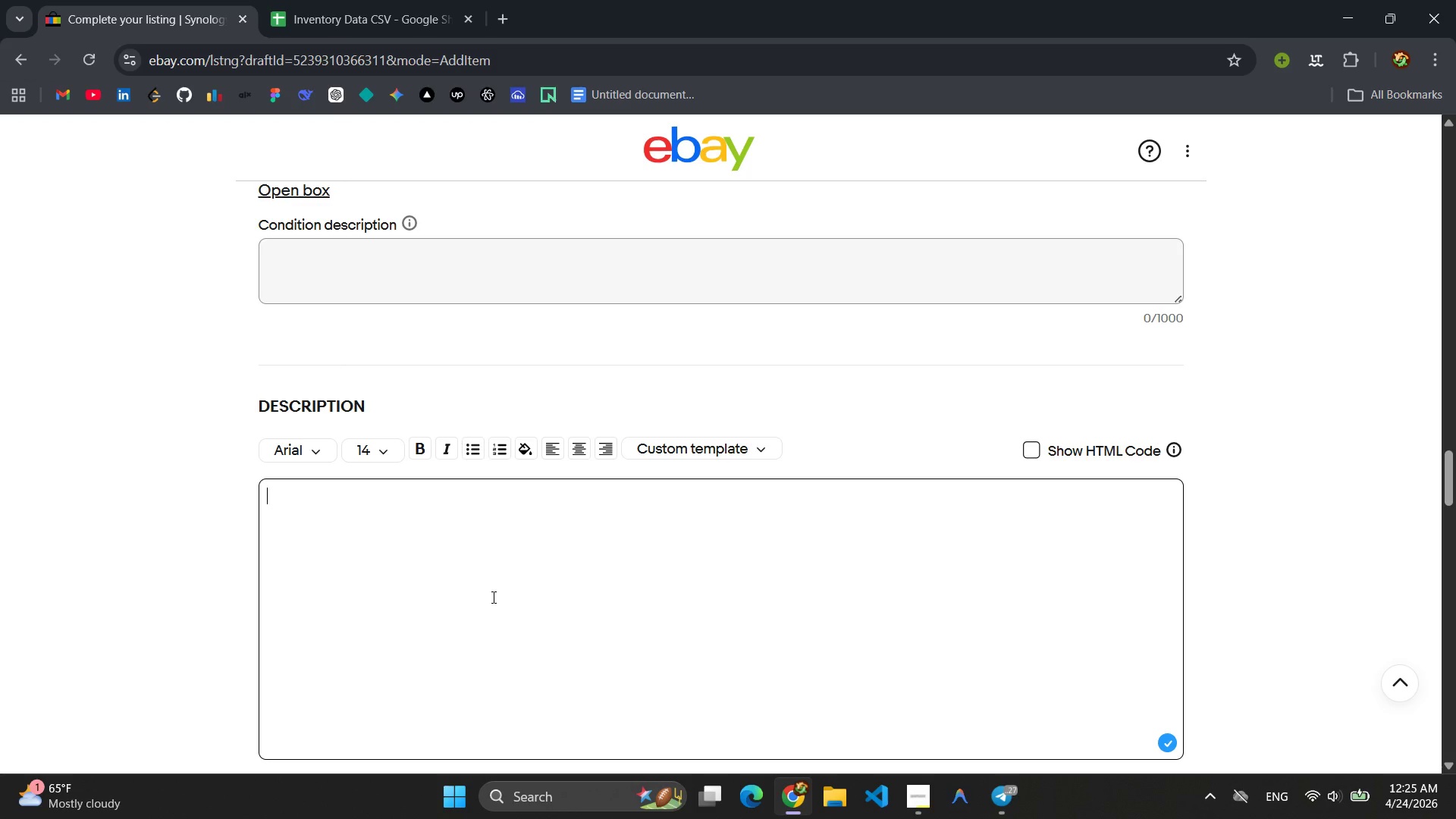 
wait(16.11)
 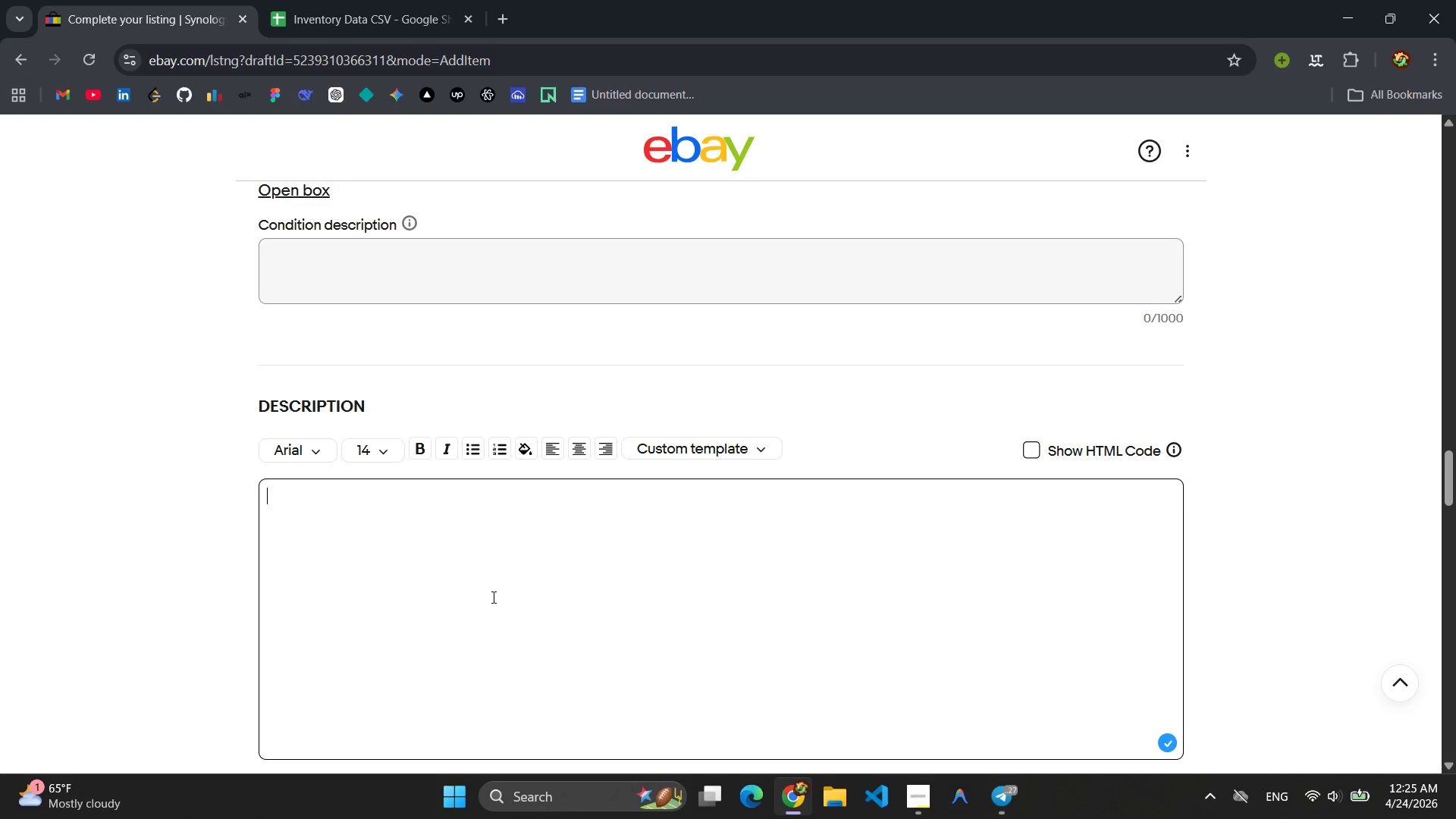 
left_click([465, 509])
 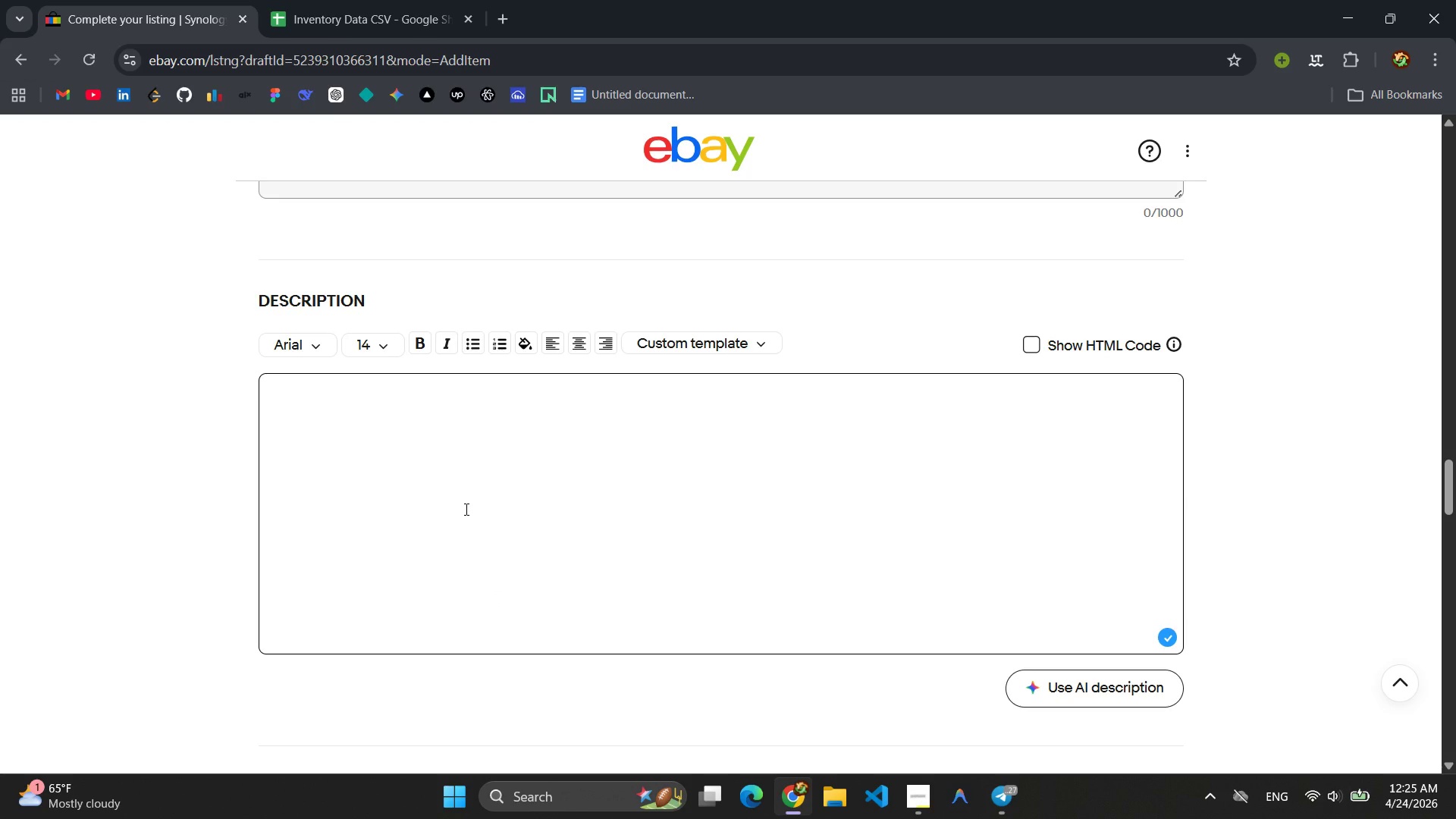 
type(Quantum-Sync SOlu)
key(Backspace)
key(Backspace)
key(Backspace)
type(olution )
key(Backspace)
type(s - Synology RS819 RackmountNA)
key(Backspace)
key(Backspace)
type( NAS (Diskless))
 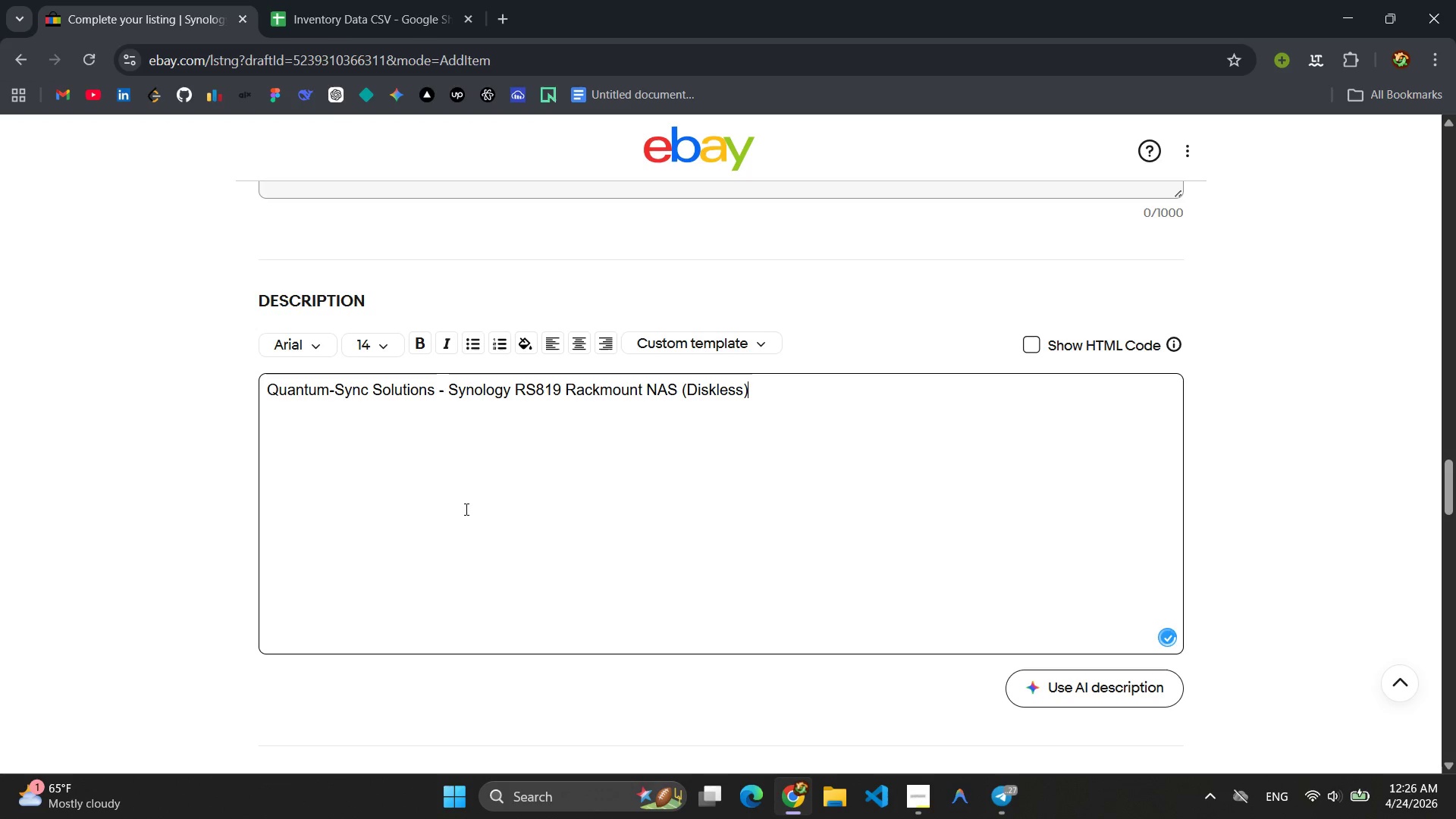 
key(Enter)
 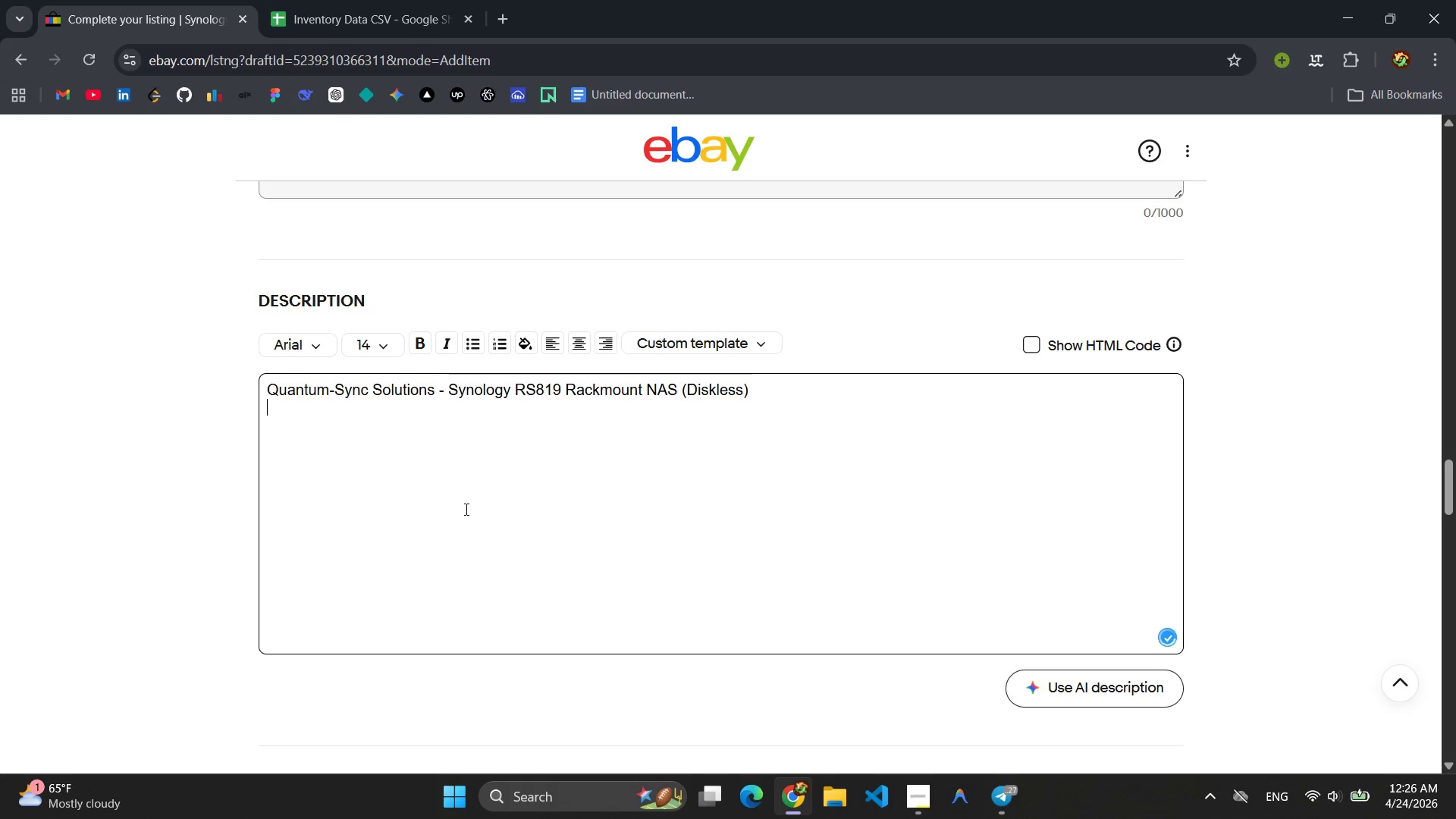 
key(Enter)
 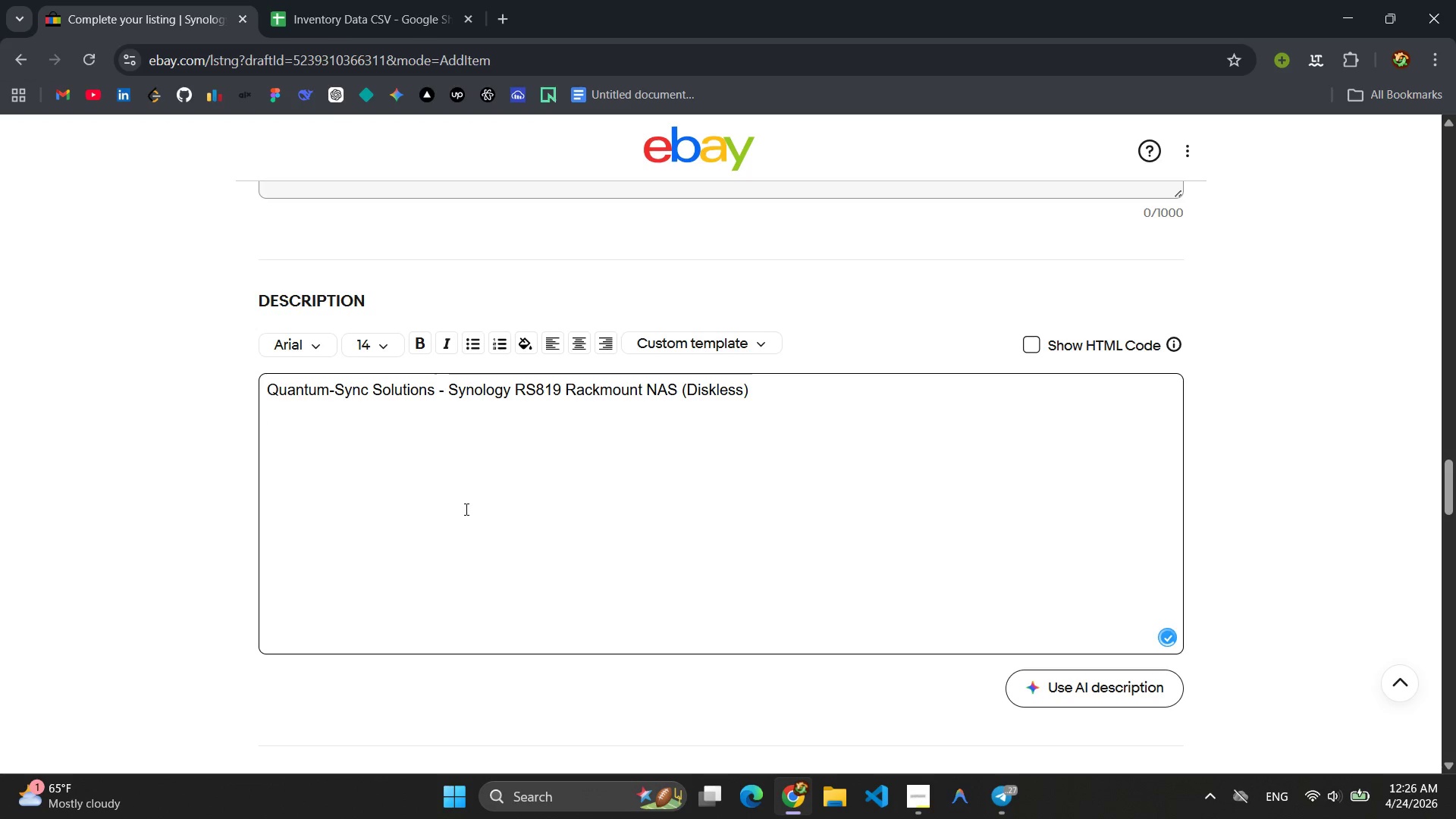 
type(Pre-configured 4-Bay re)
key(Backspace)
type(ackmount NAS readyfr)
key(Backspace)
key(Backspace)
type( r)
key(Backspace)
type(fro)
key(Backspace)
key(Backspace)
type(or A)
key(Backspace)
type(SMB file sharing )
key(Backspace)
type(, bac)
key(Backspace)
type(ckou)
key(Backspace)
key(Backspace)
type(up, an )
key(Backspace)
type(d s)
key(Backspace)
type(clound)
key(Backspace)
key(Backspace)
type(d synchronize)
key(Backspace)
type(ation )
key(Backspace)
type(.  R)
key(Backspace)
key(Backspace)
type(RAID configured per custom specification with DSM installed and updt)
key(Backspace)
type(ate )
key(Backspace)
type(d.)
 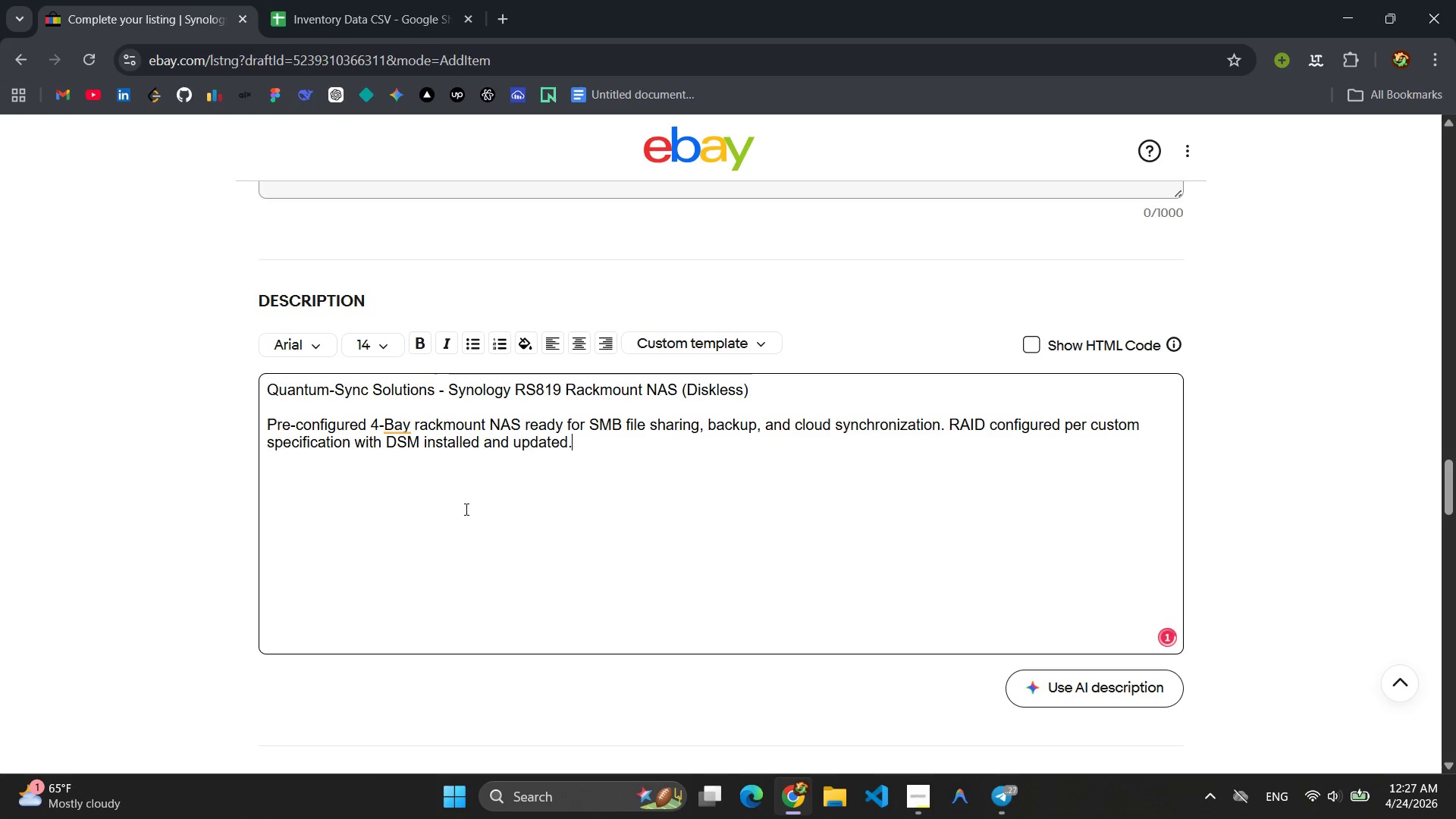 
key(Enter)
 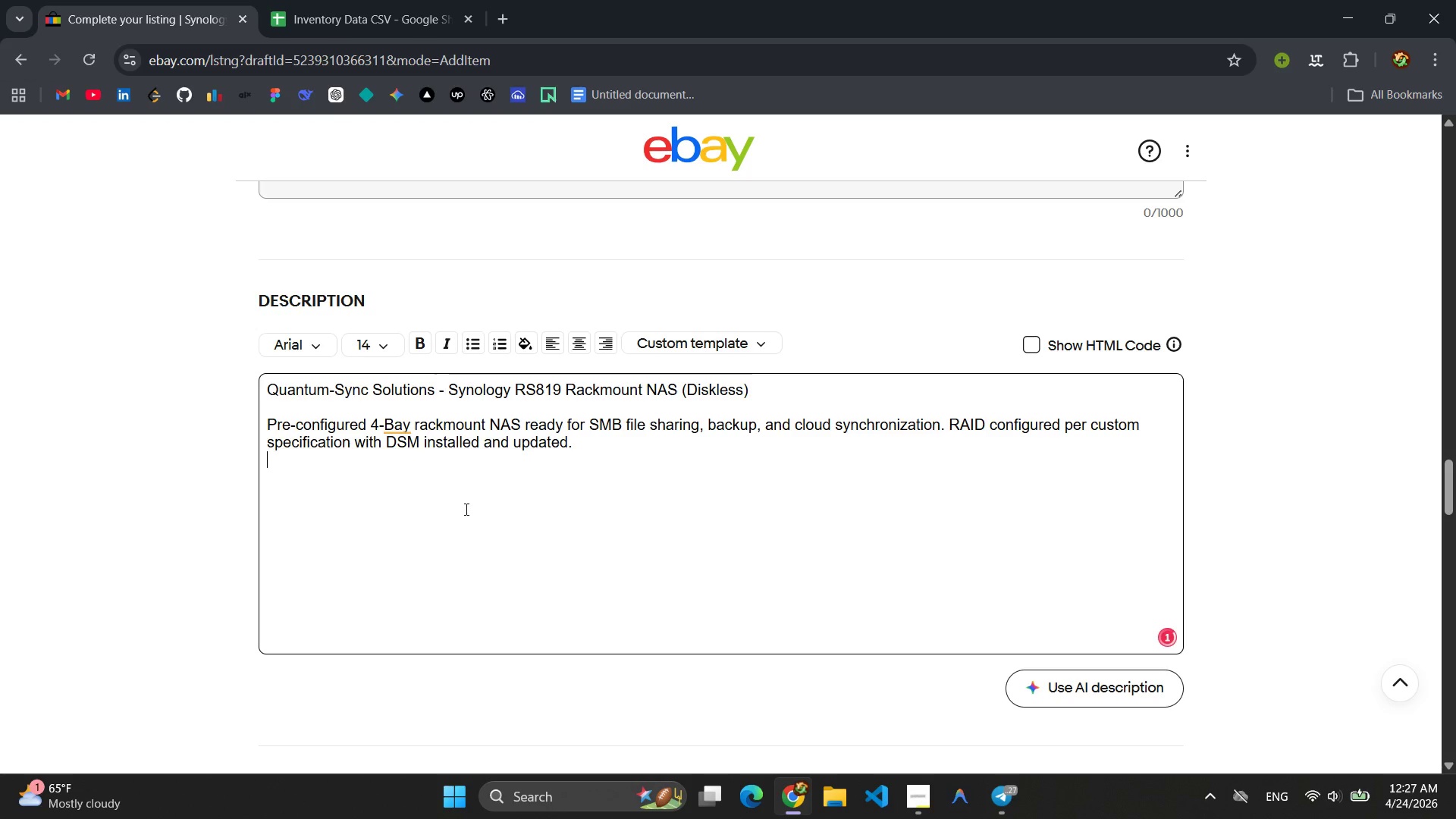 
key(Enter)
 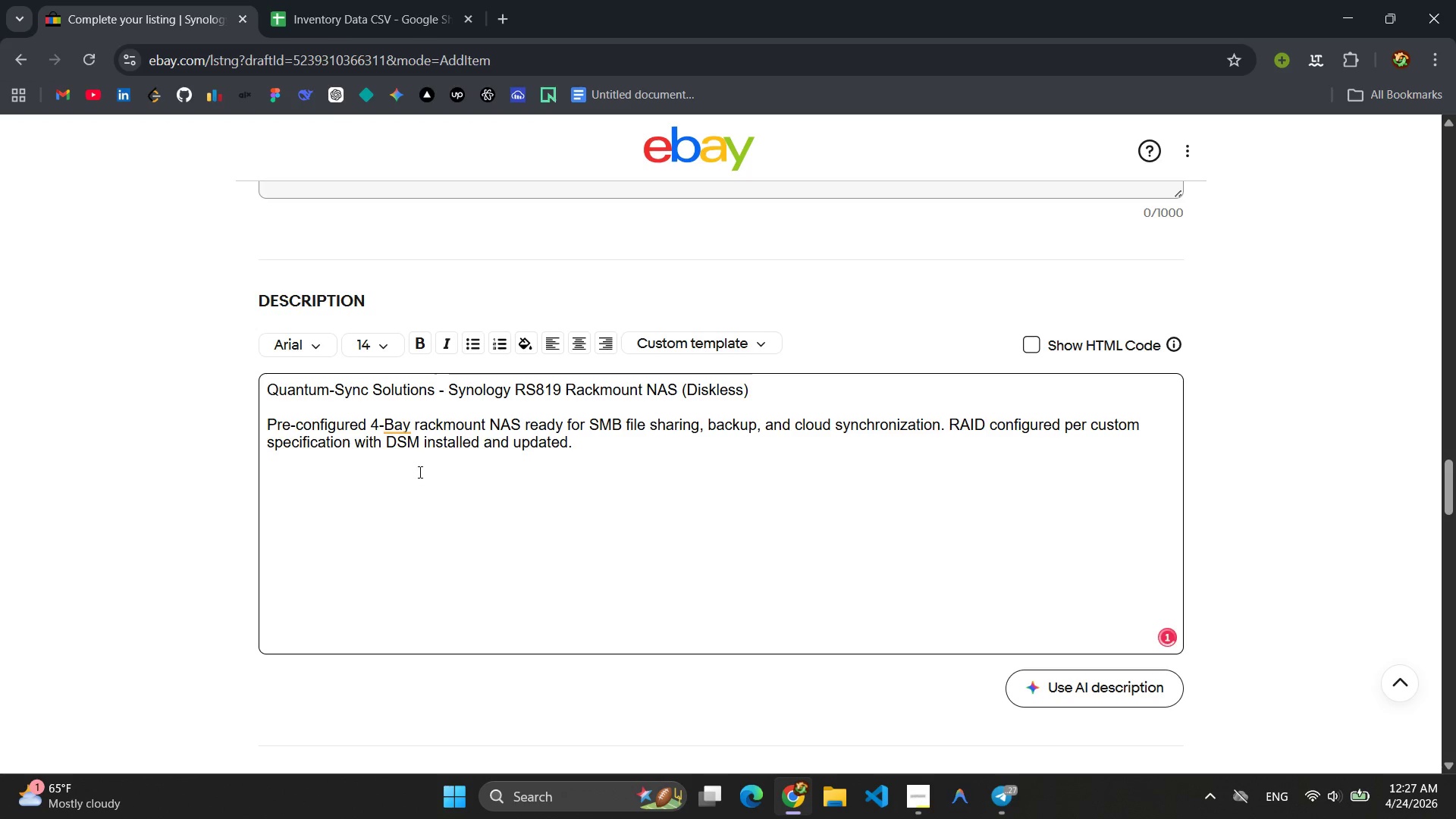 
left_click([393, 426])
 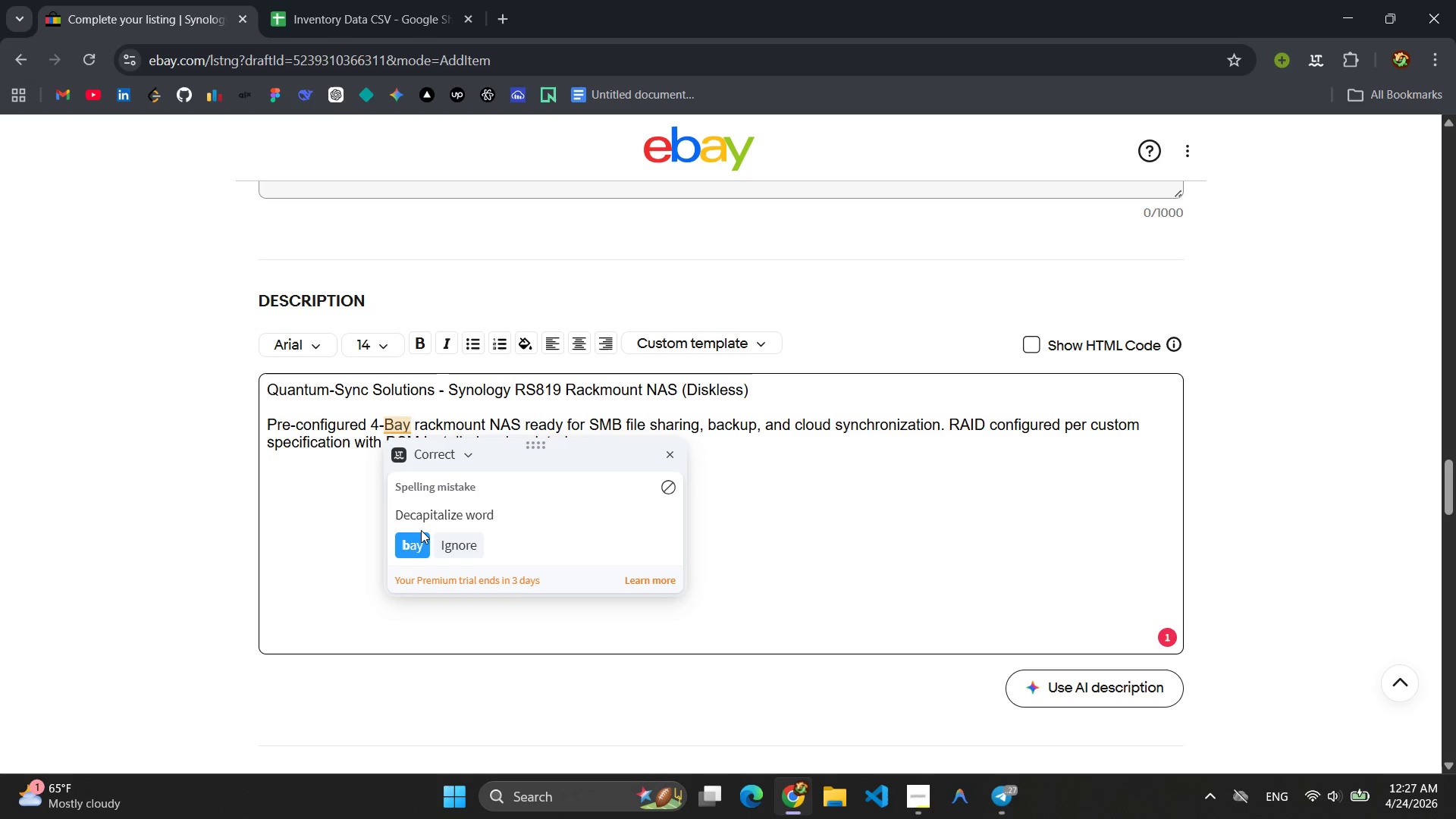 
left_click([422, 544])
 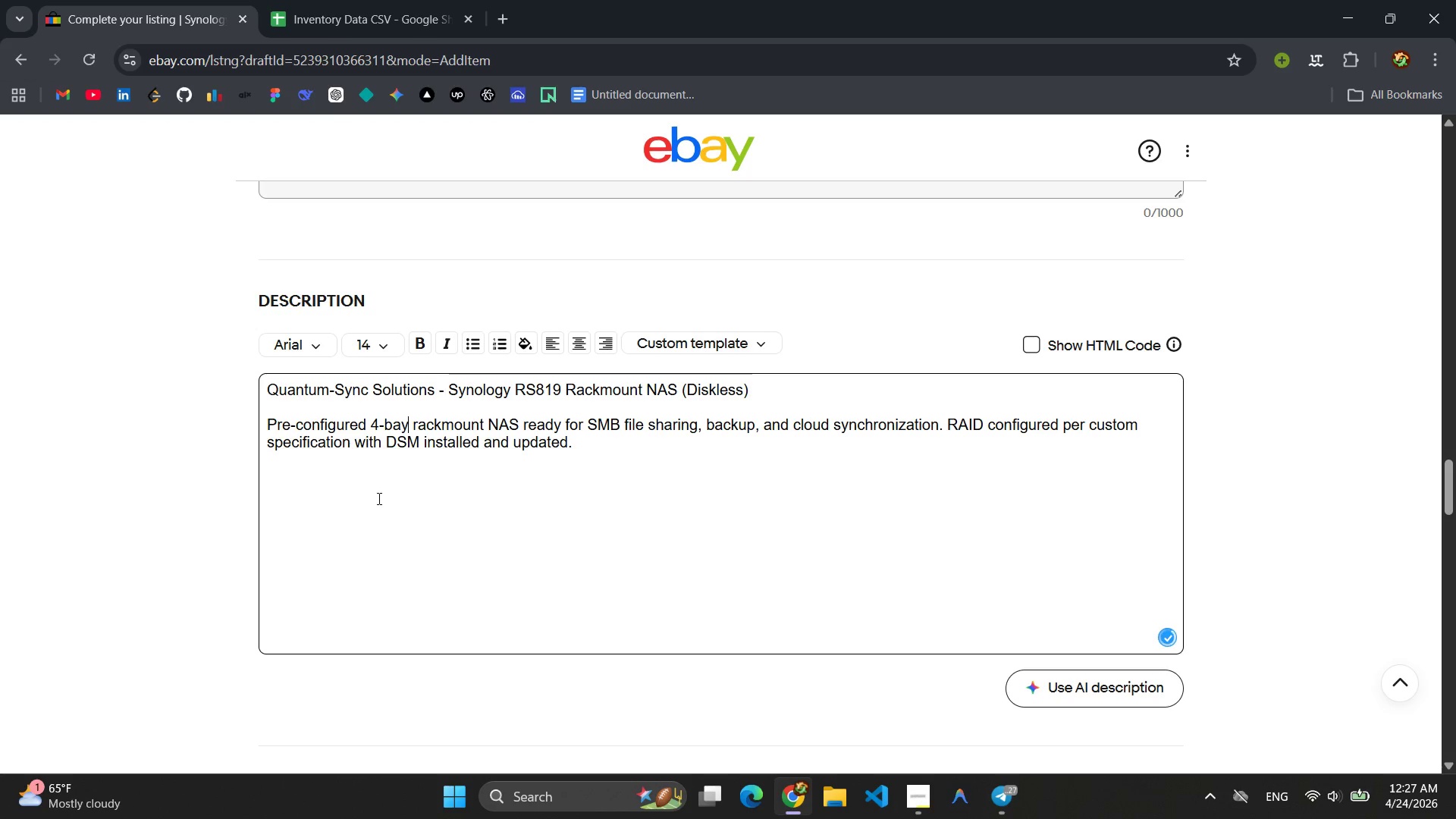 
left_click([351, 496])
 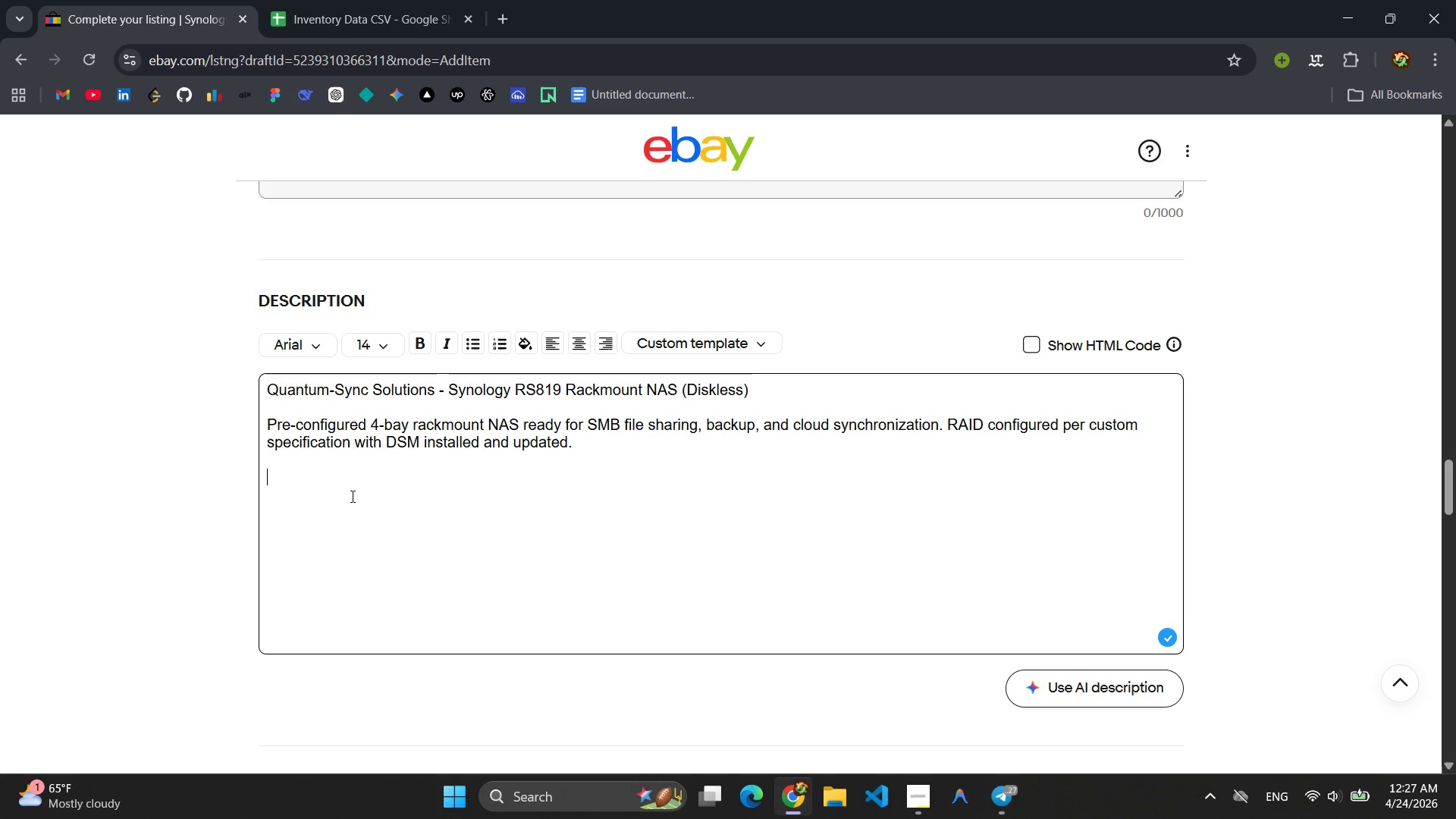 
type(Technincal )
key(Backspace)
key(Backspace)
key(Backspace)
key(Backspace)
key(Backspace)
type(cal Specifications )
key(Backspace)
type(:)
 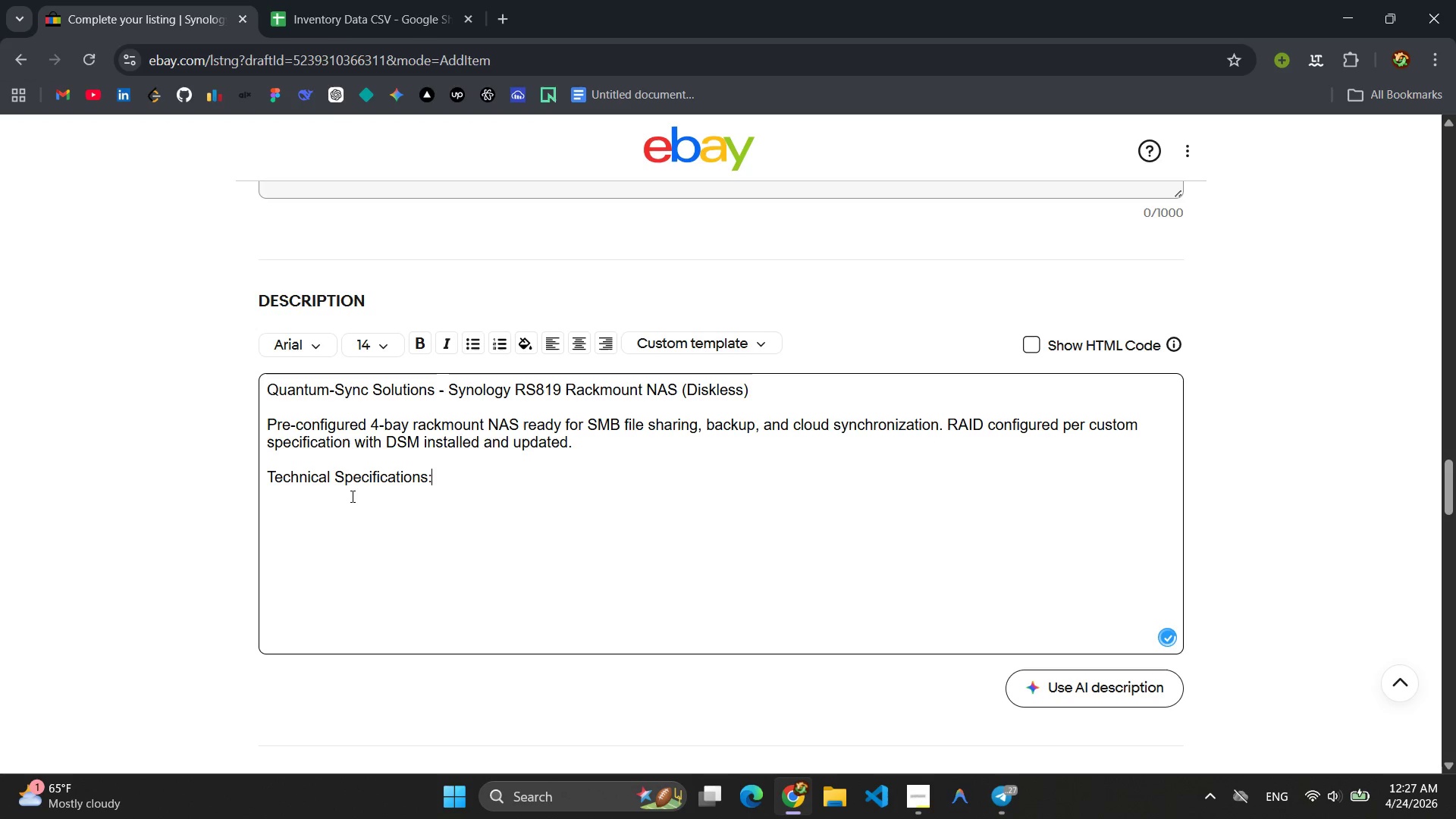 
key(Enter)
 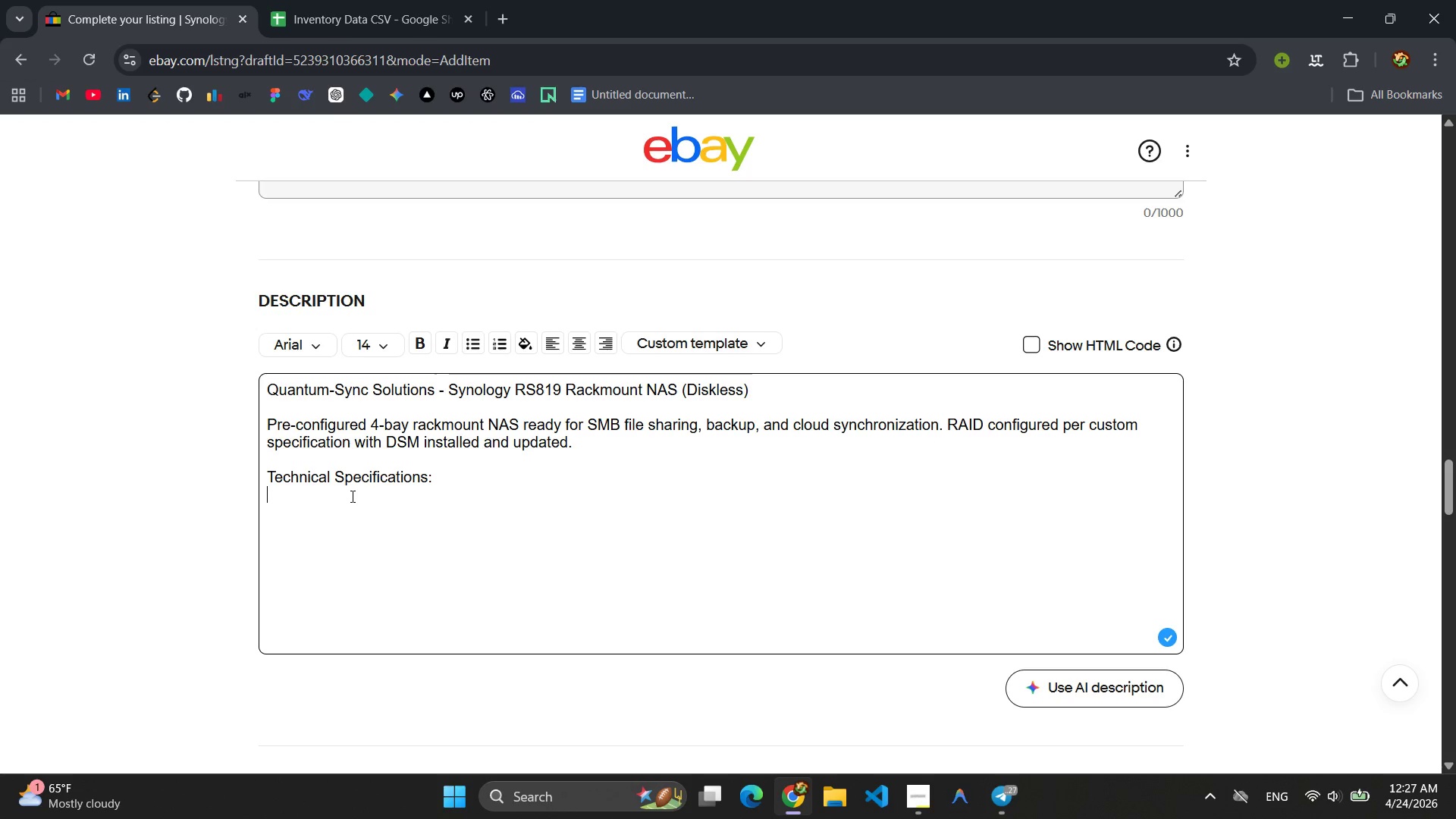 
key(Enter)
 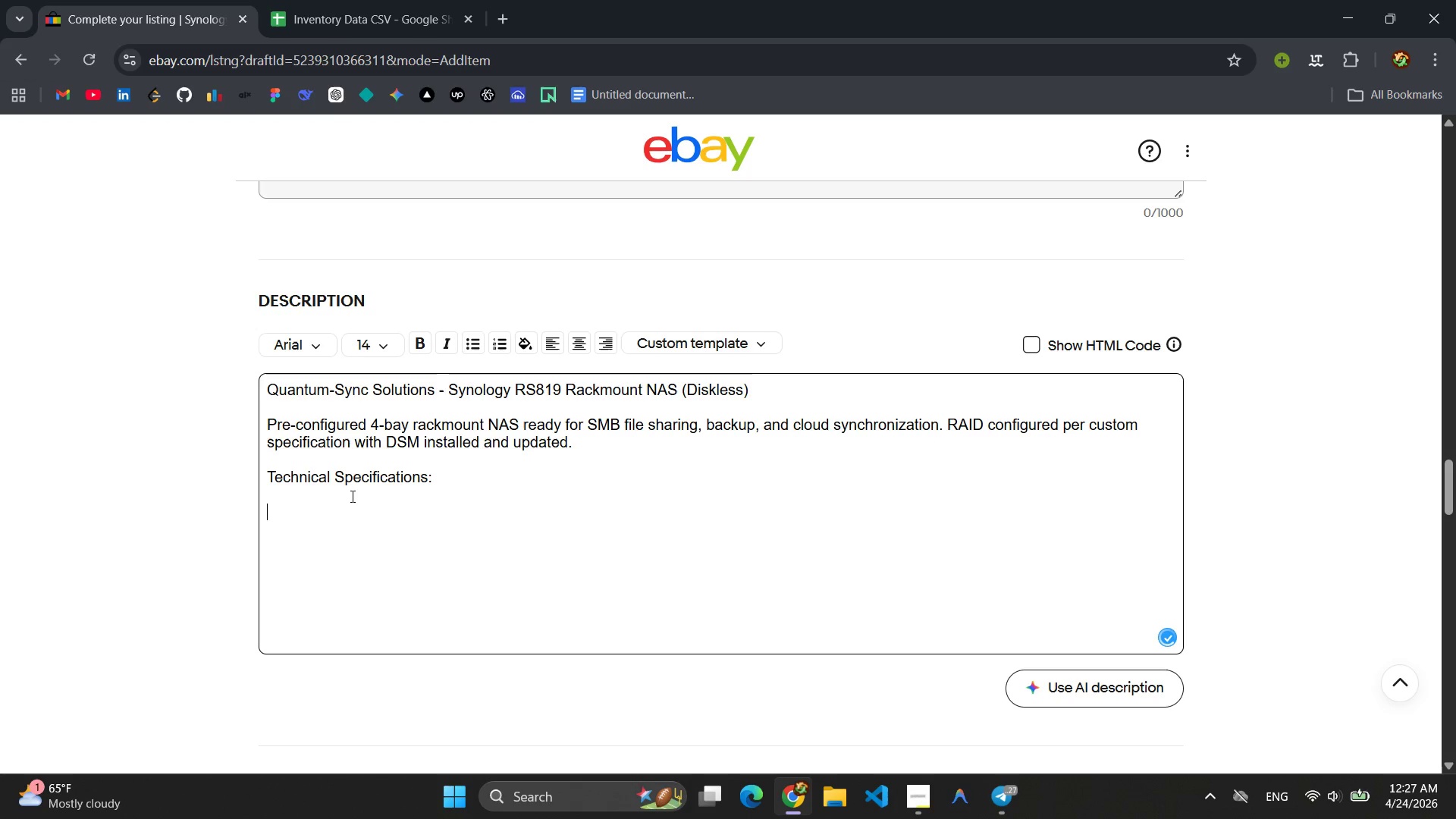 
key(Backspace)
 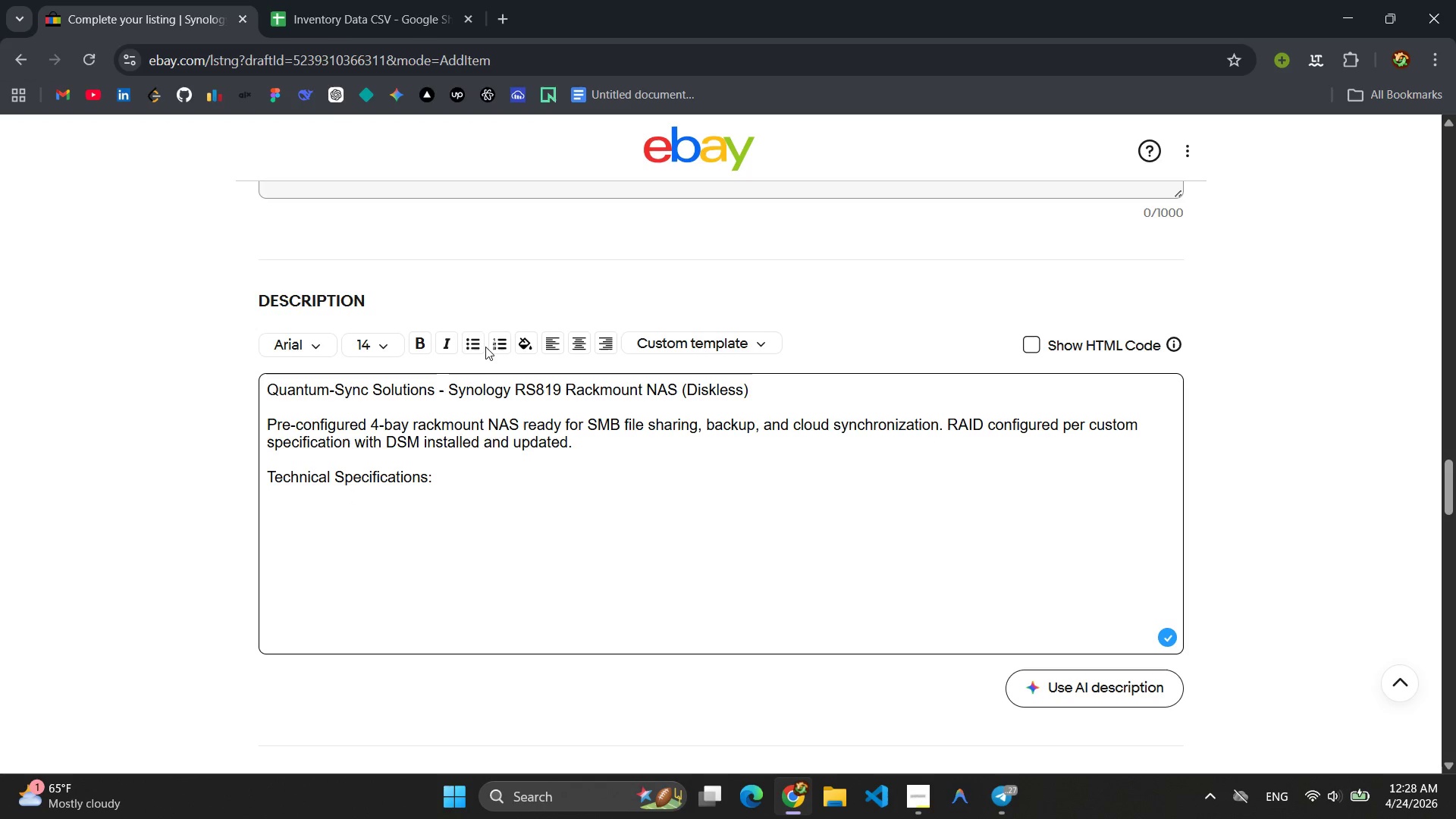 
left_click([482, 348])
 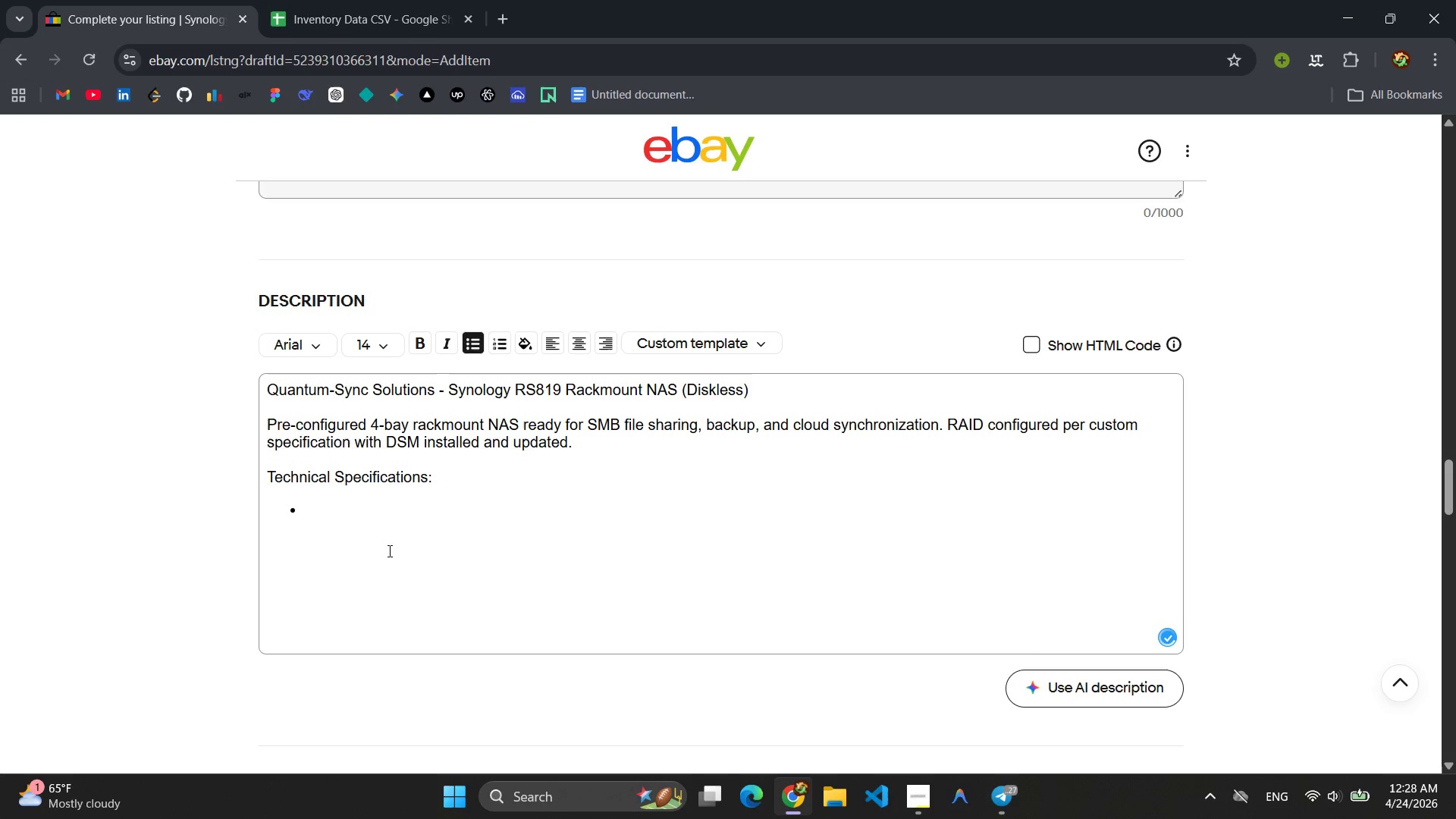 
left_click([371, 520])
 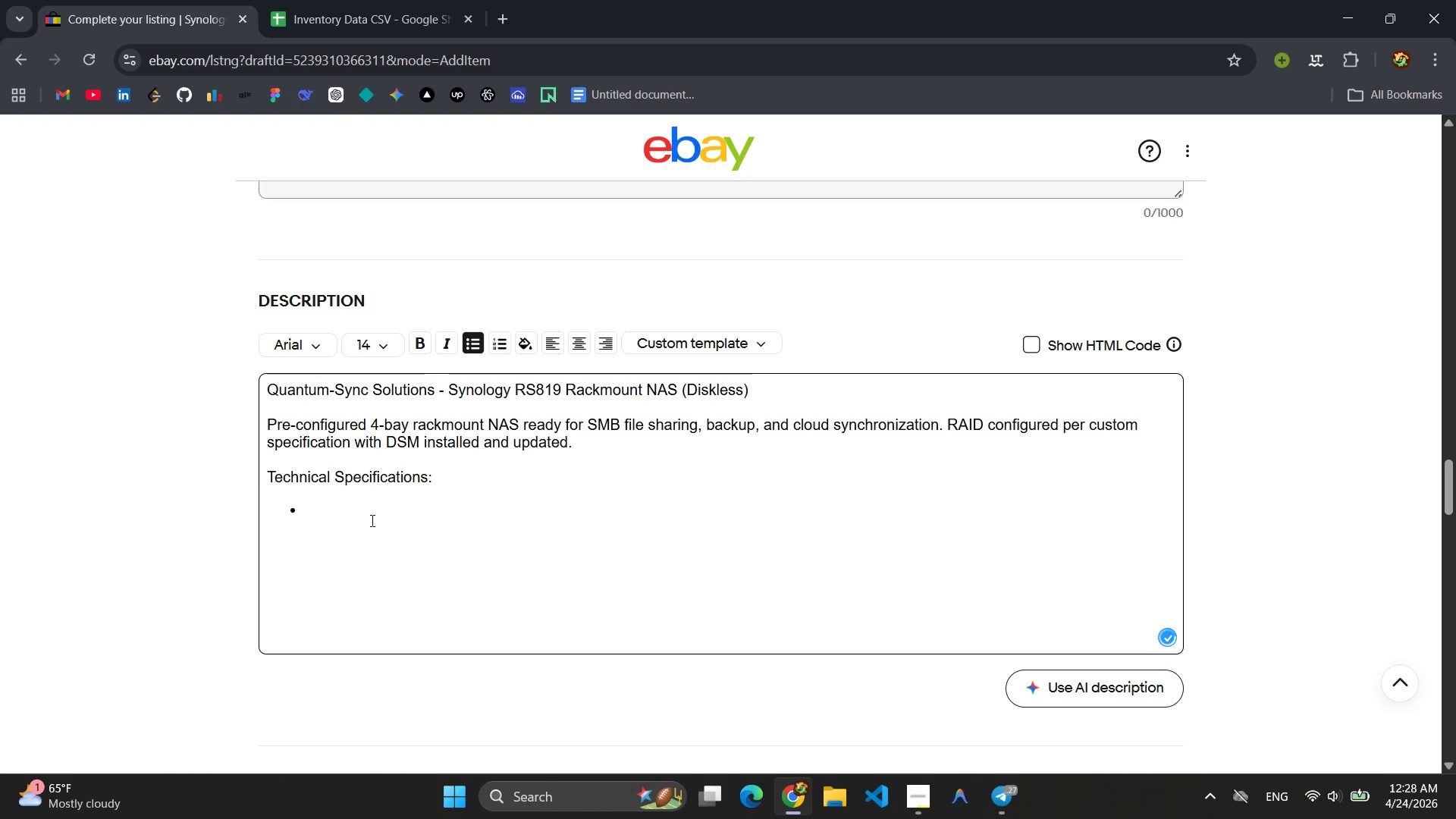 
type(Drive Bays: 4-Bat)
key(Backspace)
type(y (3.5" / 2.5" SATA HDD/SDD))
 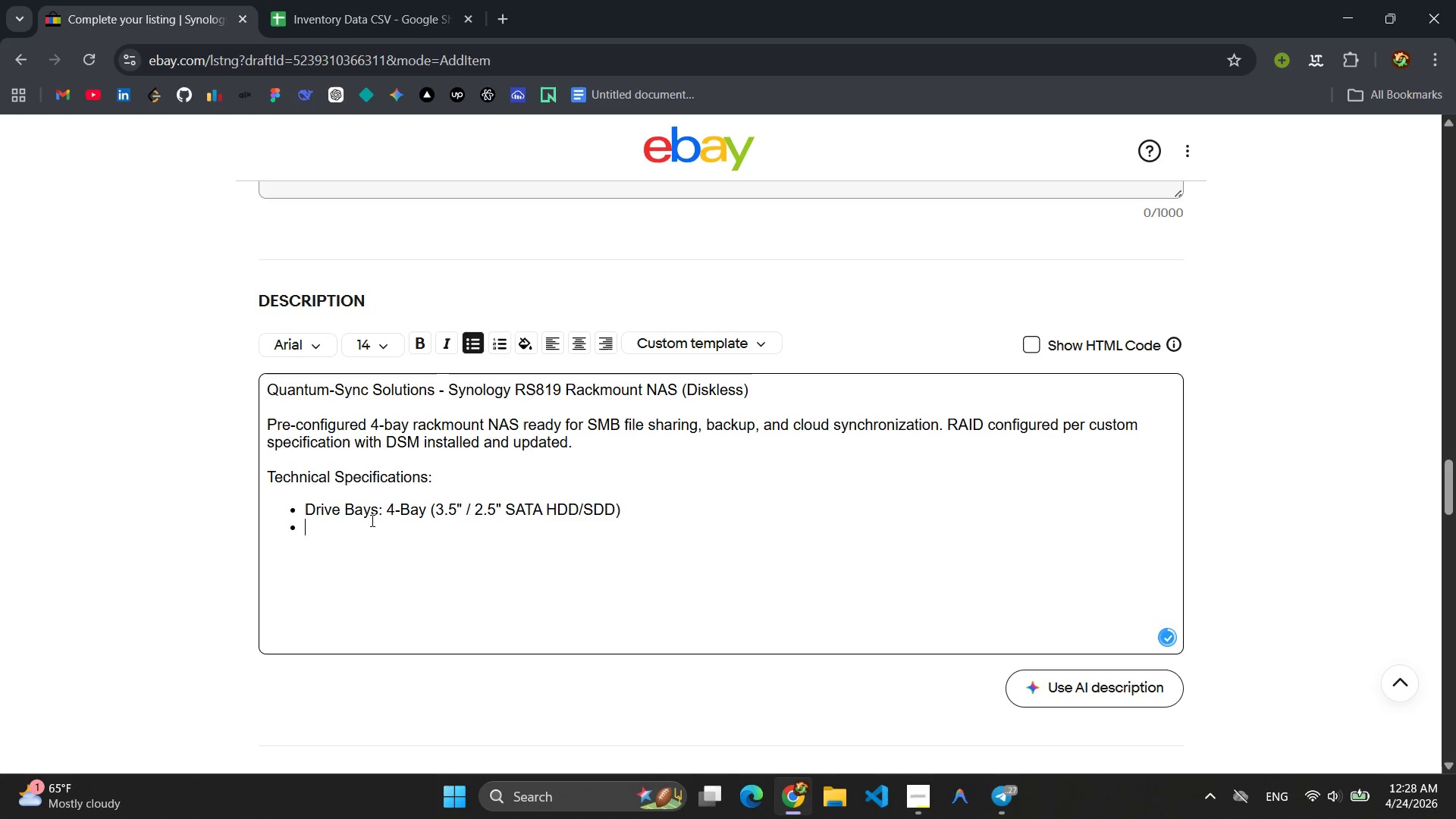 
 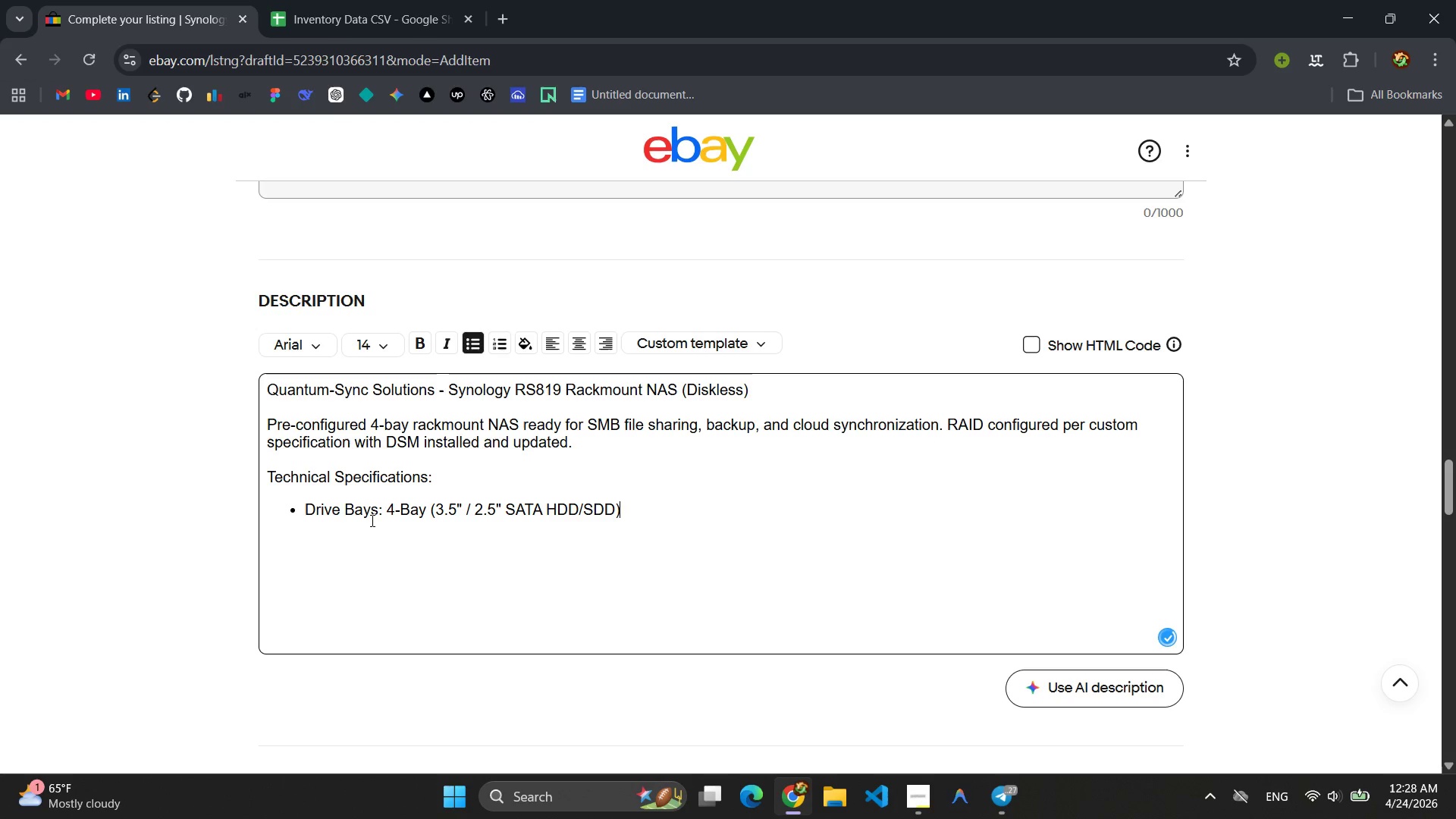 
key(Enter)
 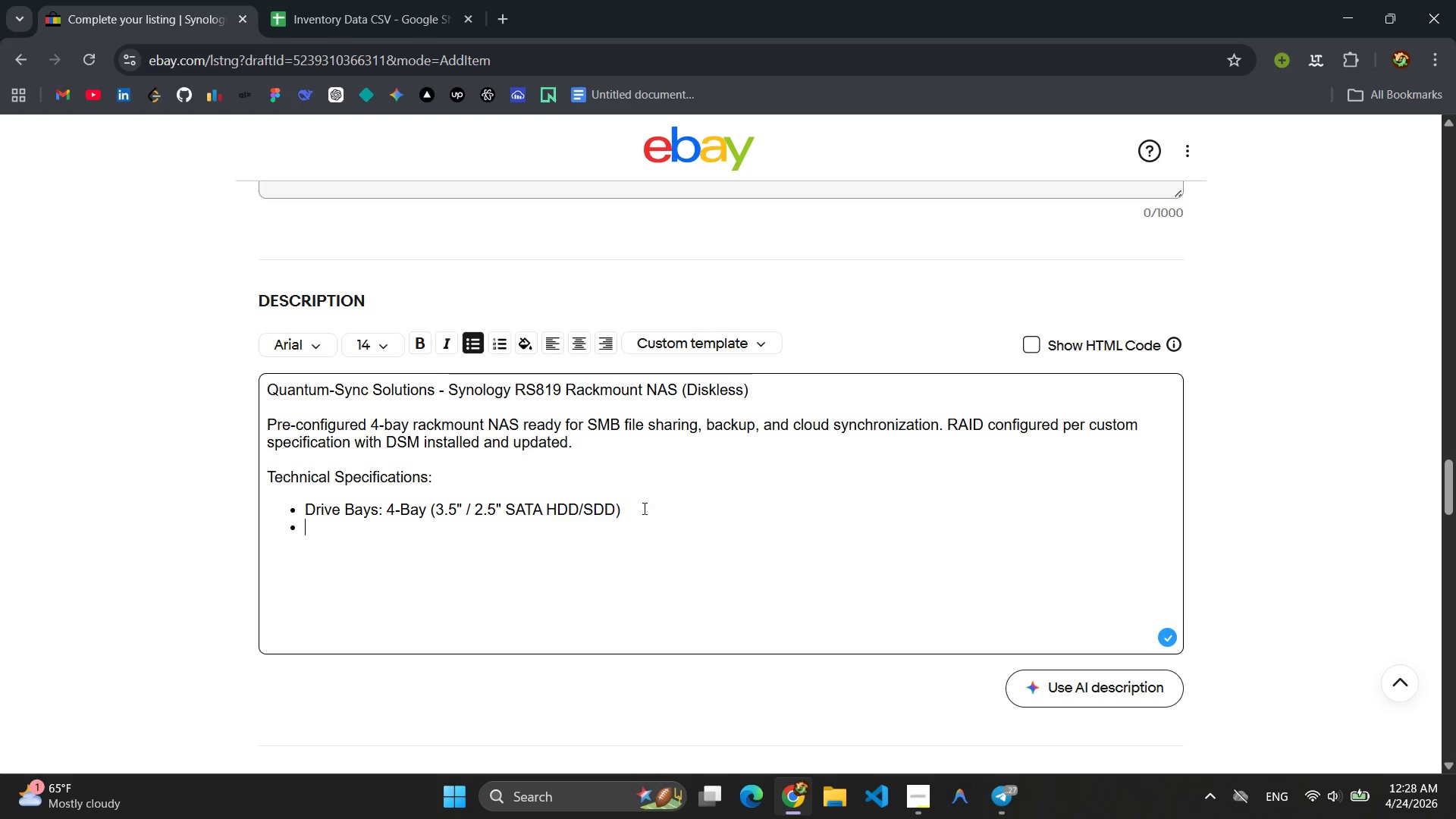 
left_click([608, 518])
 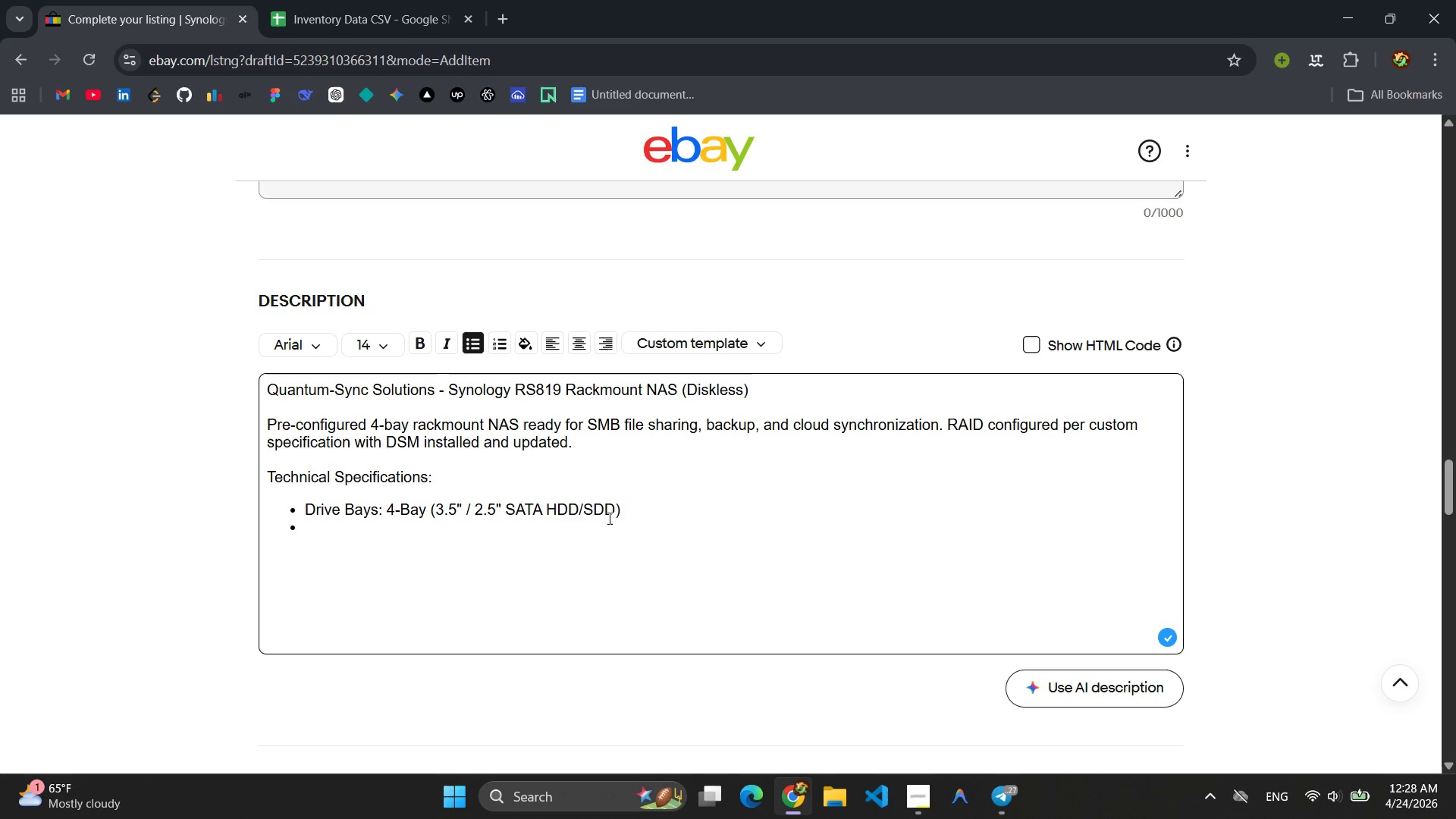 
key(Backspace)
 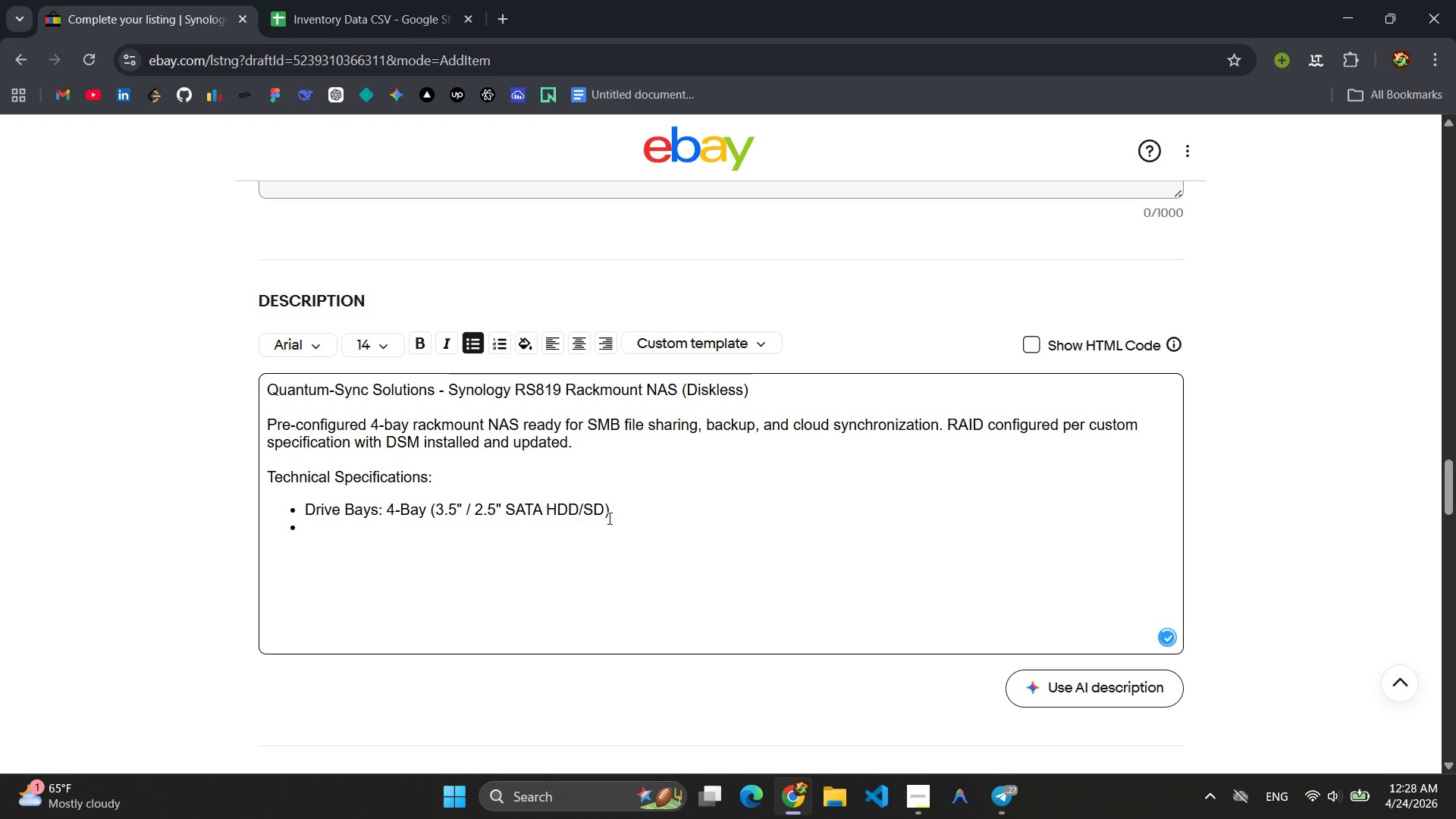 
key(S)
 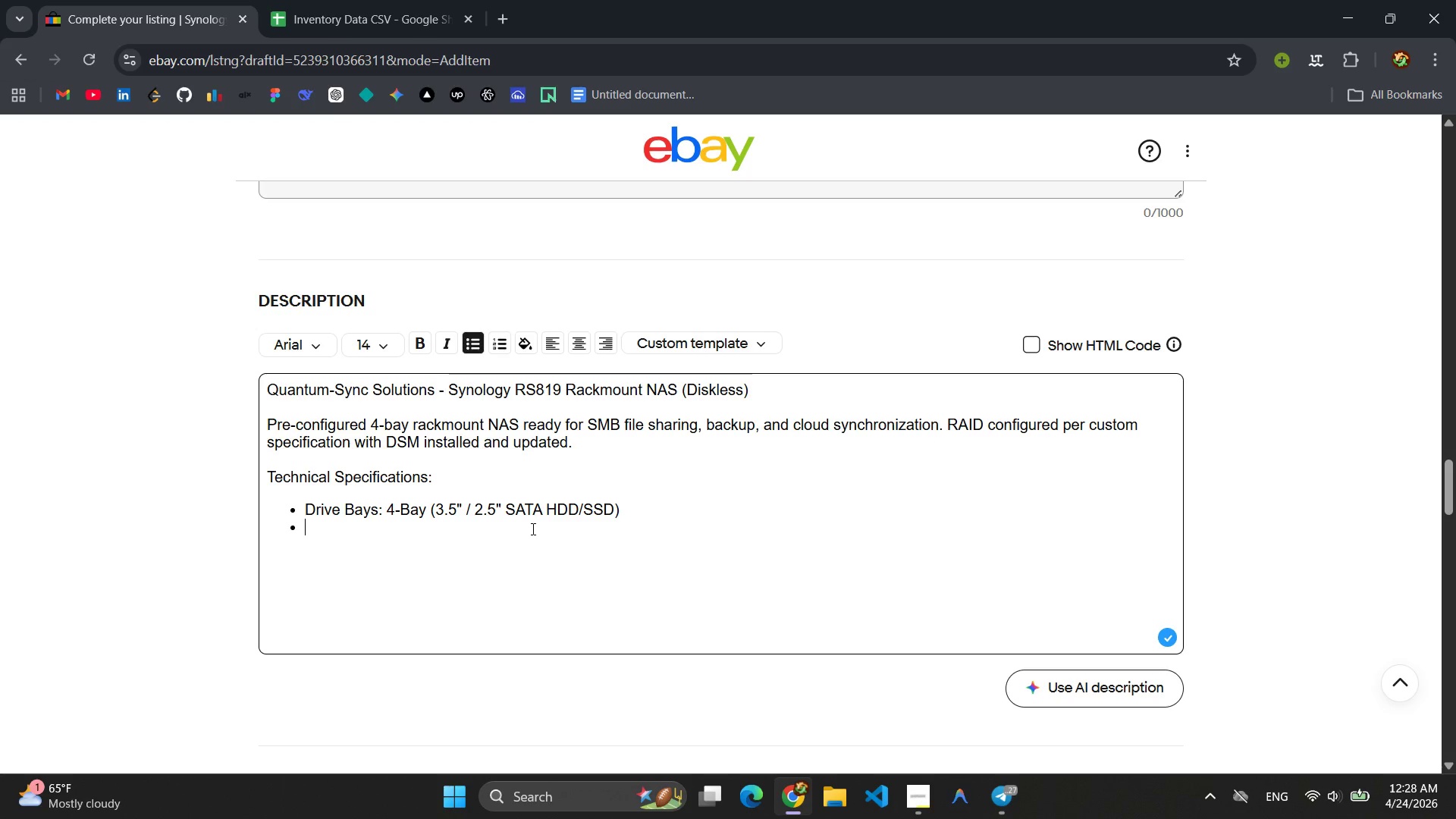 
wait(5.75)
 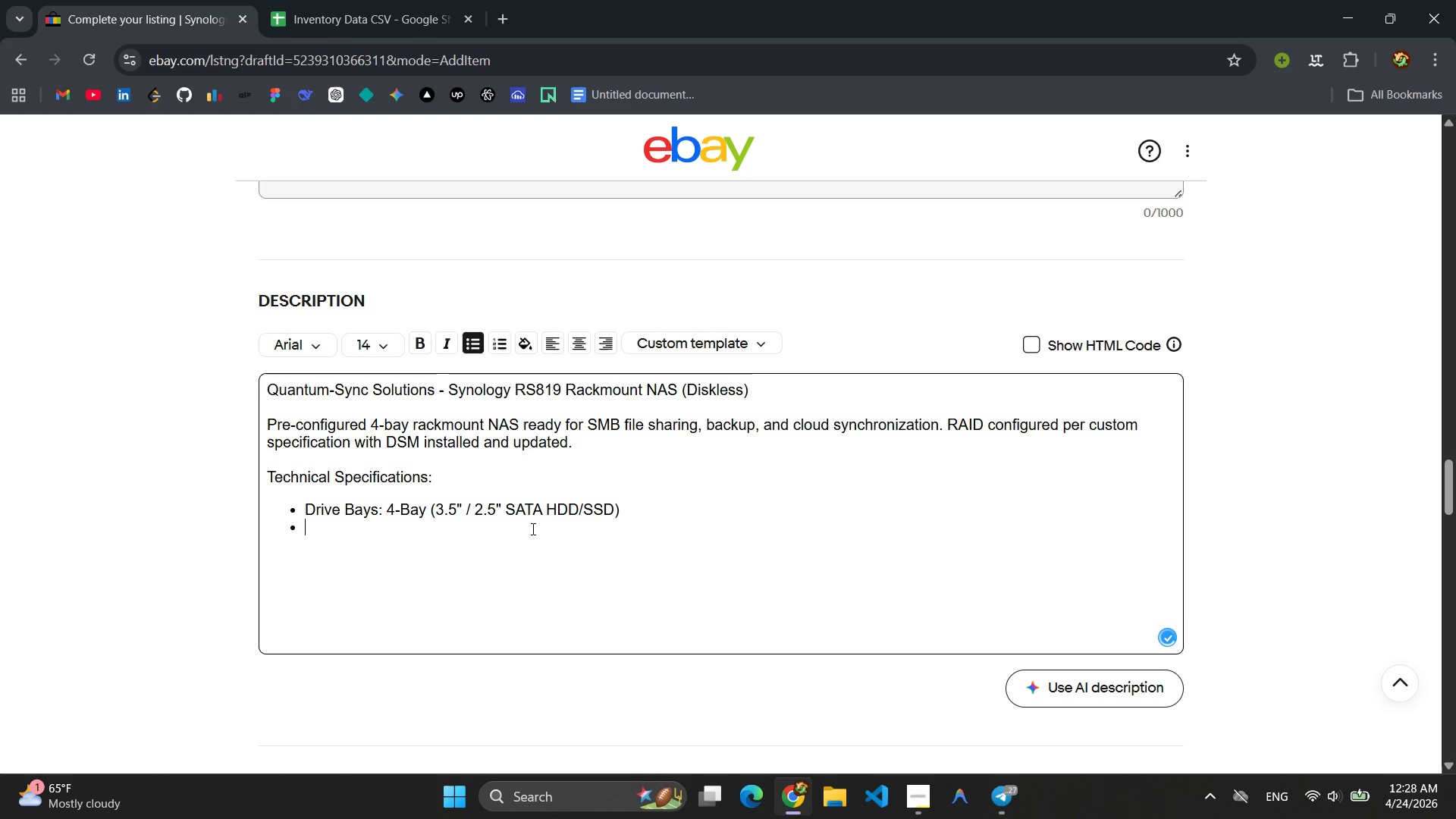 
type(RAID Support )
key(Backspace)
type(: RADI)
key(Backspace)
key(Backspace)
type(ID)
 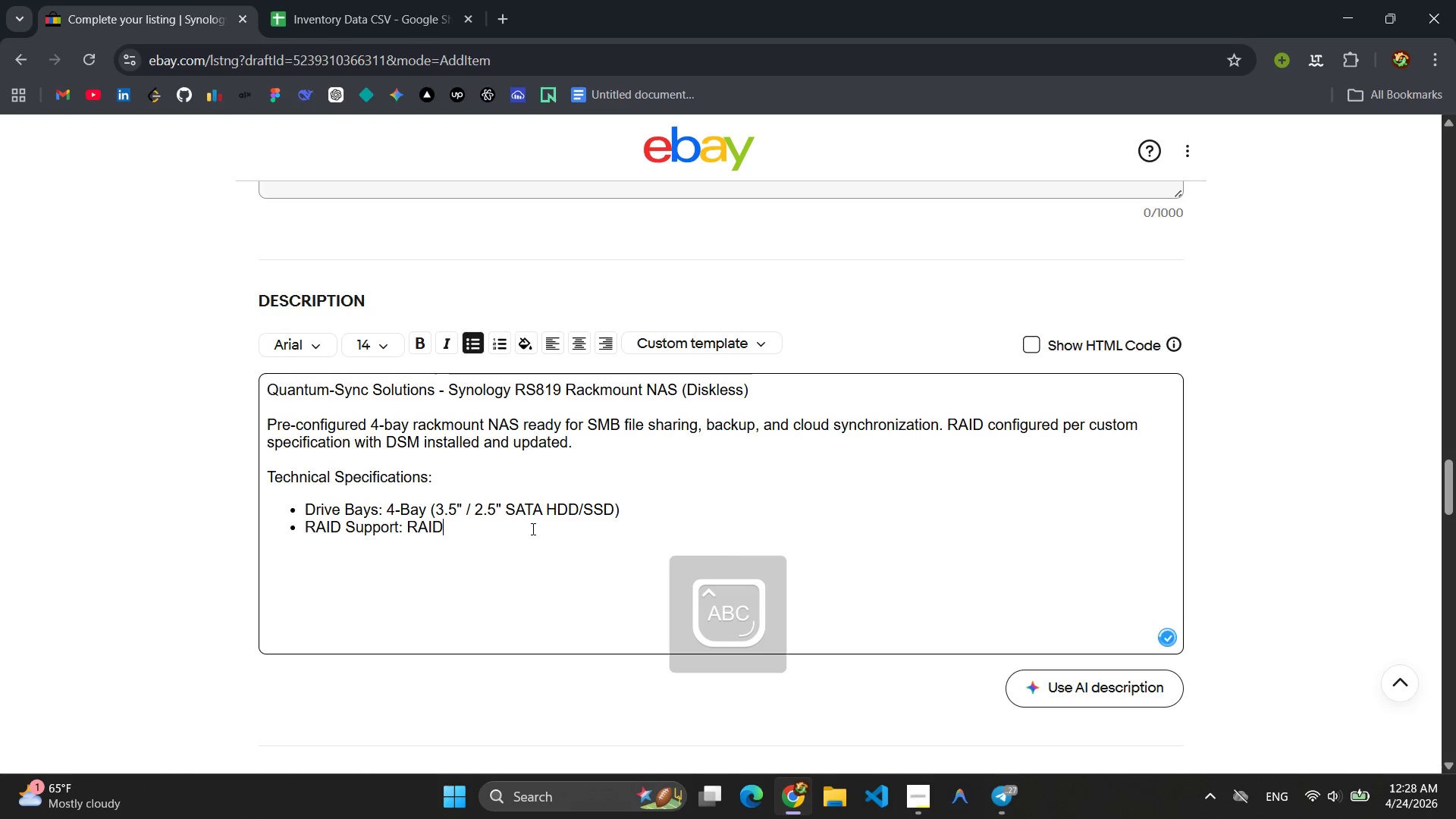 
type(0)
key(Backspace)
type( 0, 1, 5, 6, 10 Sync)
key(Backspace)
key(Backspace)
type(nology Hybrid RAID )
 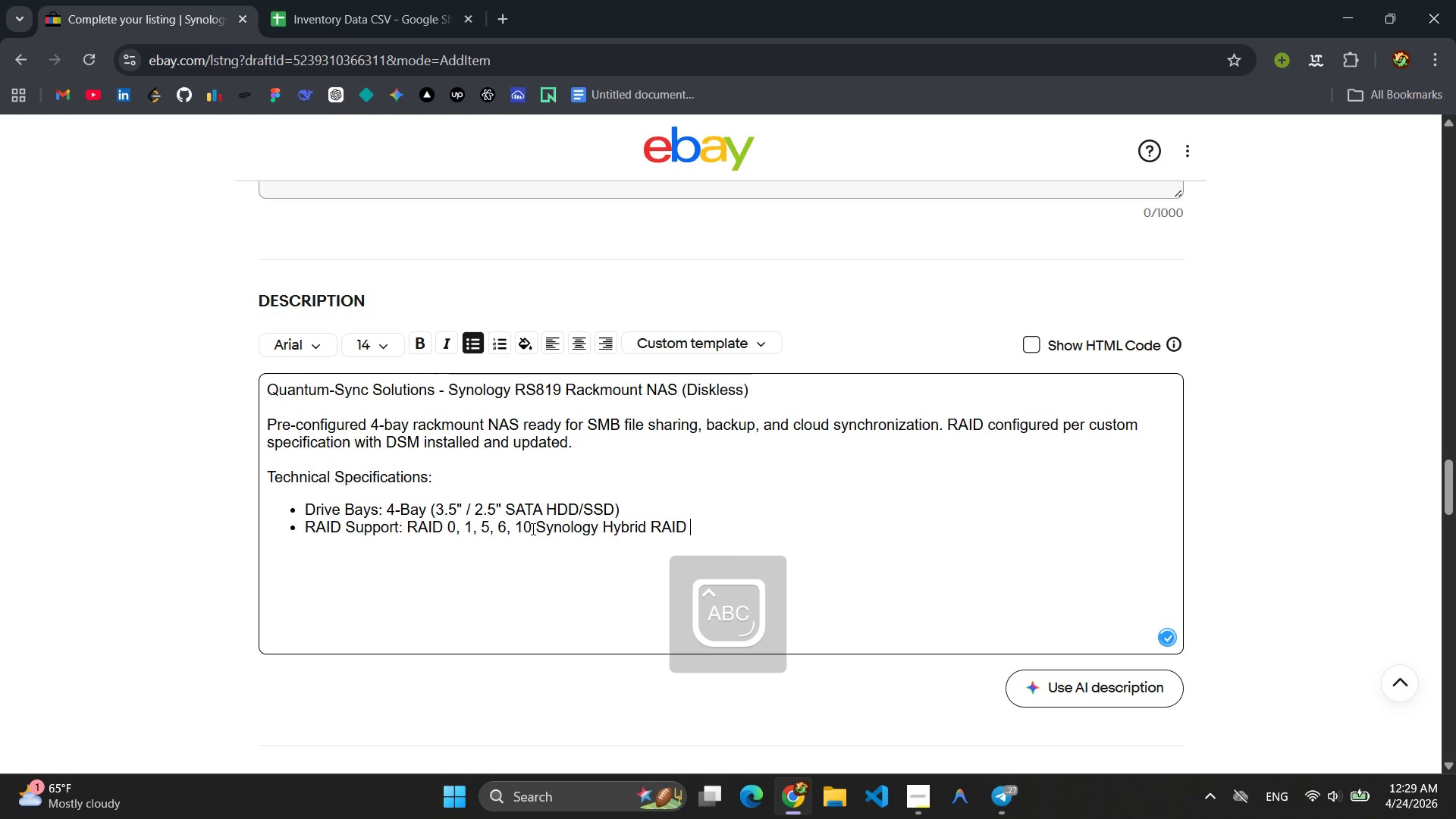 
wait(5.2)
 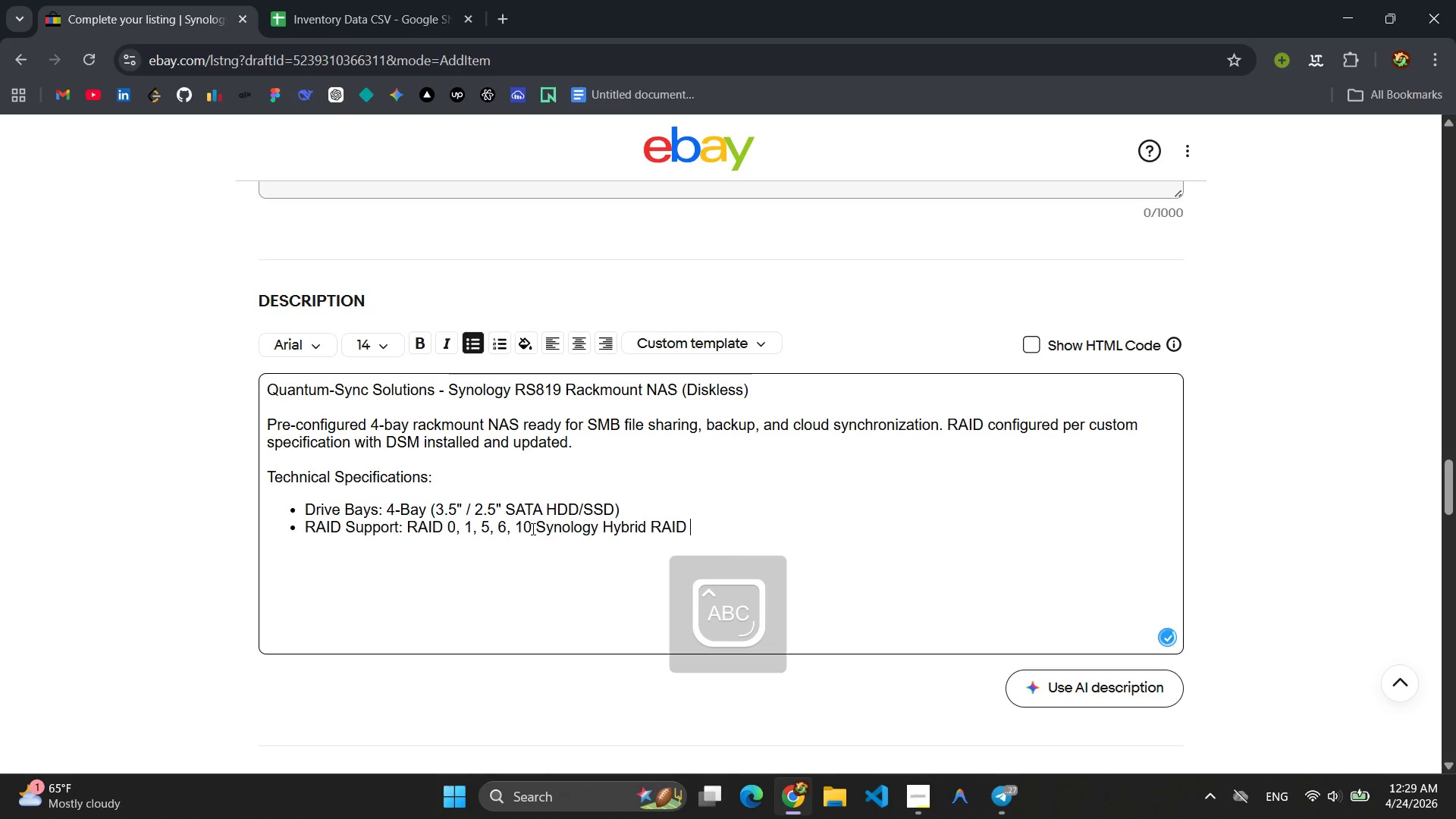 
key(Enter)
 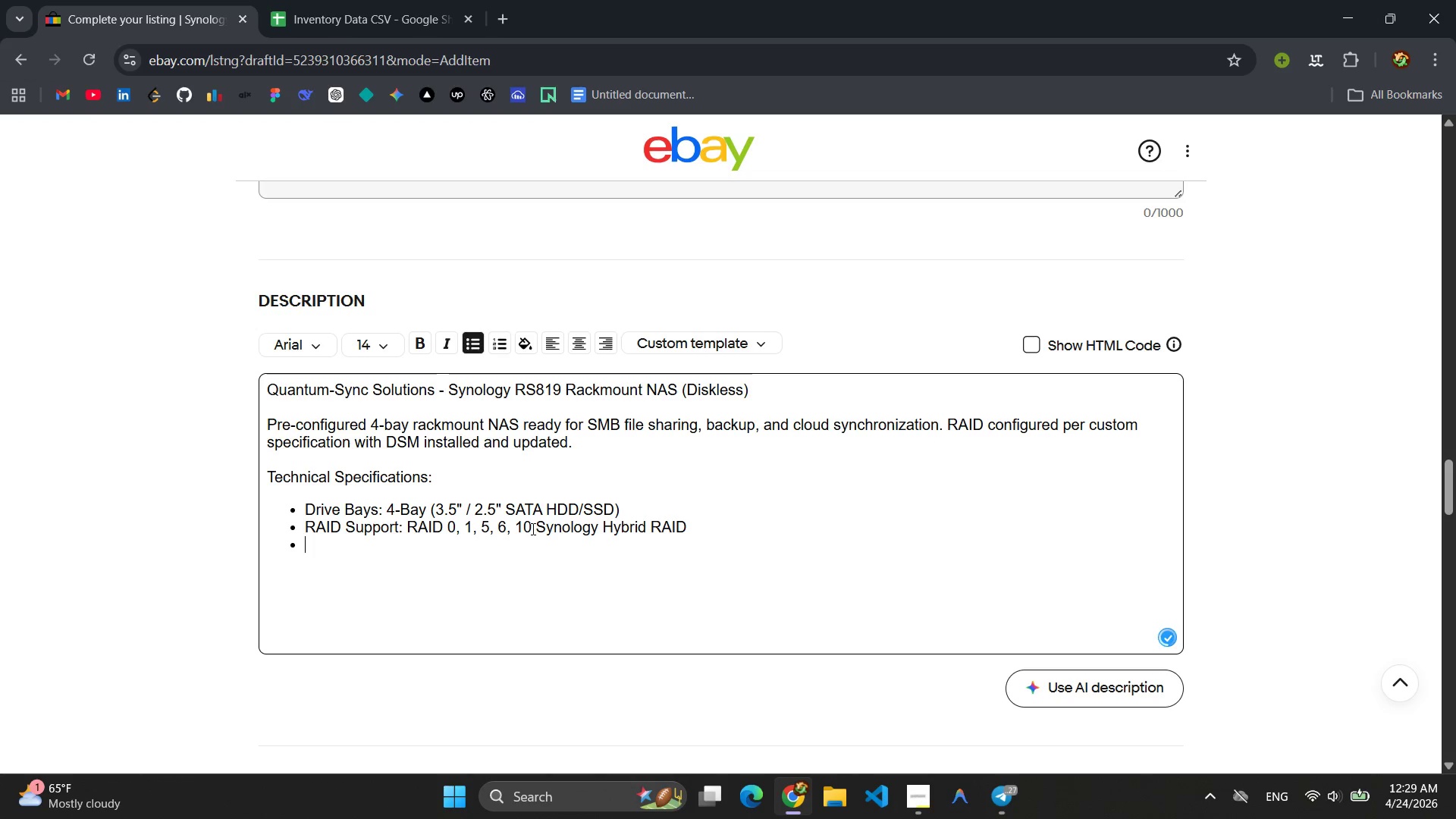 
type(Processer)
key(Backspace)
key(Backspace)
type(or: Realtek RTD1296)
 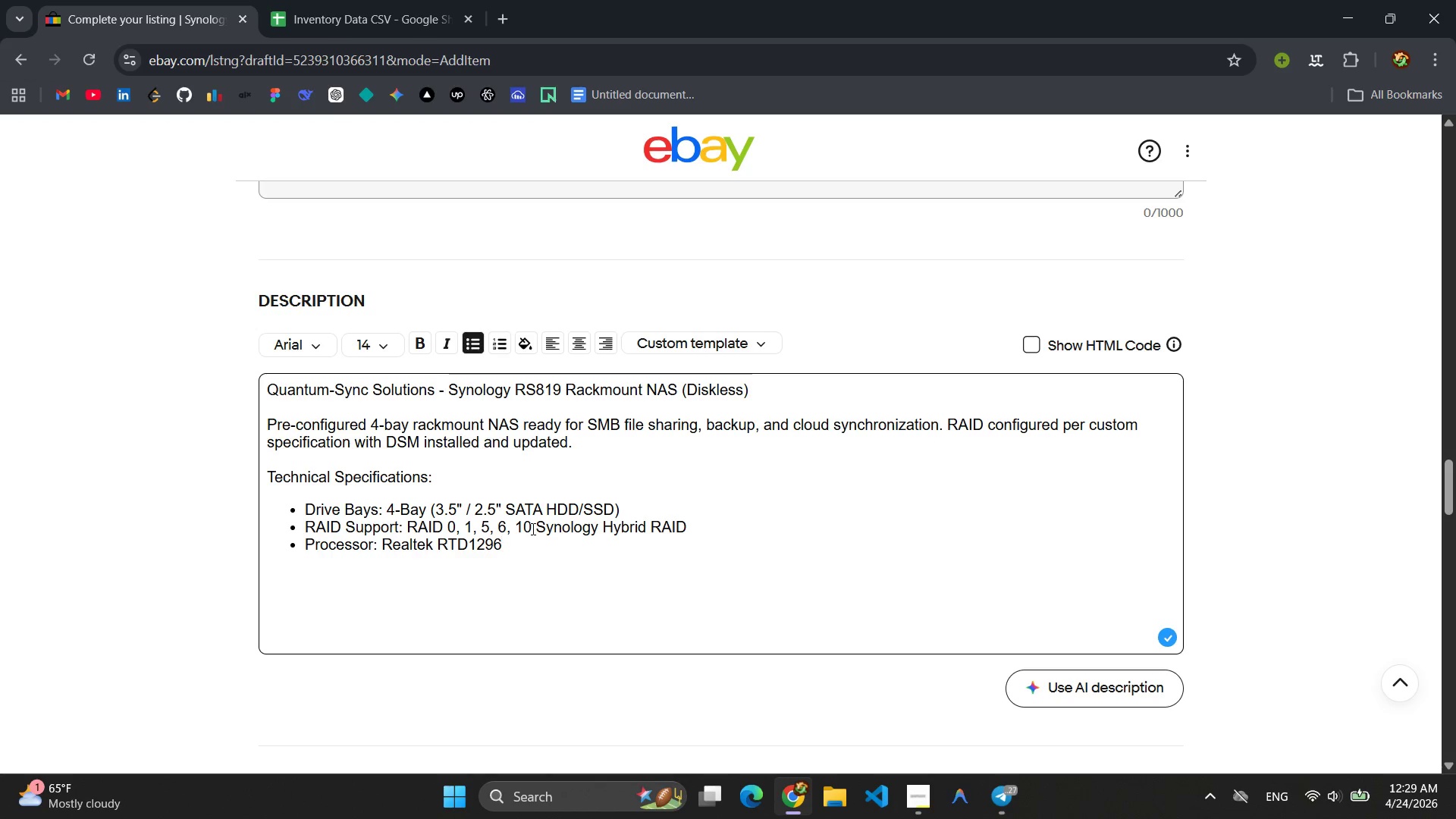 
type( Quad-Core 1.4 GHz)
 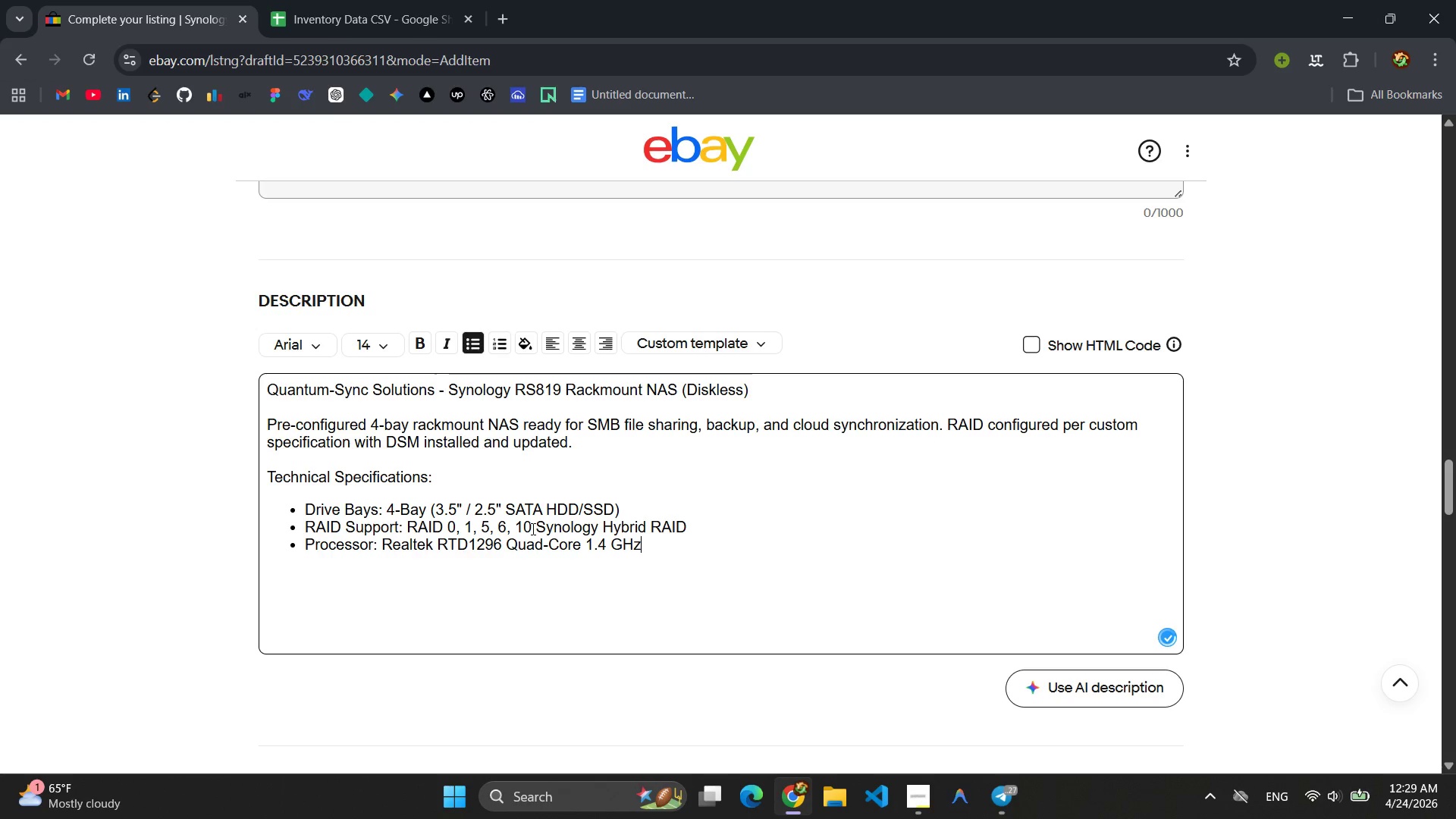 
key(Enter)
 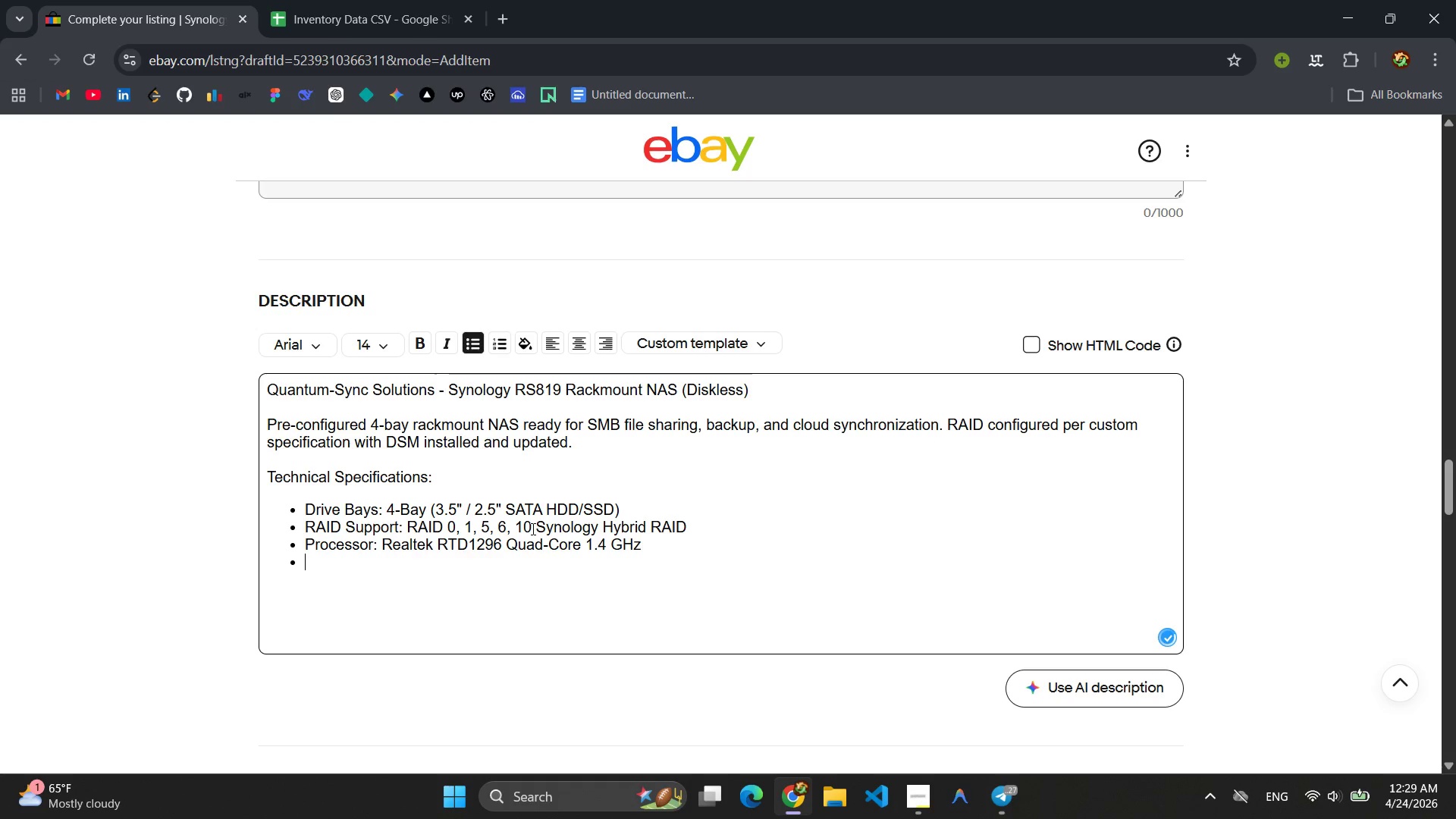 
type(RAM: 2GB DDR4)
 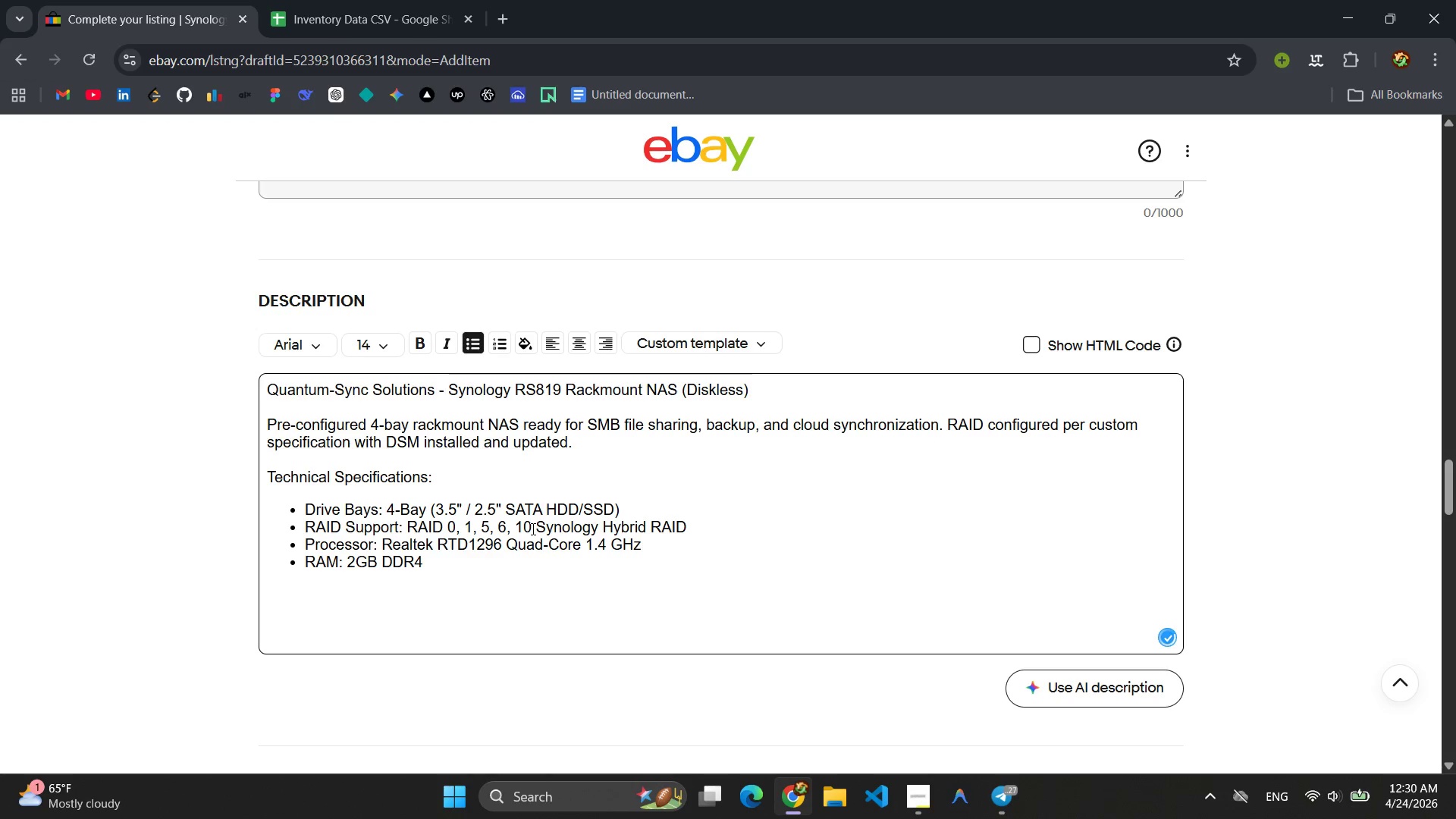 
type(()
key(Backspace)
type( (Expandable to 8GB))
 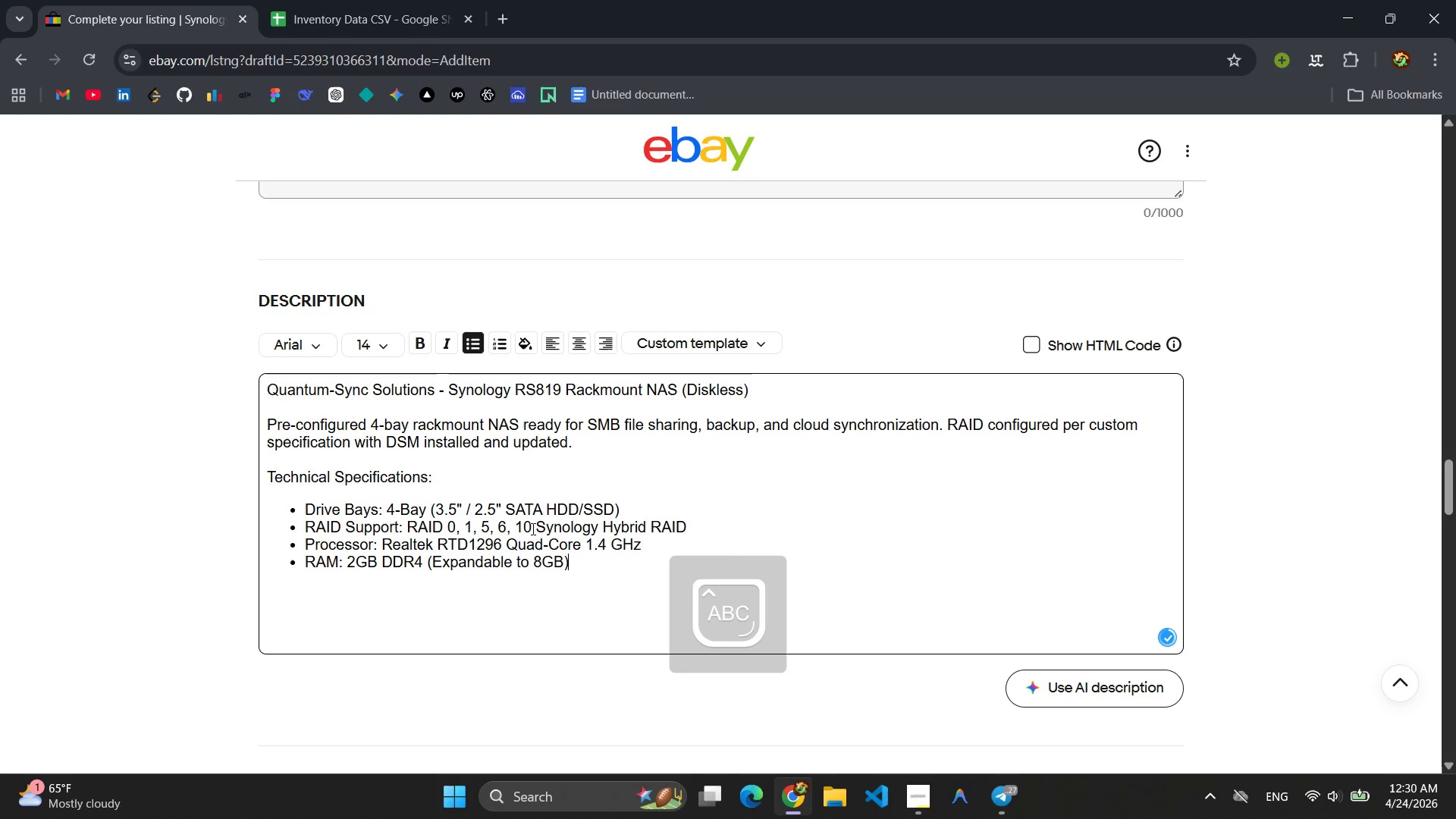 
key(Enter)
 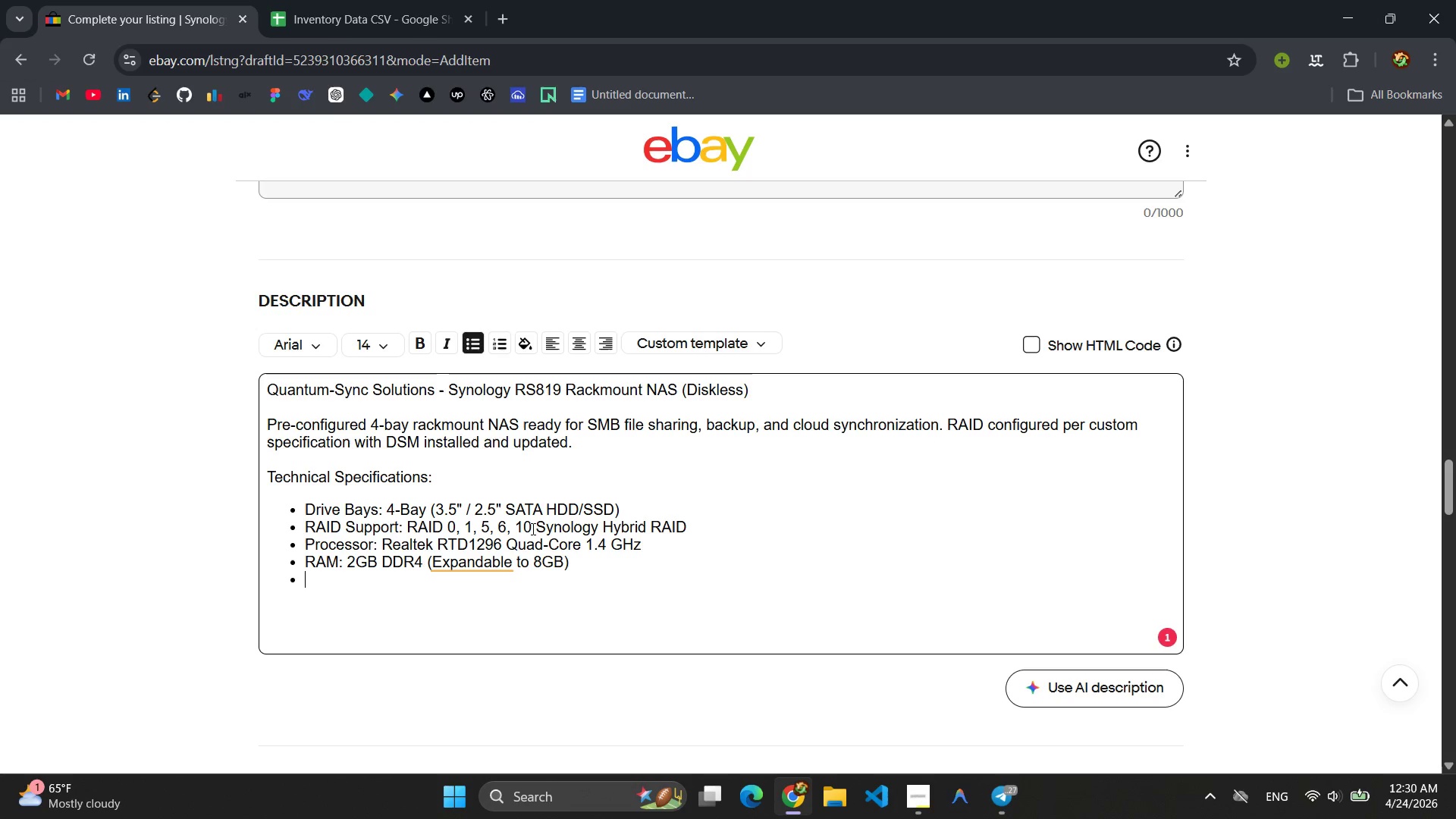 
type(Netw)
 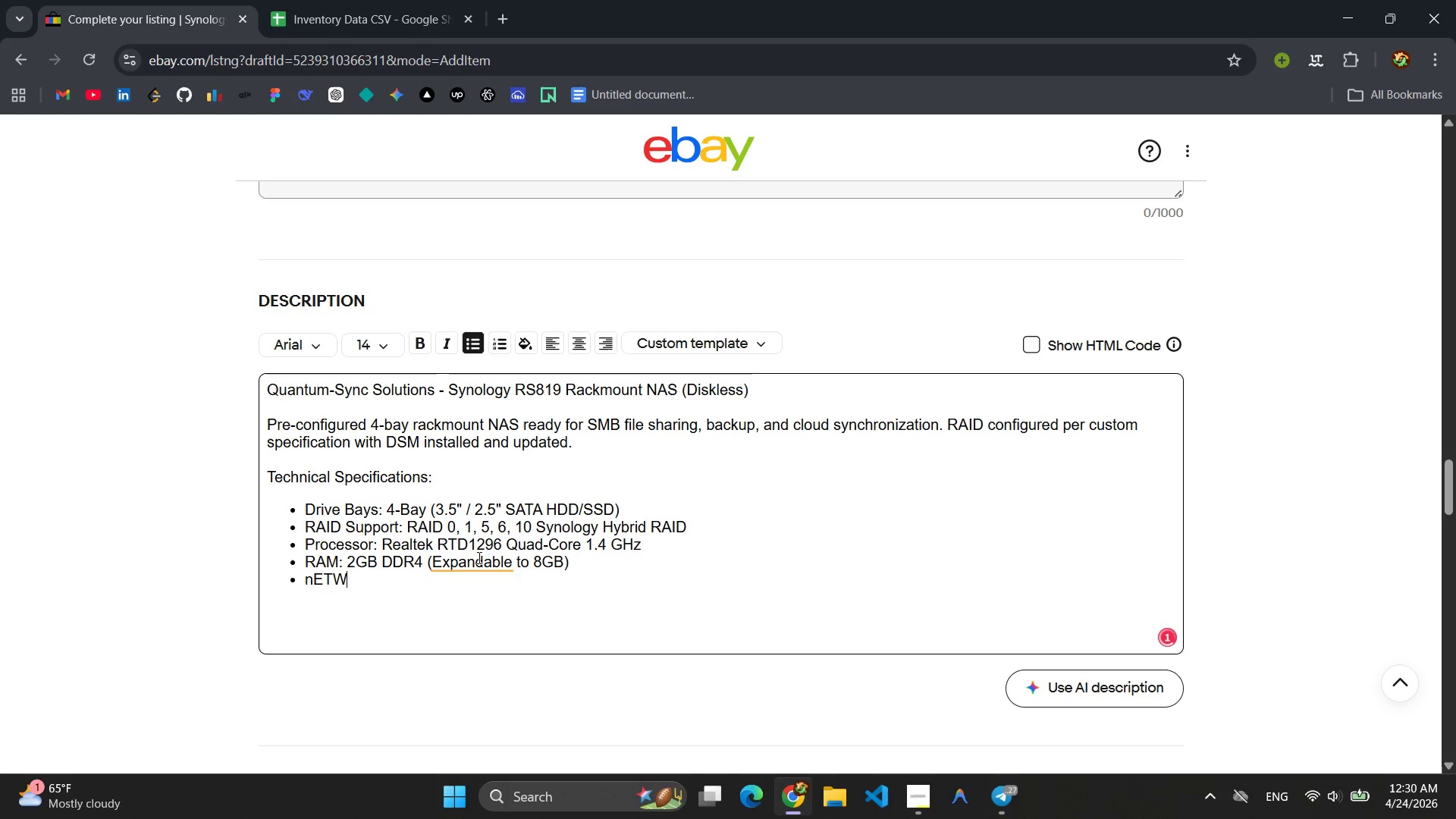 
left_click([476, 563])
 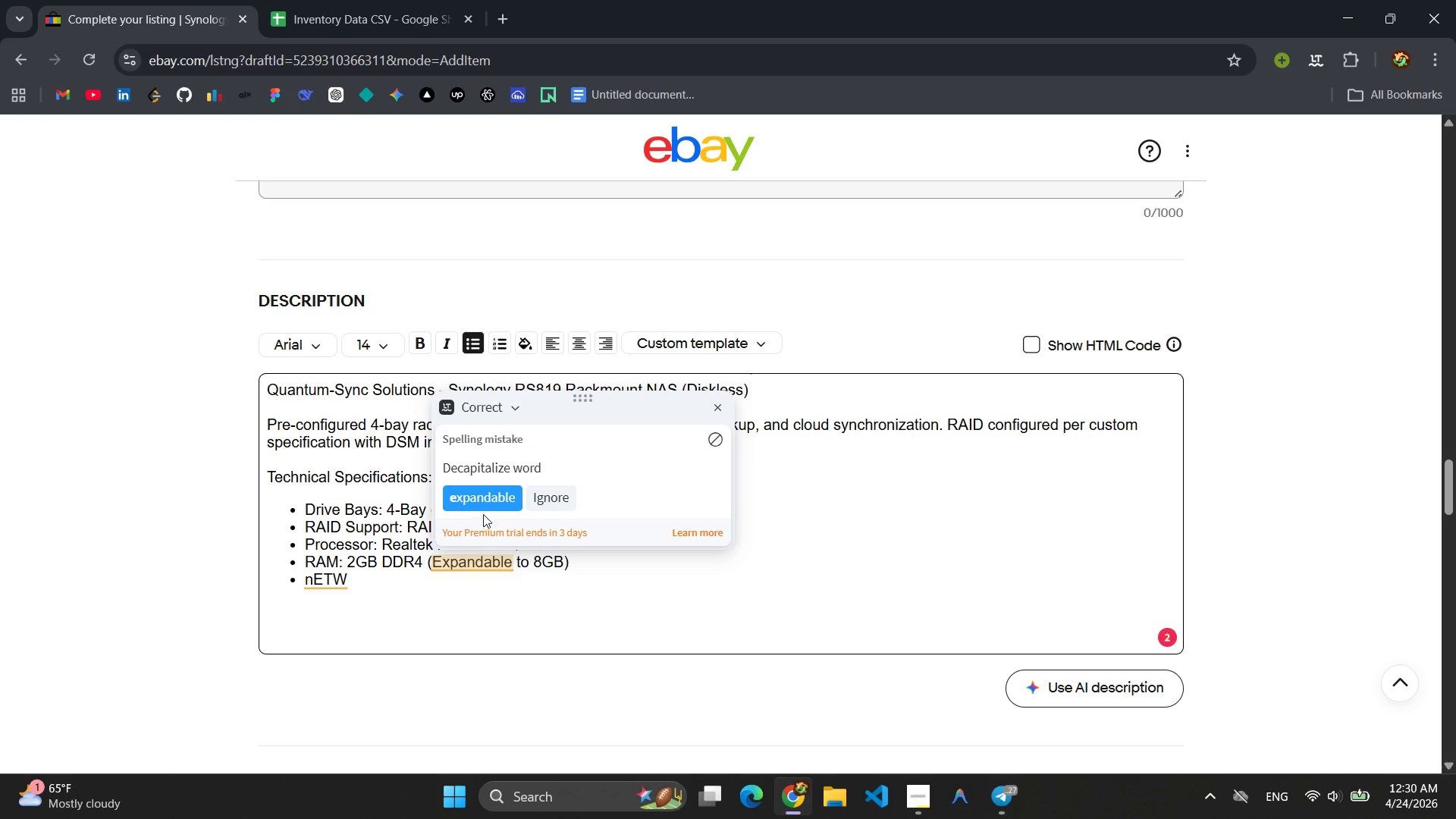 
left_click([483, 510])
 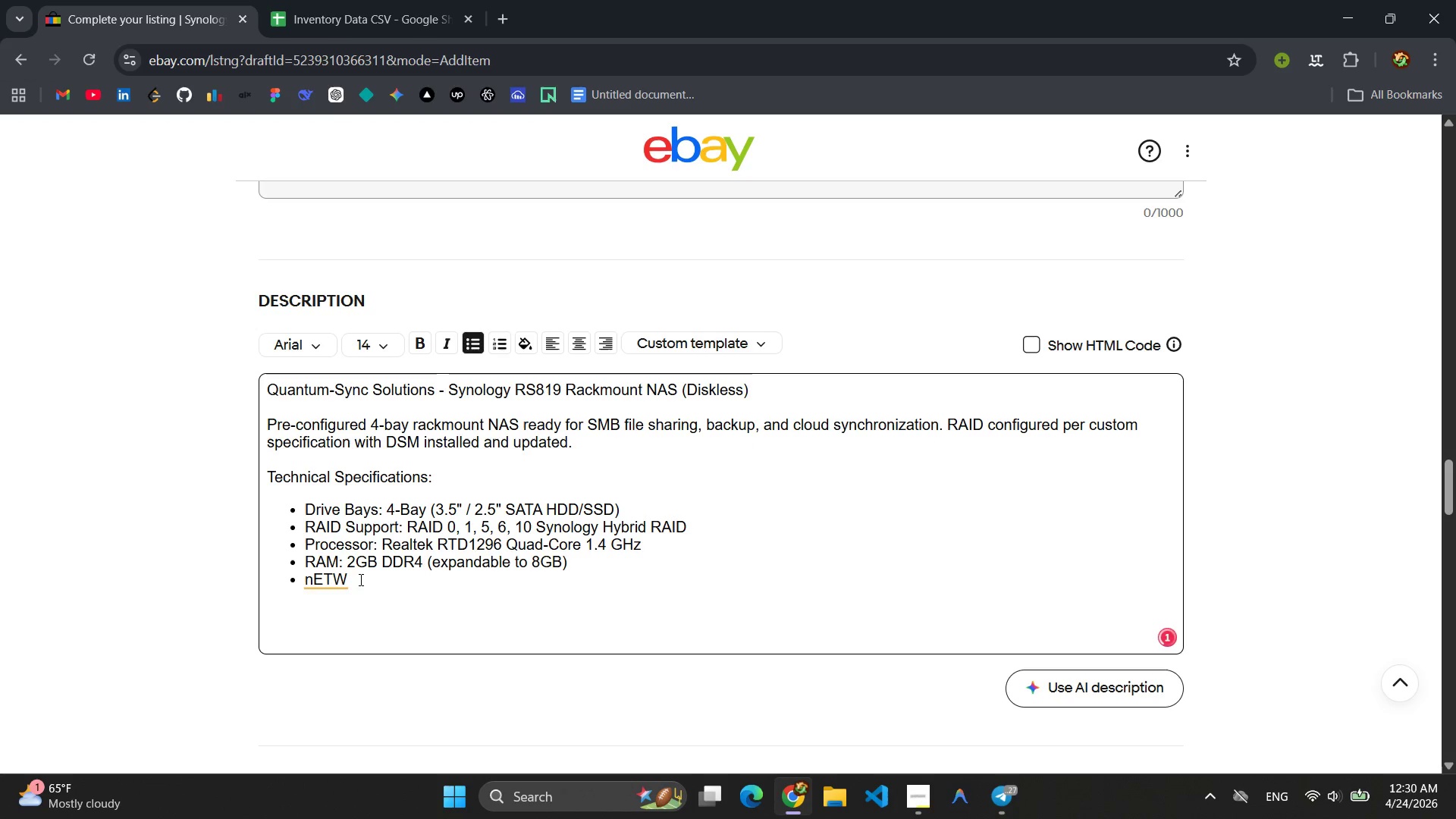 
left_click([353, 586])
 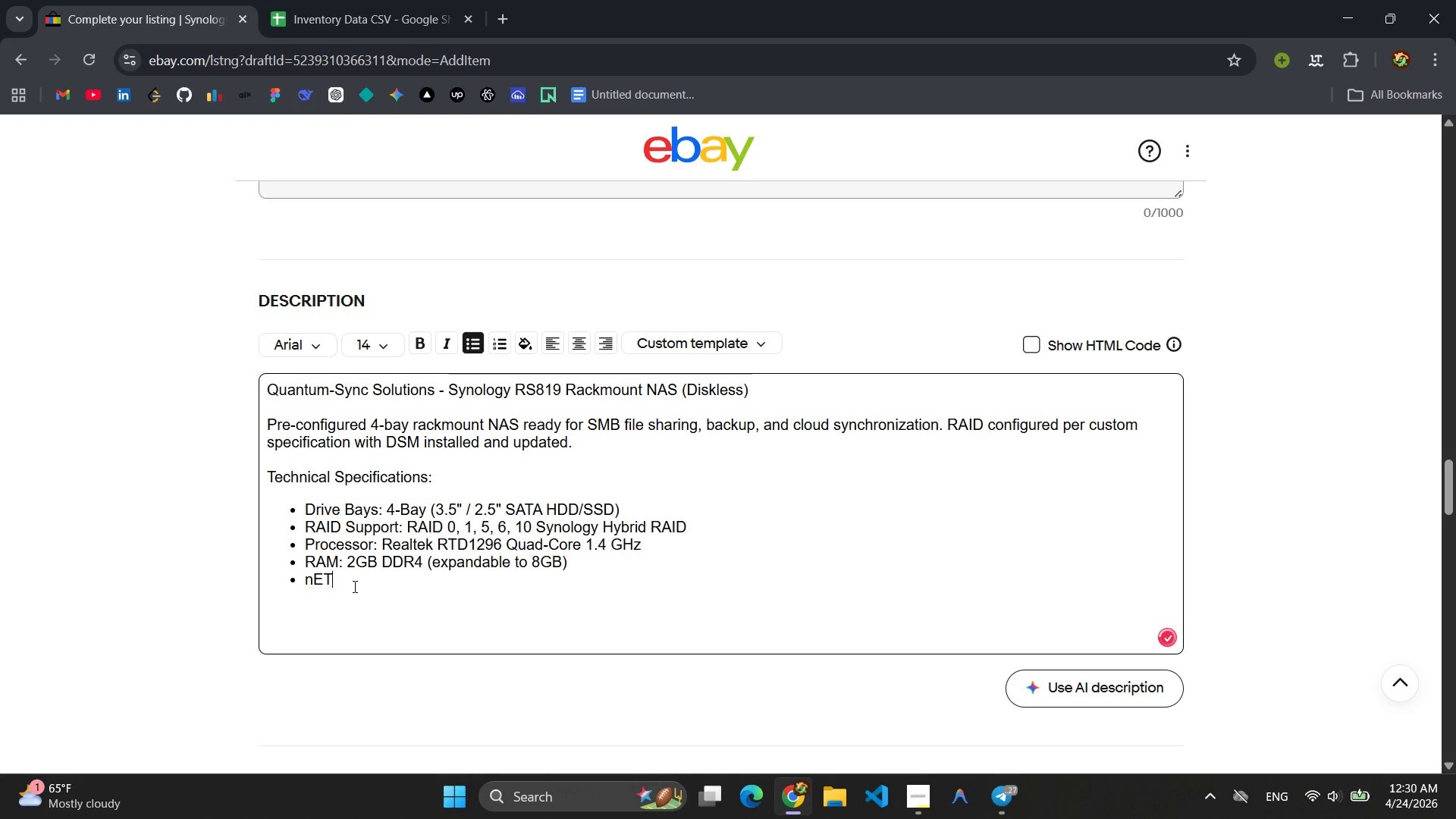 
key(Backspace)
key(Backspace)
key(Backspace)
key(Backspace)
type(Neto)
key(Backspace)
key(Backspace)
type(twork: 2x 1GbE with Link Aggre)
key(Backspace)
type(gation/Failover)
 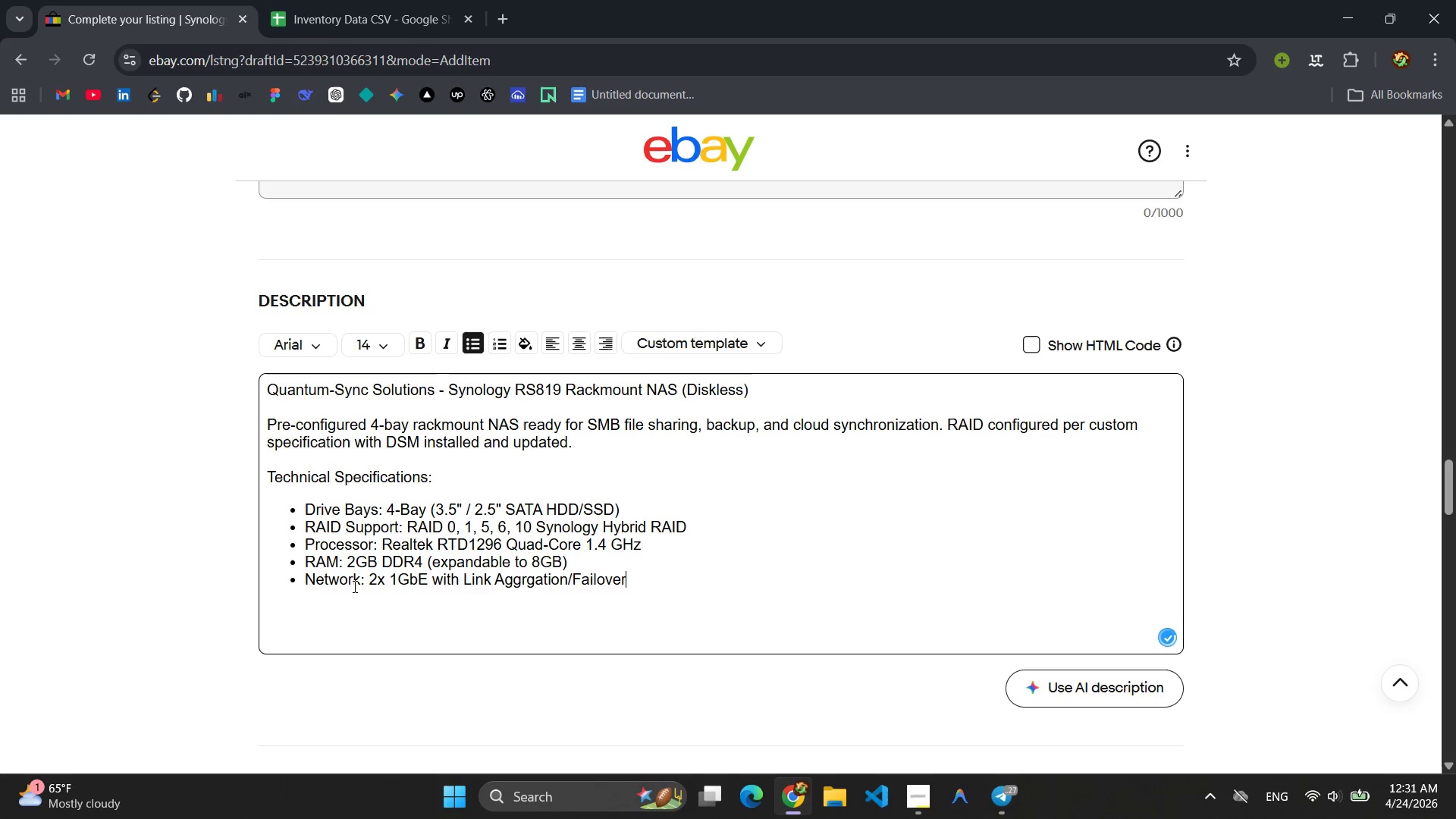 
key(Enter)
 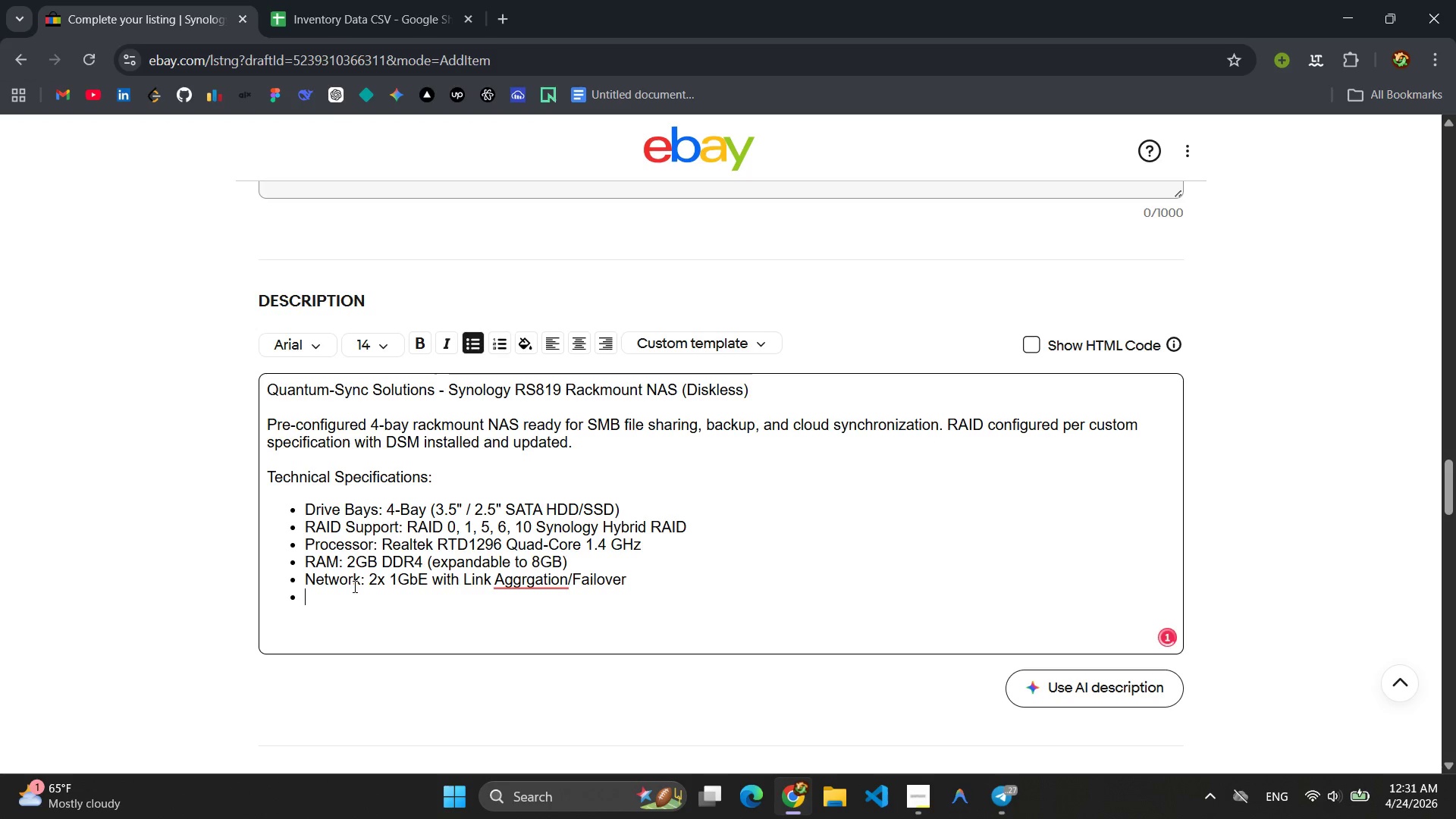 
left_click([564, 583])
 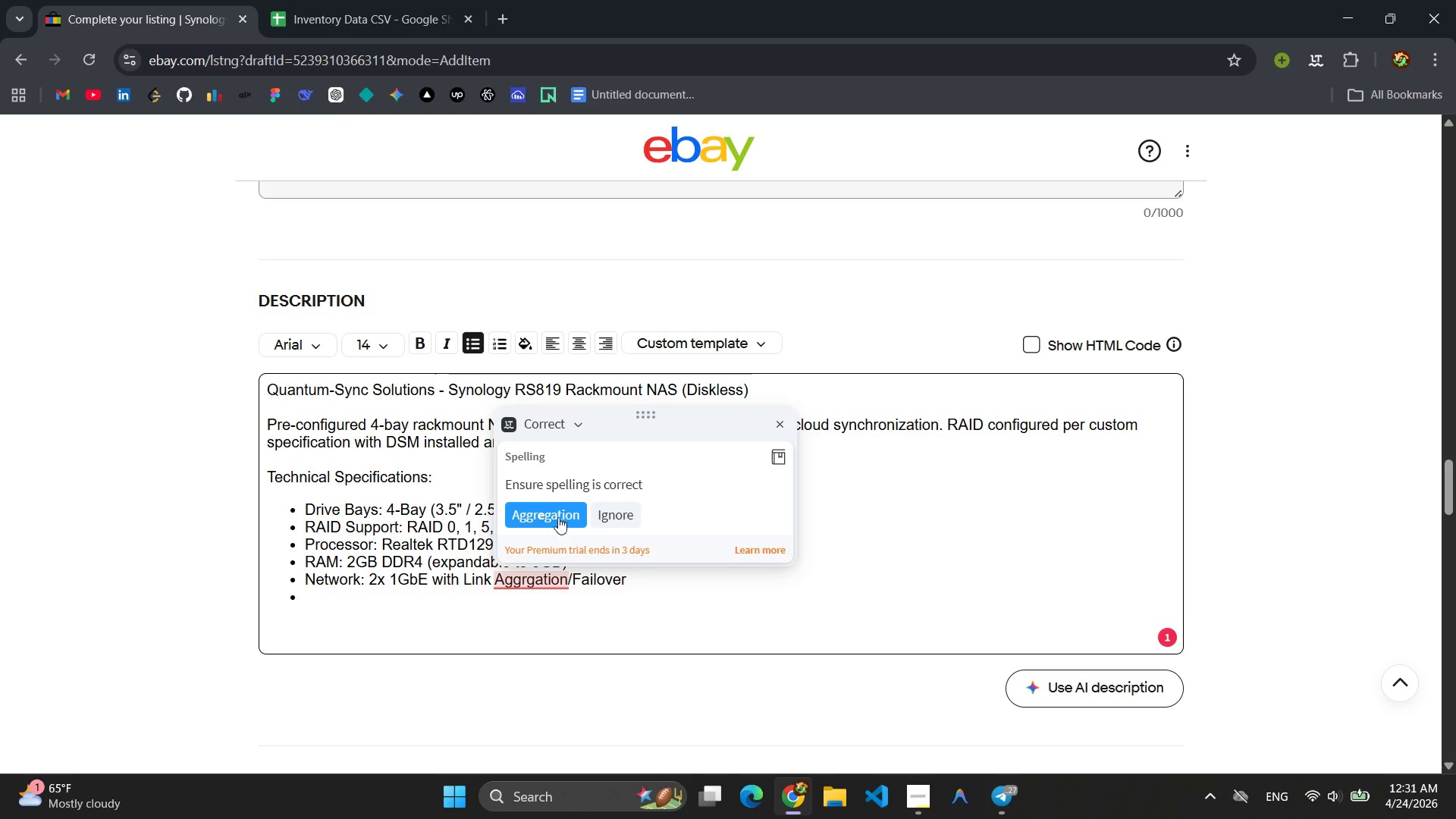 
left_click([557, 509])
 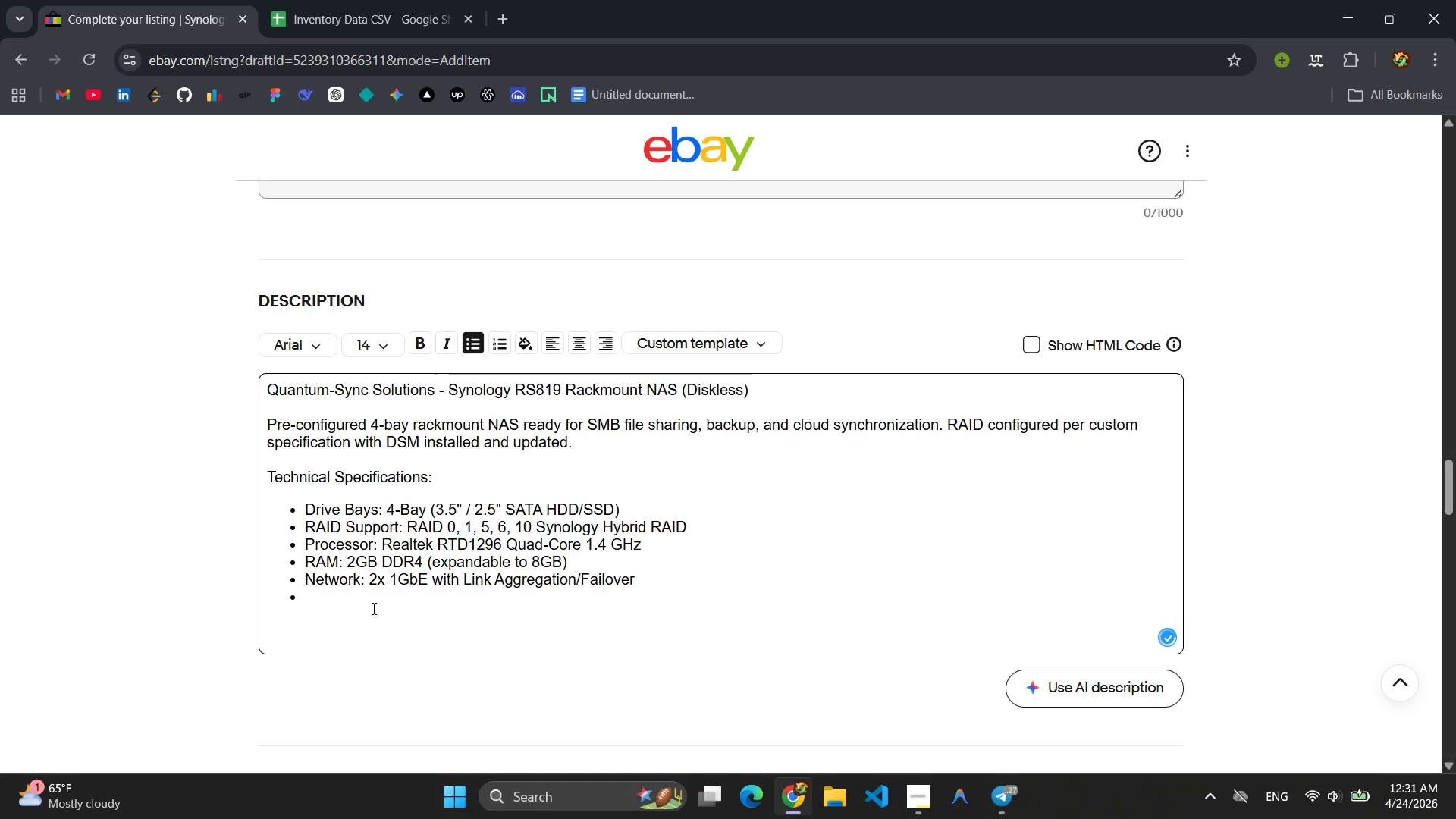 
left_click([362, 601])
 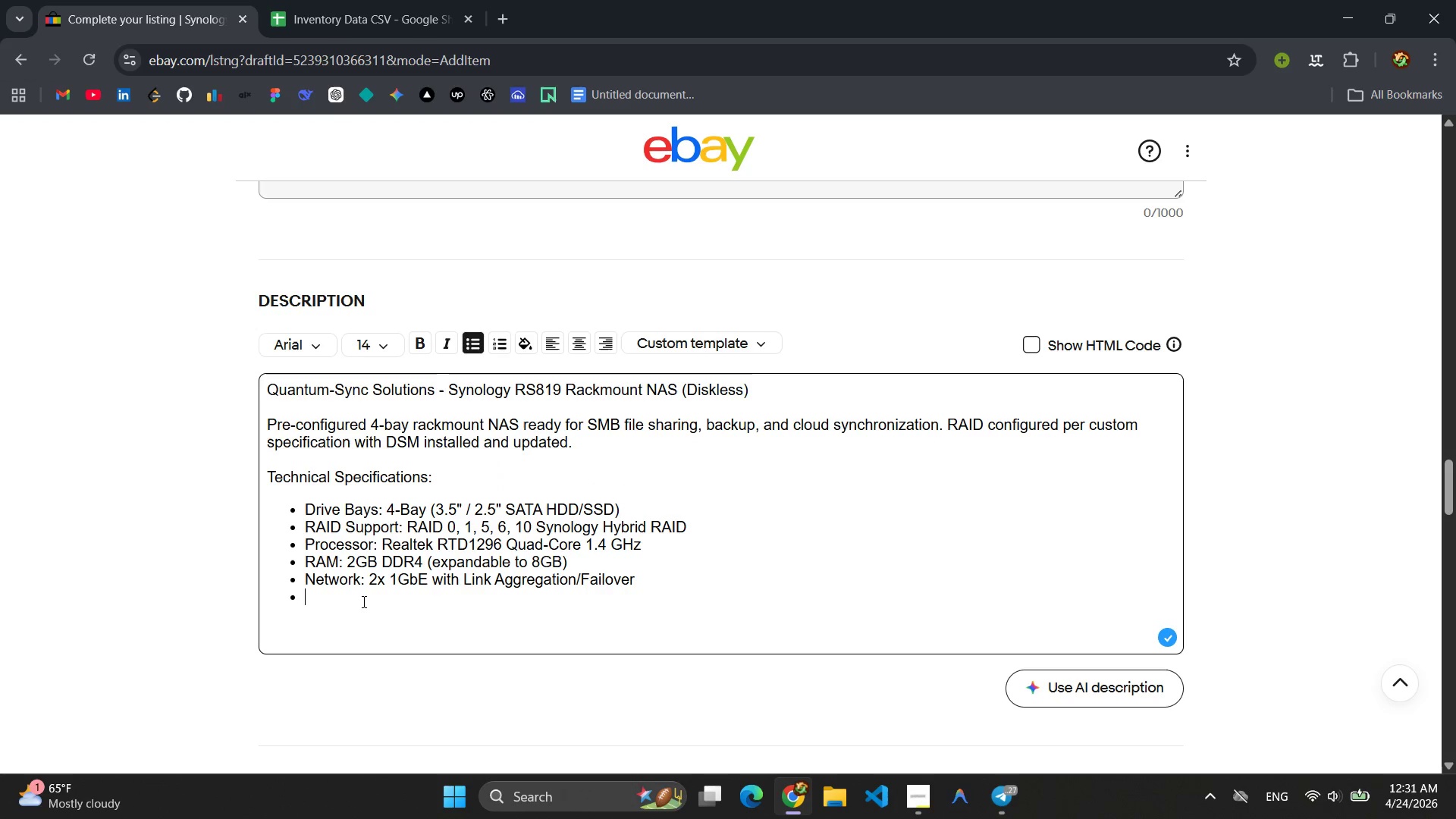 
type(Throughput: 226 MB/sread)
key(Backspace)
key(Backspace)
key(Backspace)
key(Backspace)
type( Read)
 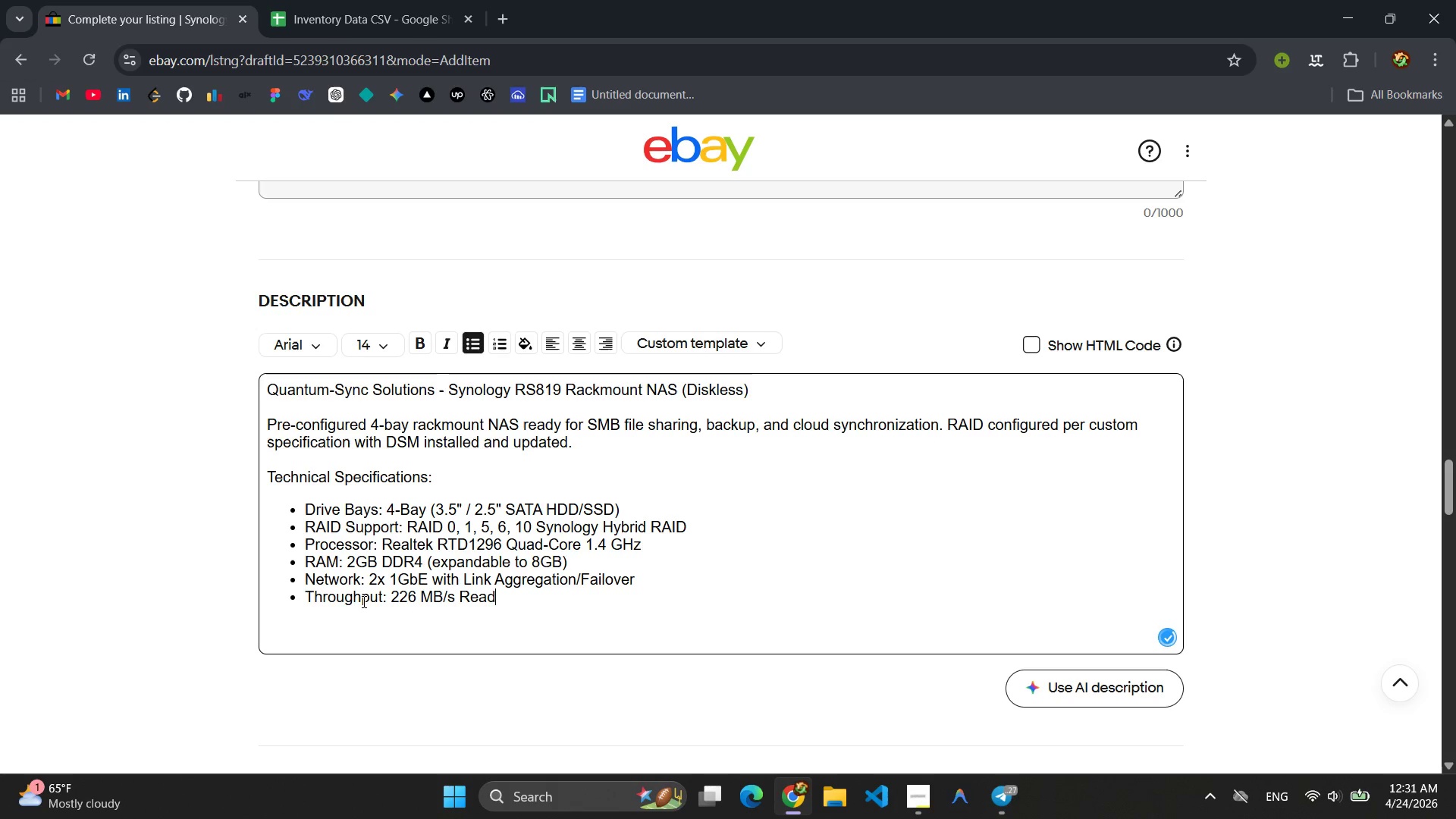 
type(/142)
key(Backspace)
key(Backspace)
key(Backspace)
type( 142 <B)
key(Backspace)
key(Backspace)
type(MB/s Write (RADI)
key(Backspace)
key(Backspace)
type(ID5)
key(Backspace)
type( 5))
 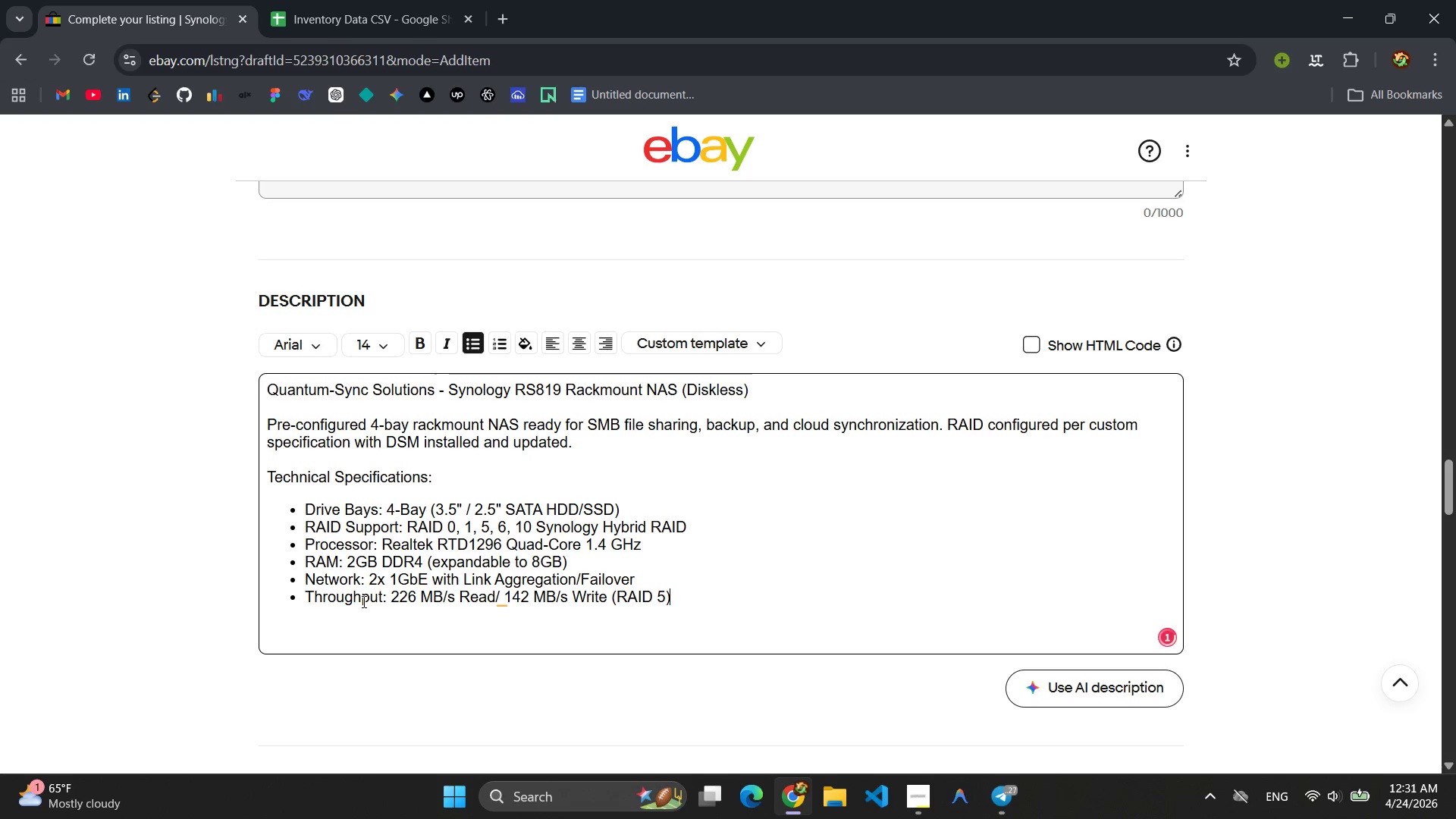 
key(Enter)
 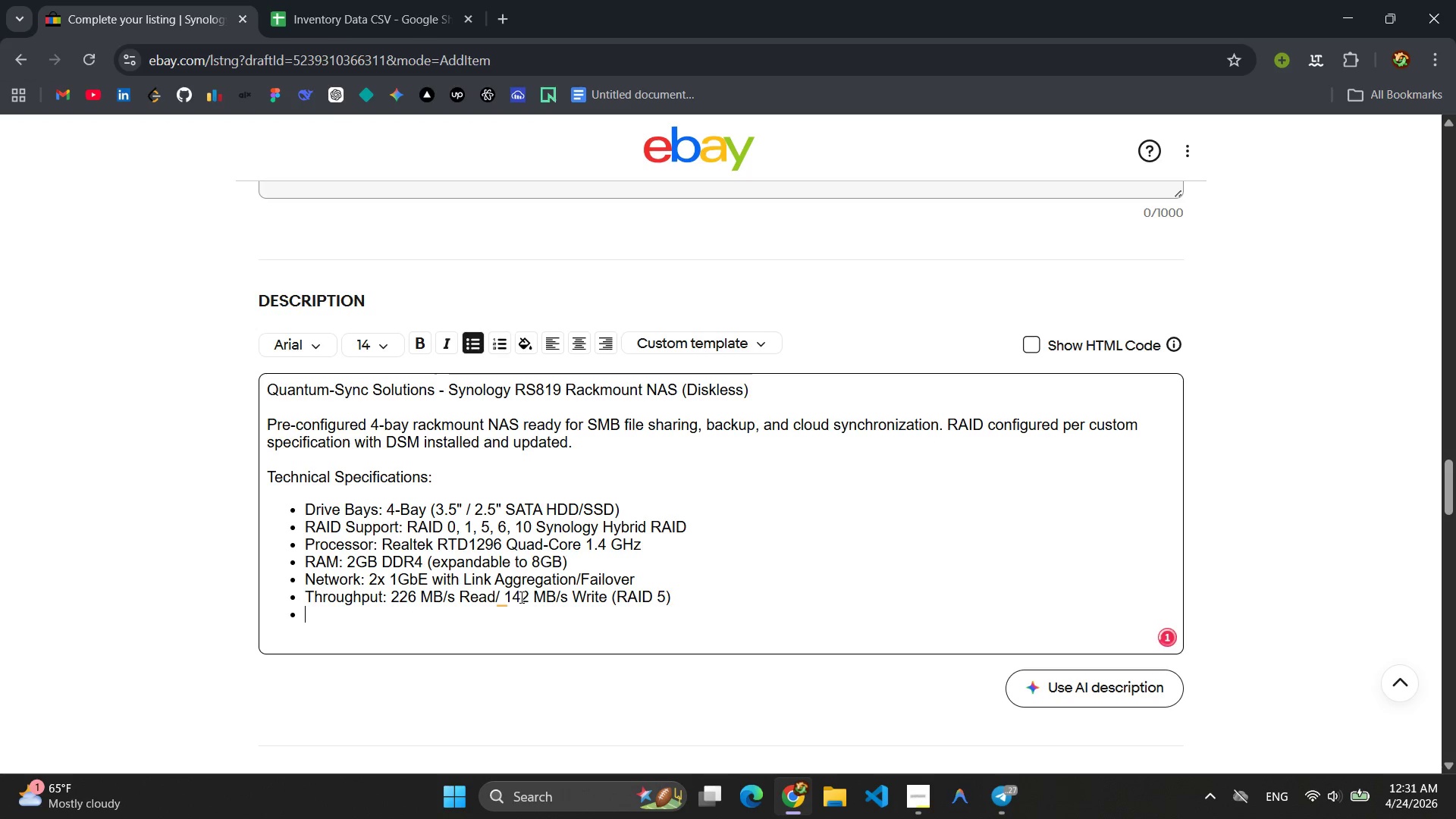 
left_click([510, 600])
 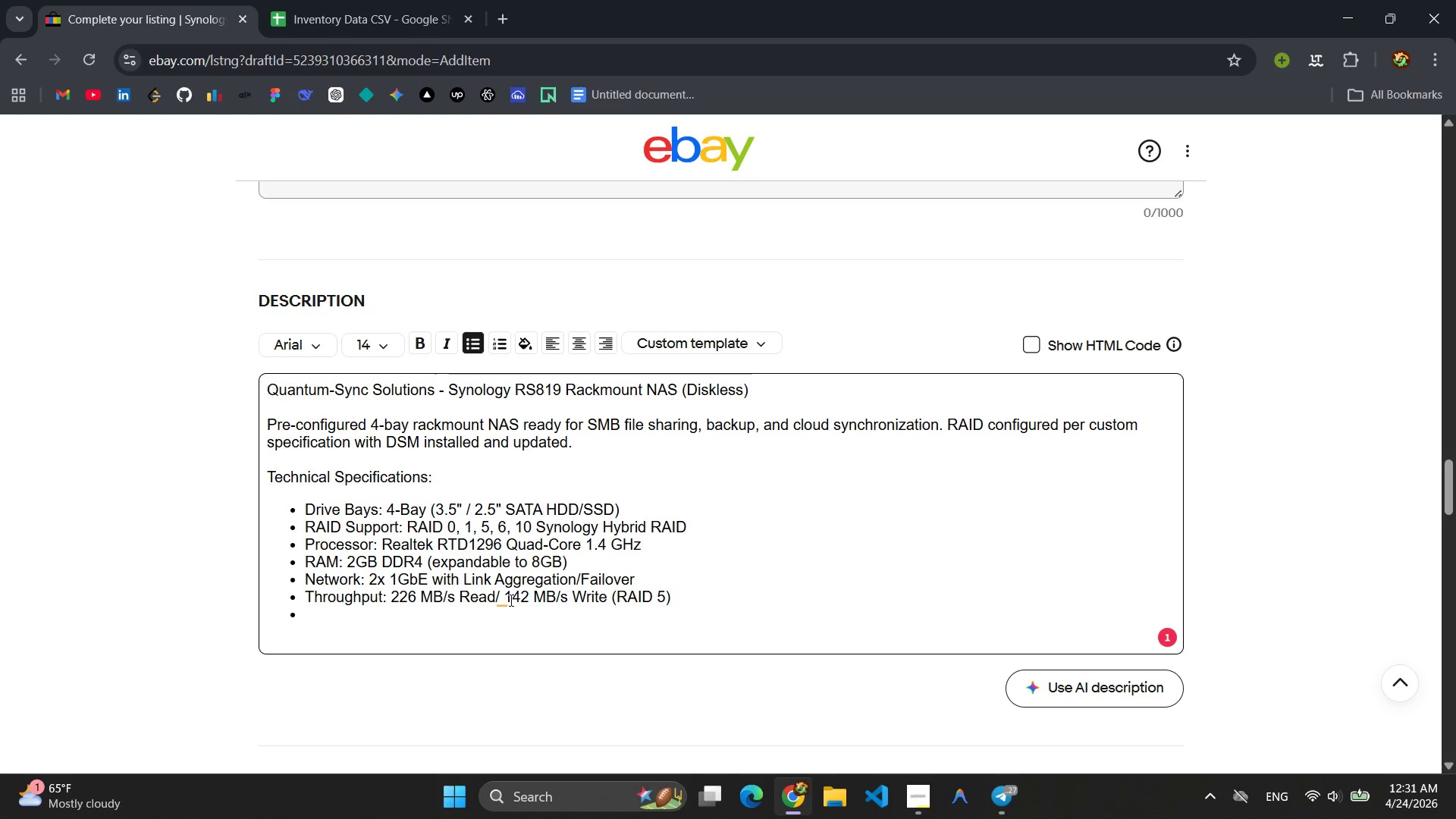 
key(ArrowLeft)
 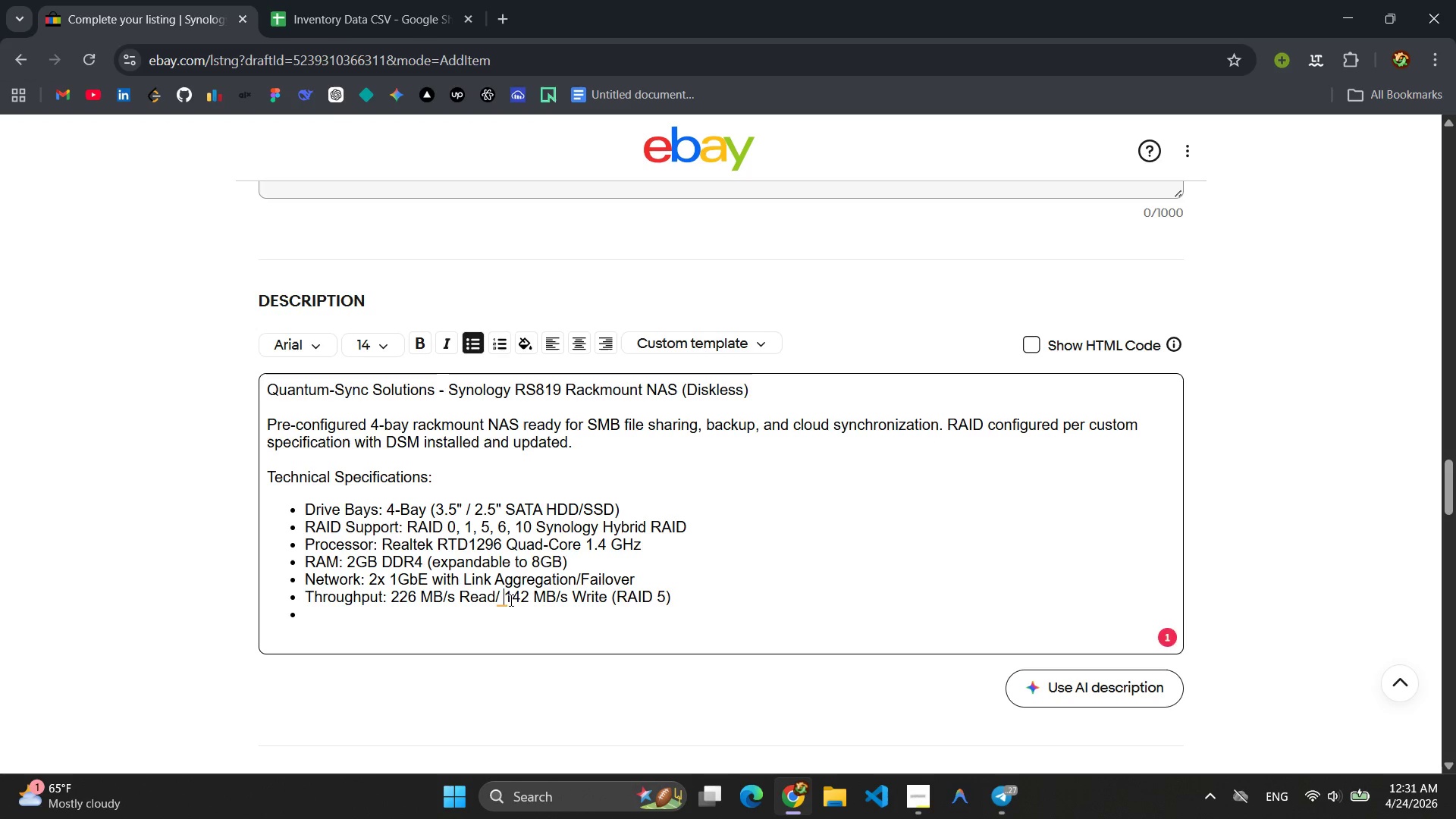 
key(Backspace)
 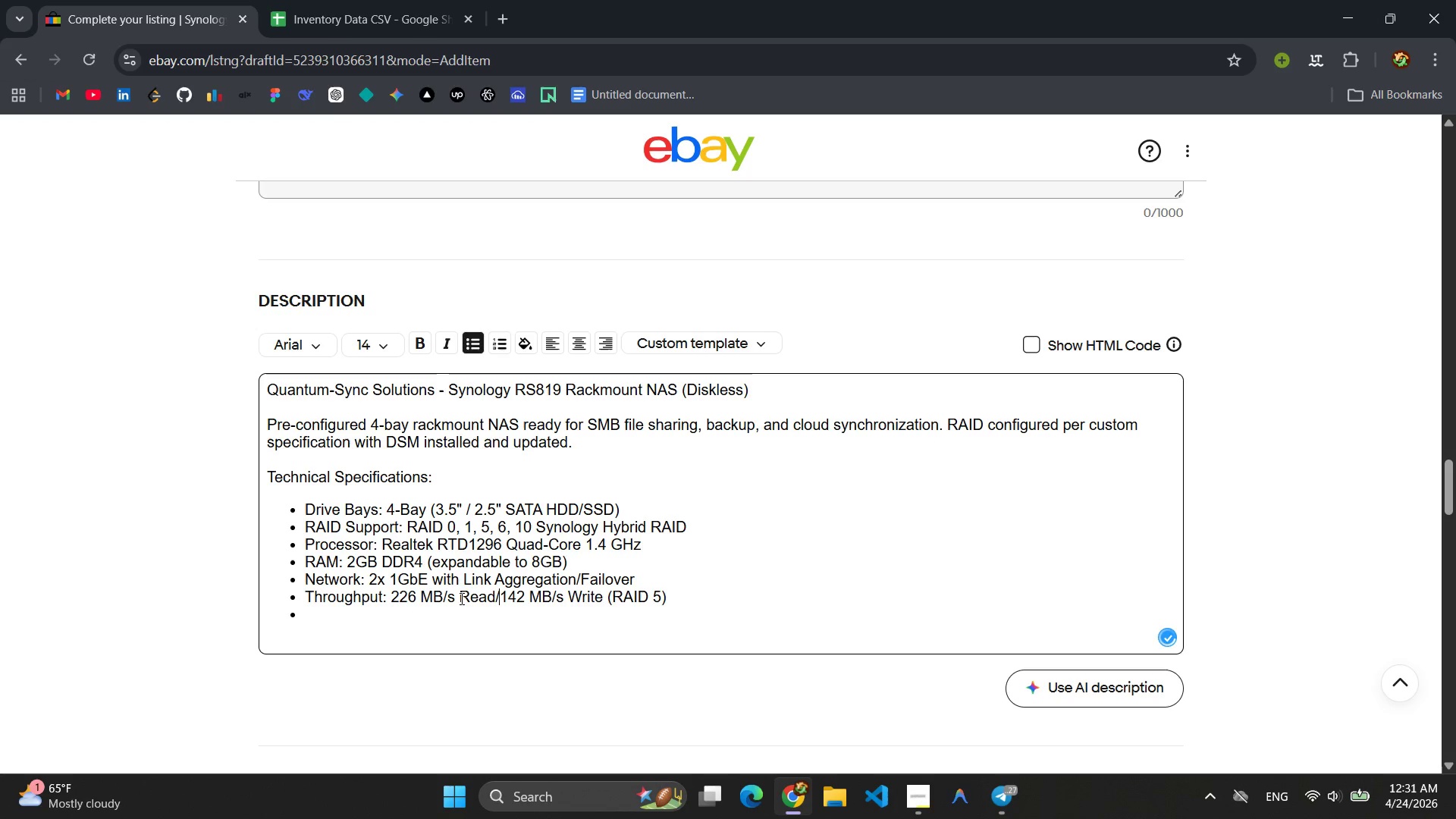 
left_click([455, 609])
 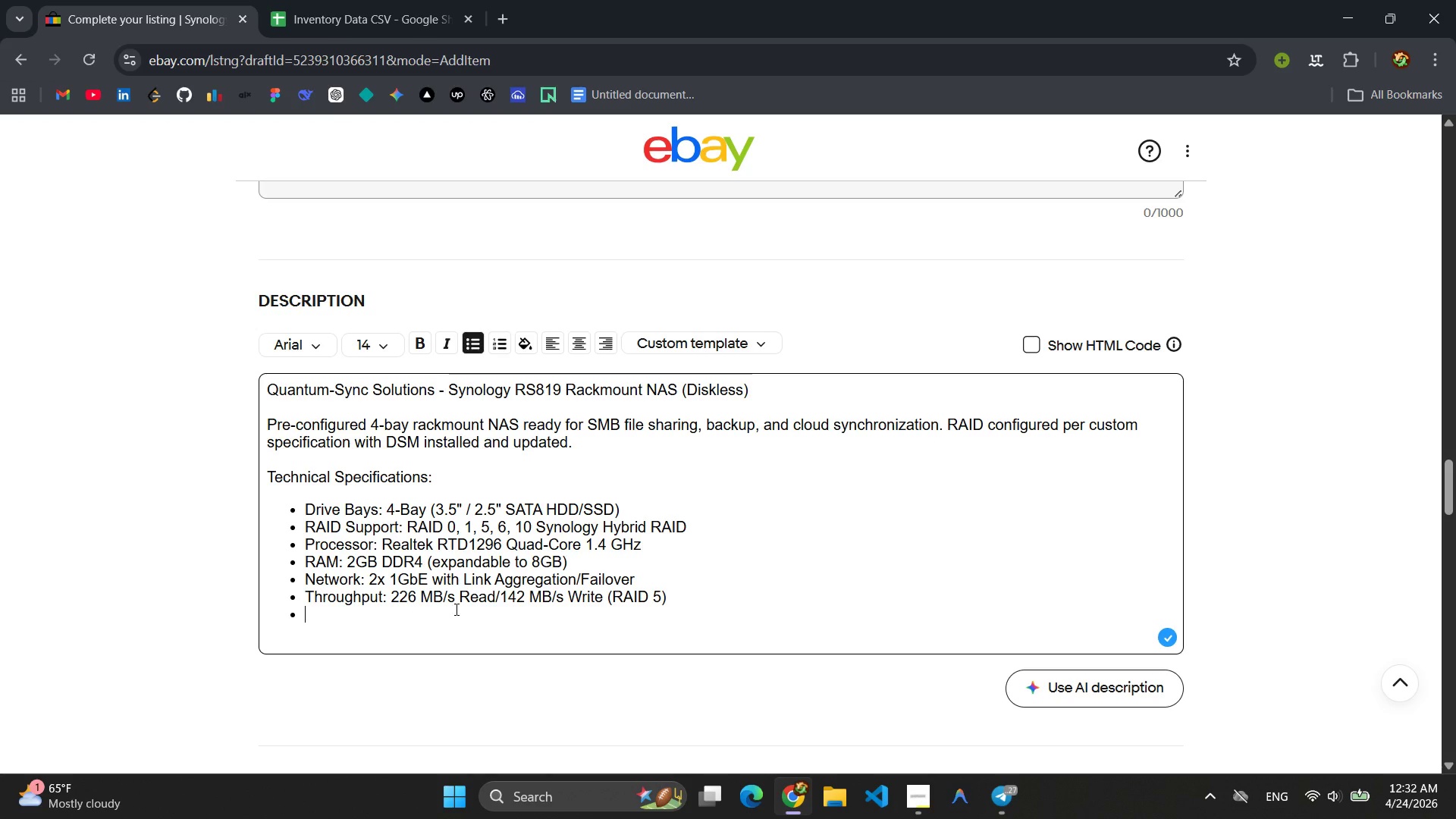 
type(S)
key(Backspace)
type(USB: 2x USB 3.0 (rear))
 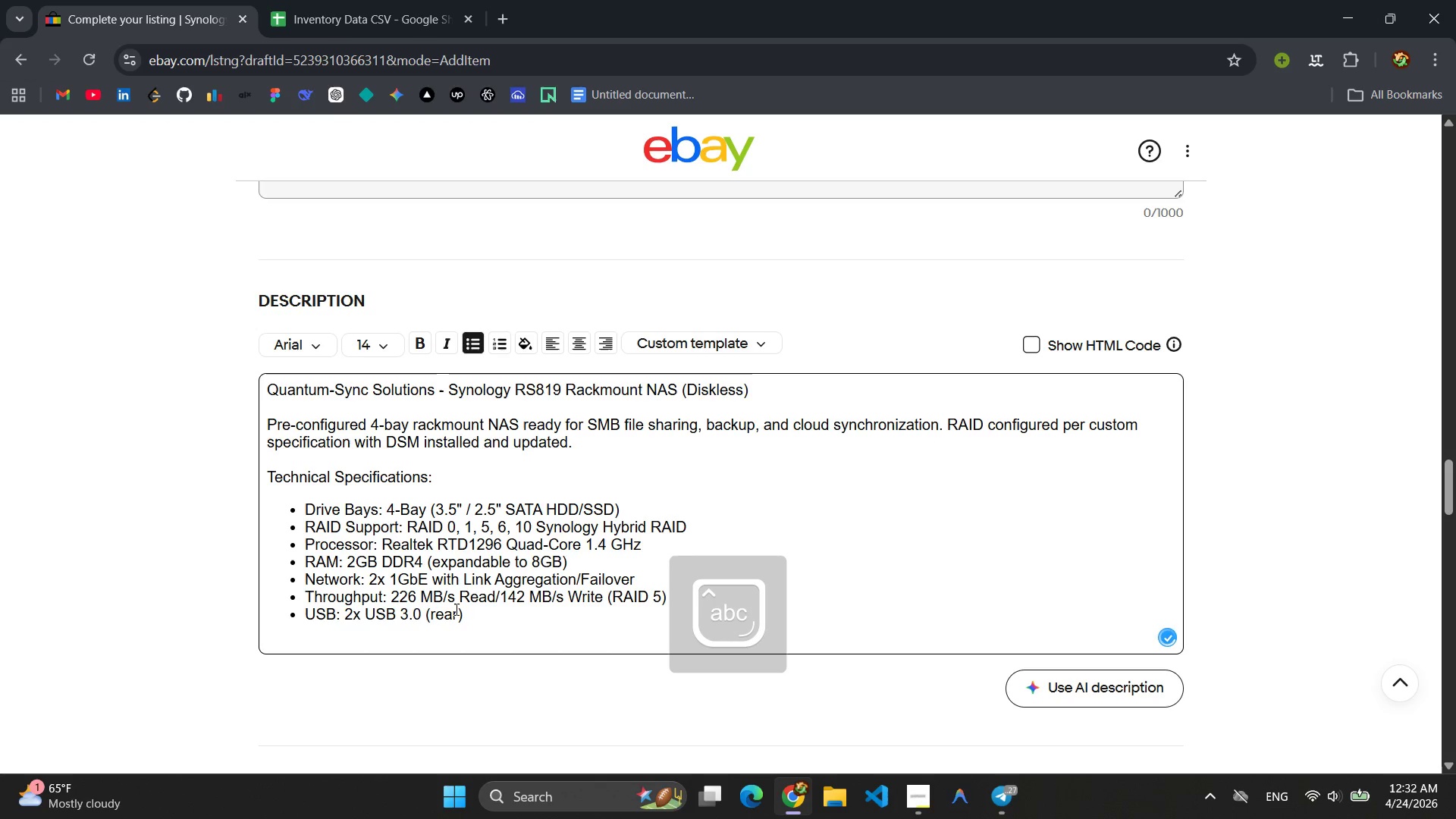 
key(Enter)
 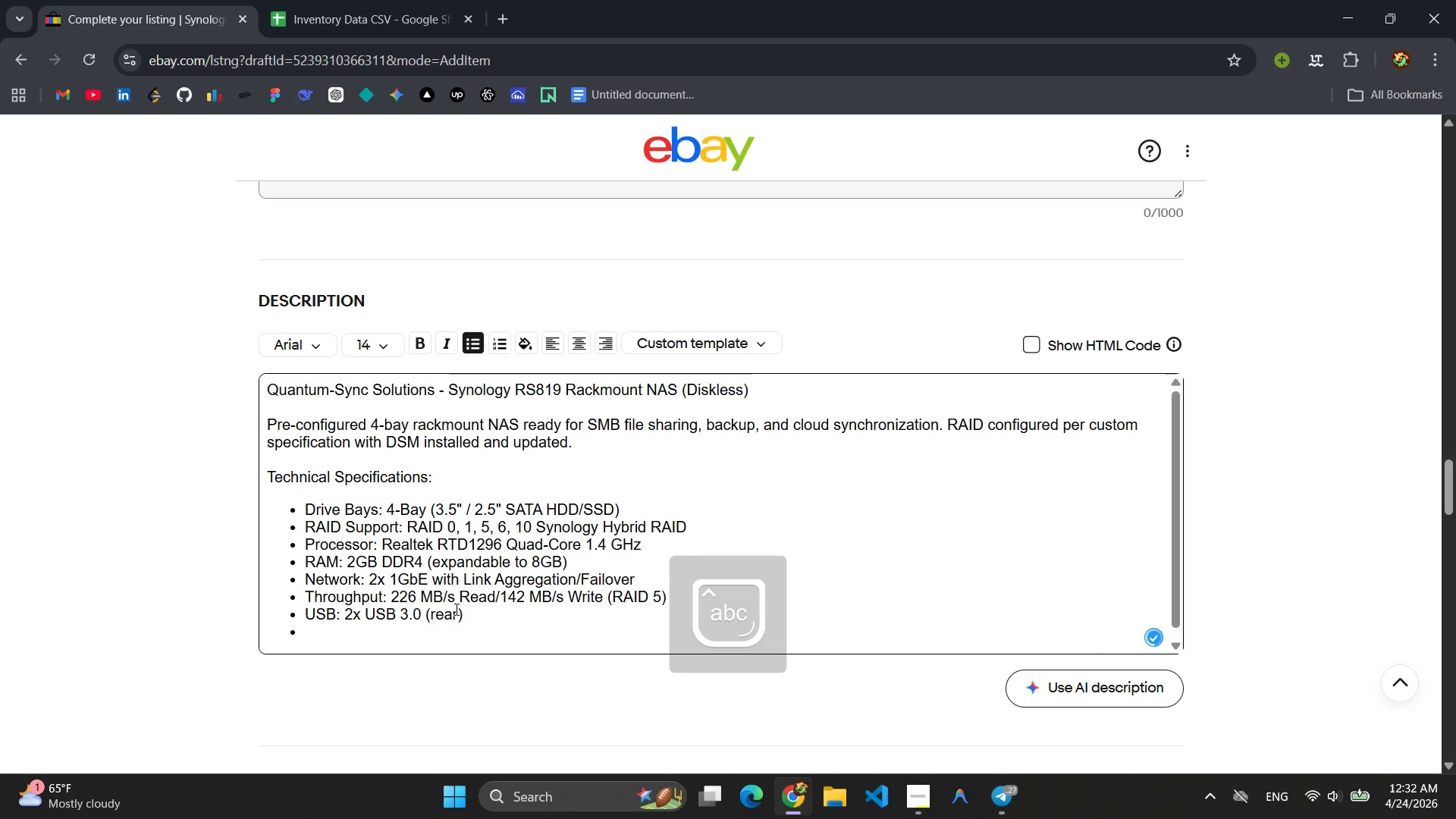 
type(sata: 1x)
key(Backspace)
type(X EsataPOT )
key(Backspace)
key(Backspace)
key(Backspace)
key(Backspace)
type( PORT FOR EXPANSION )
key(Backspace)
 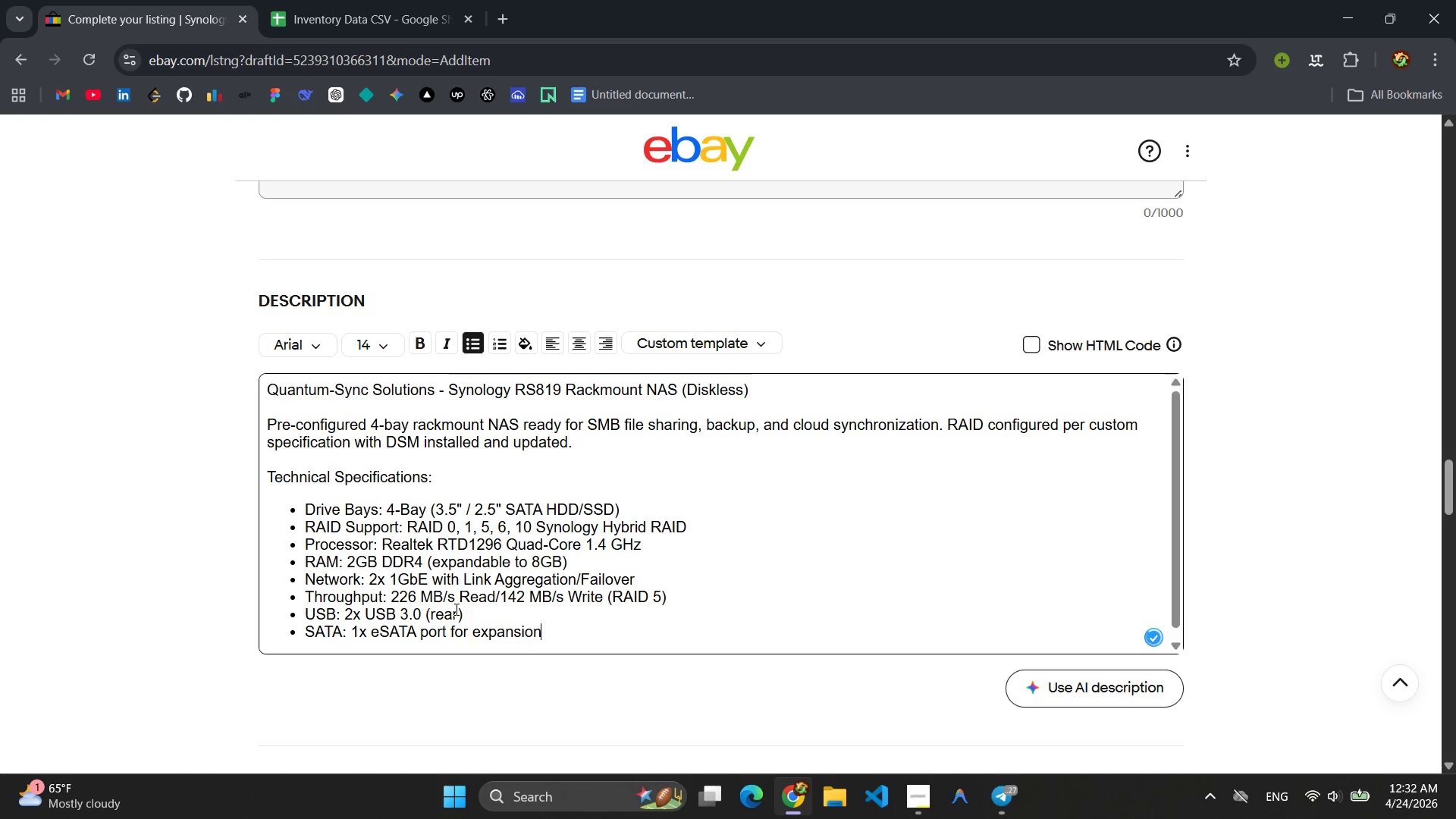 
key(Enter)
 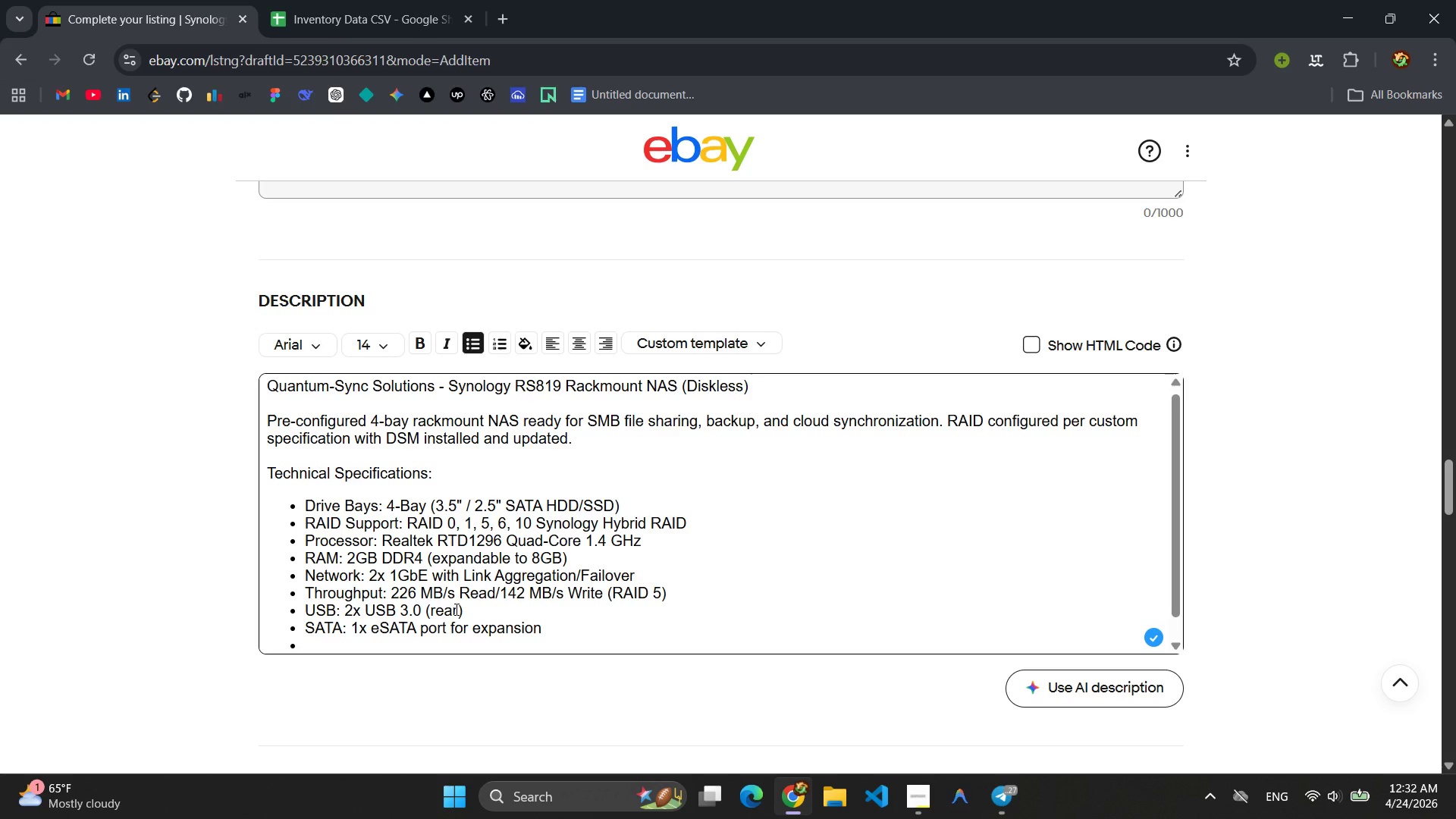 
wait(6.66)
 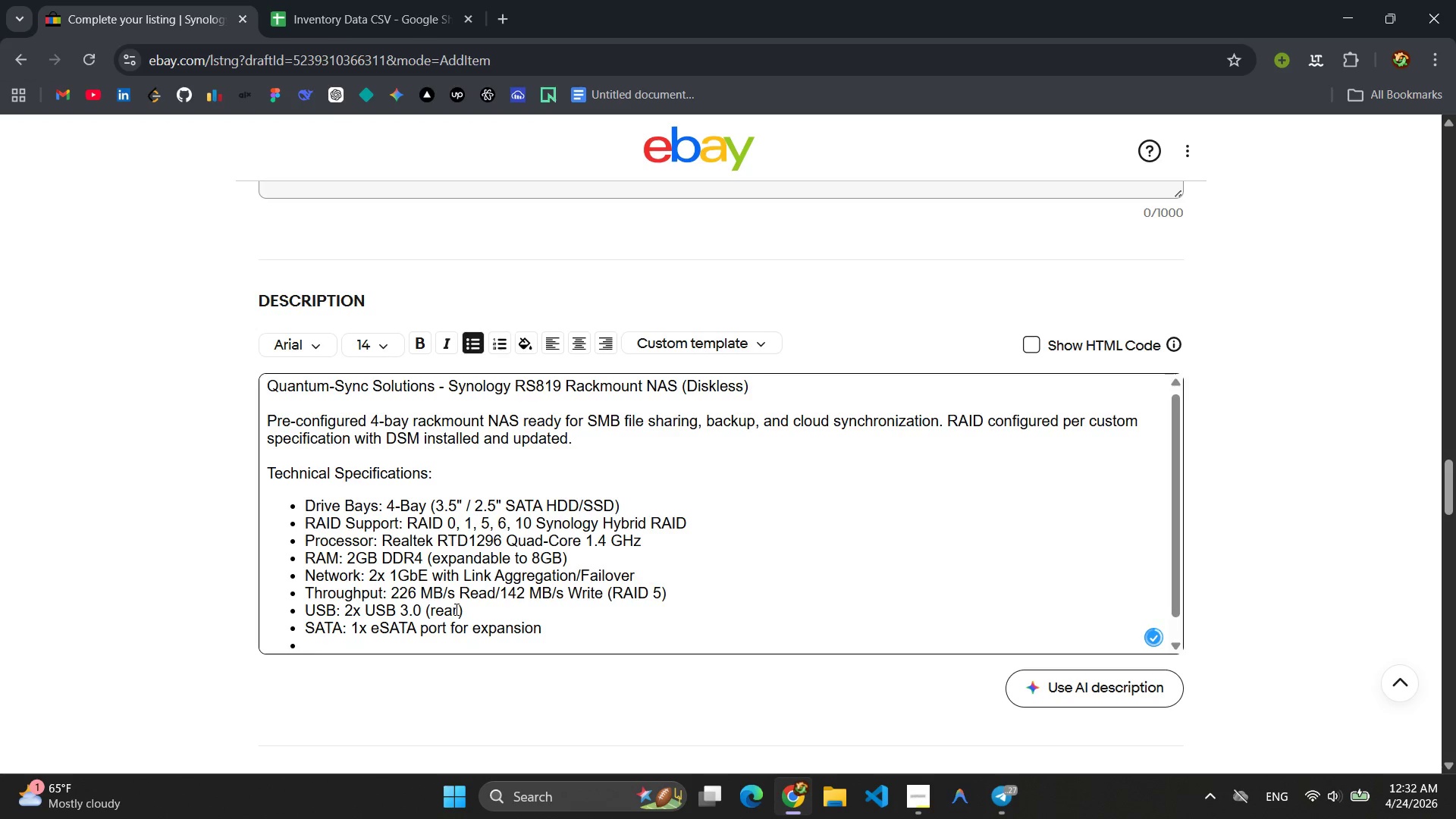 
type(Form Factor: Rak)
key(Backspace)
type(ckmoun)
key(Backspace)
type(unt)
key(Backspace)
key(Backspace)
key(Backspace)
type(nt 1U (k)
key(Backspace)
type(Kit included )
key(Backspace)
type())
 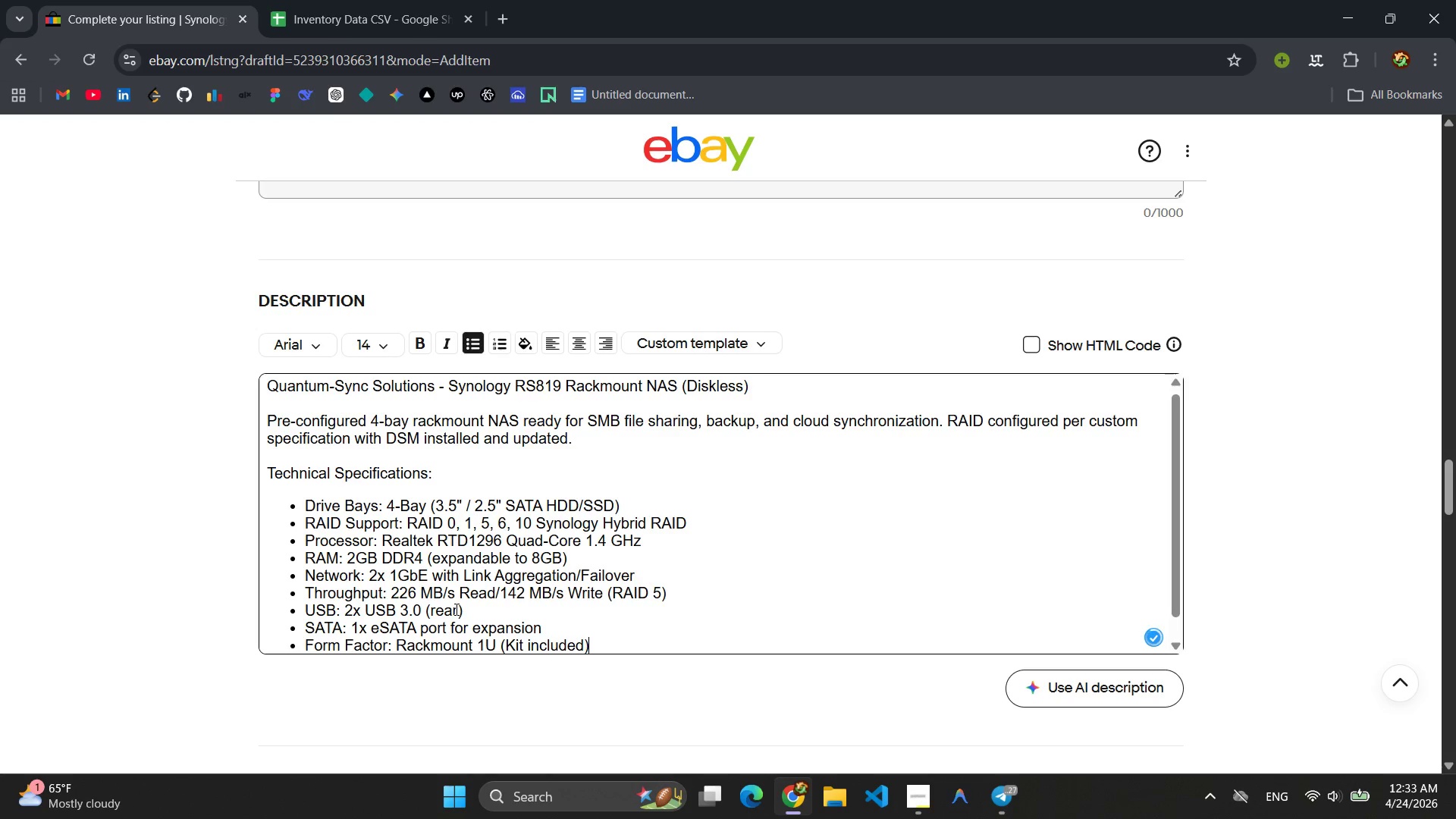 
wait(62.72)
 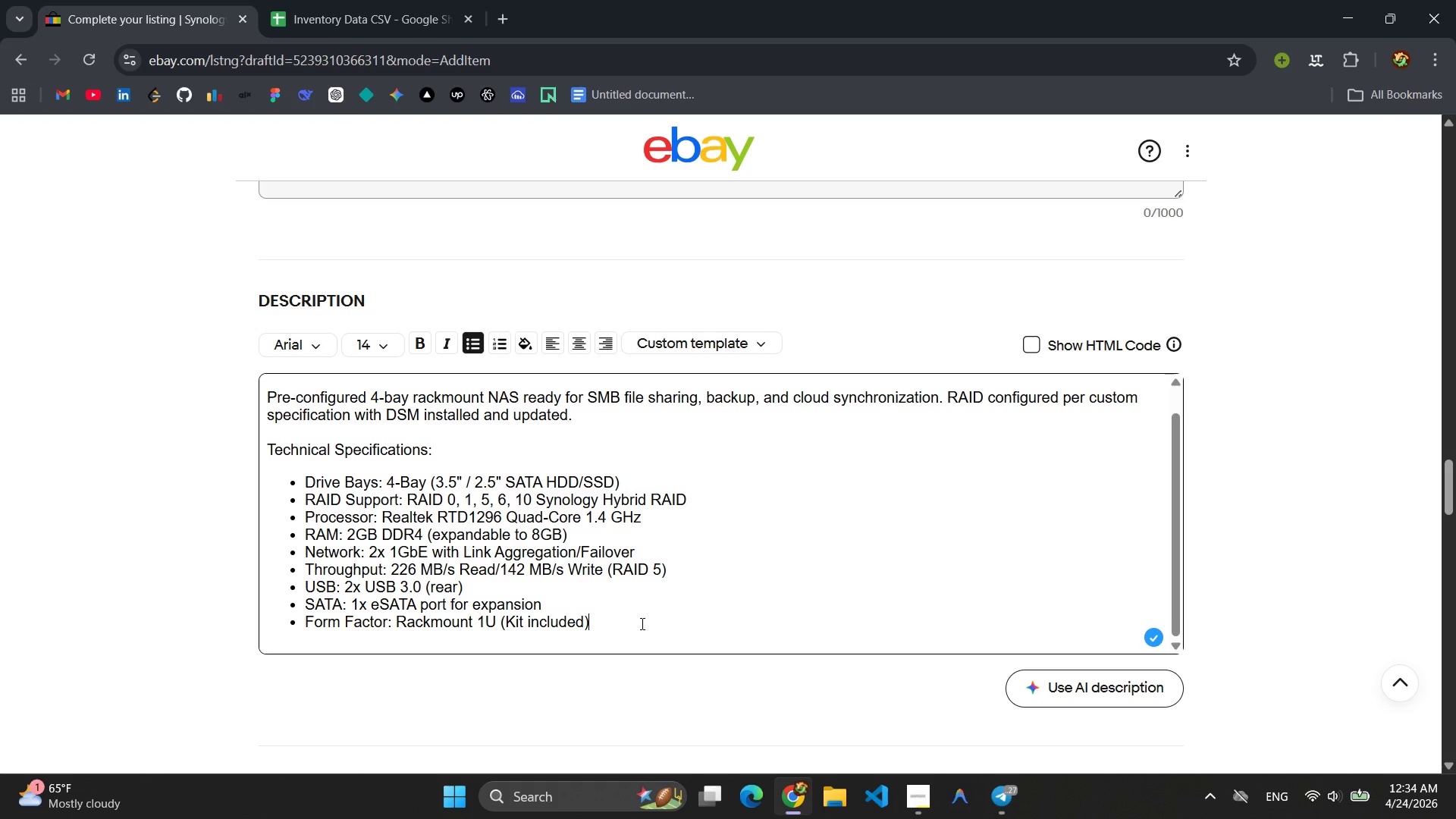 
key(Enter)
 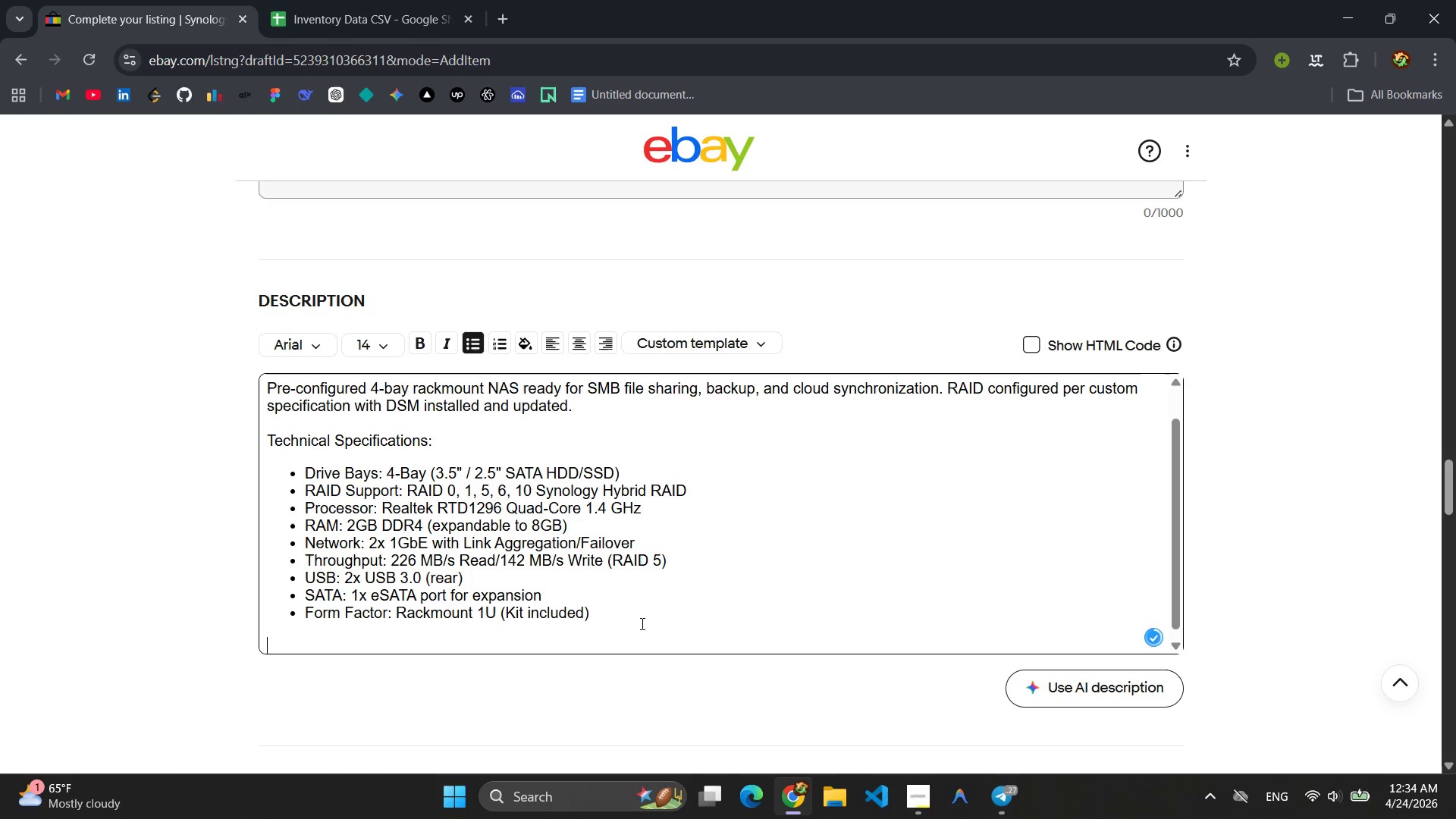 
key(Enter)
 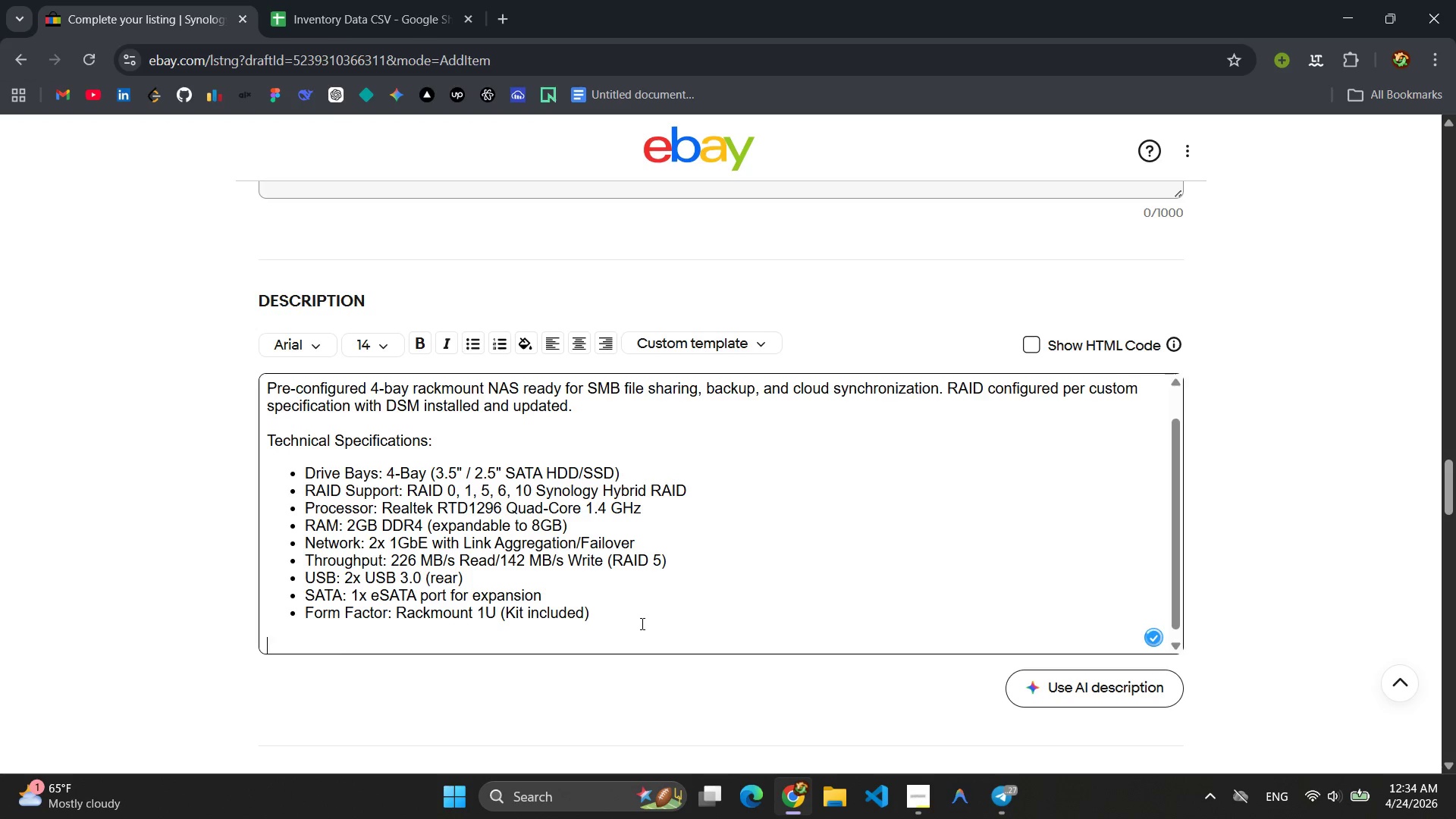 
type(Quantum-Sync Service Guarantee:)
 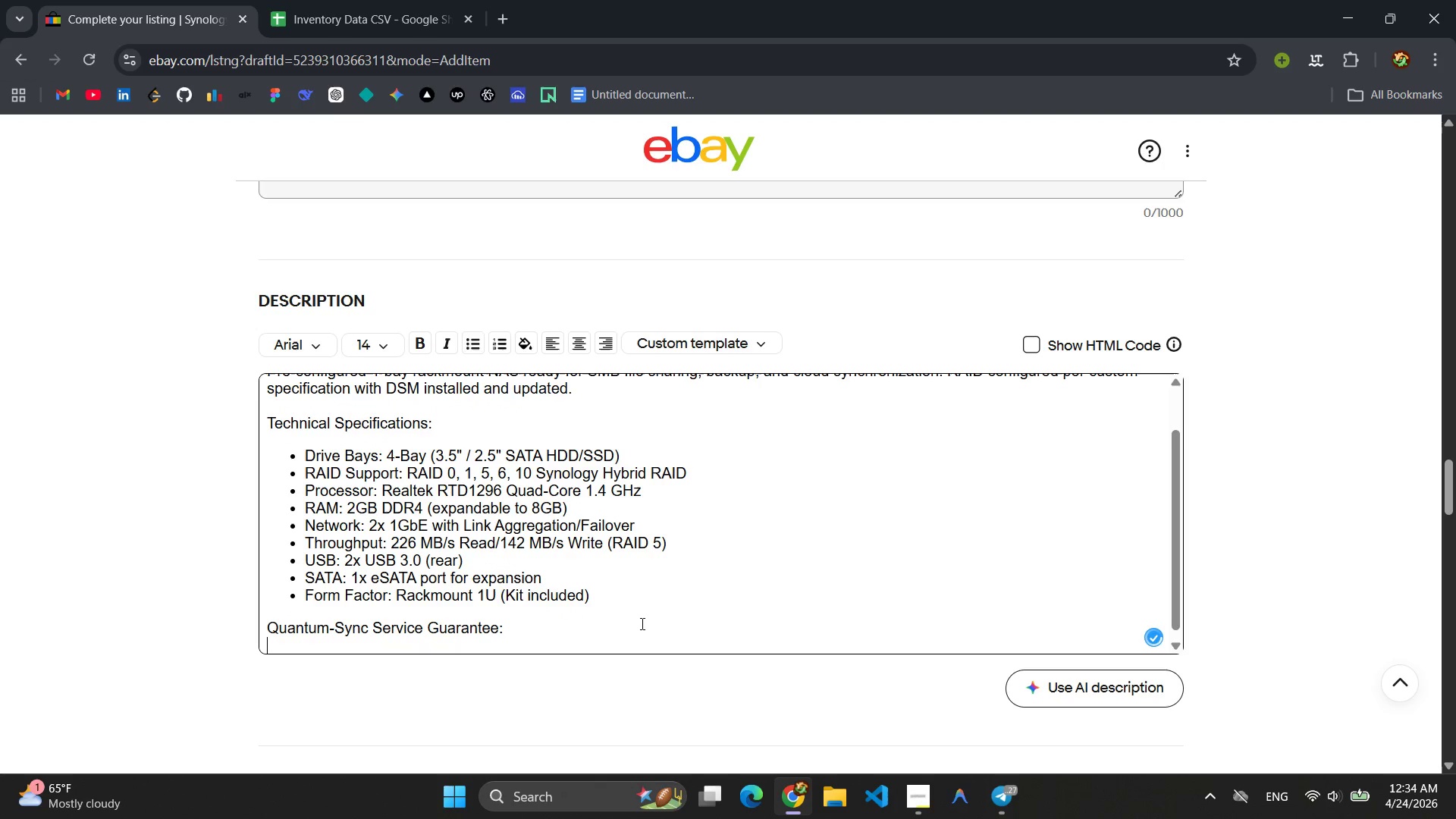 
 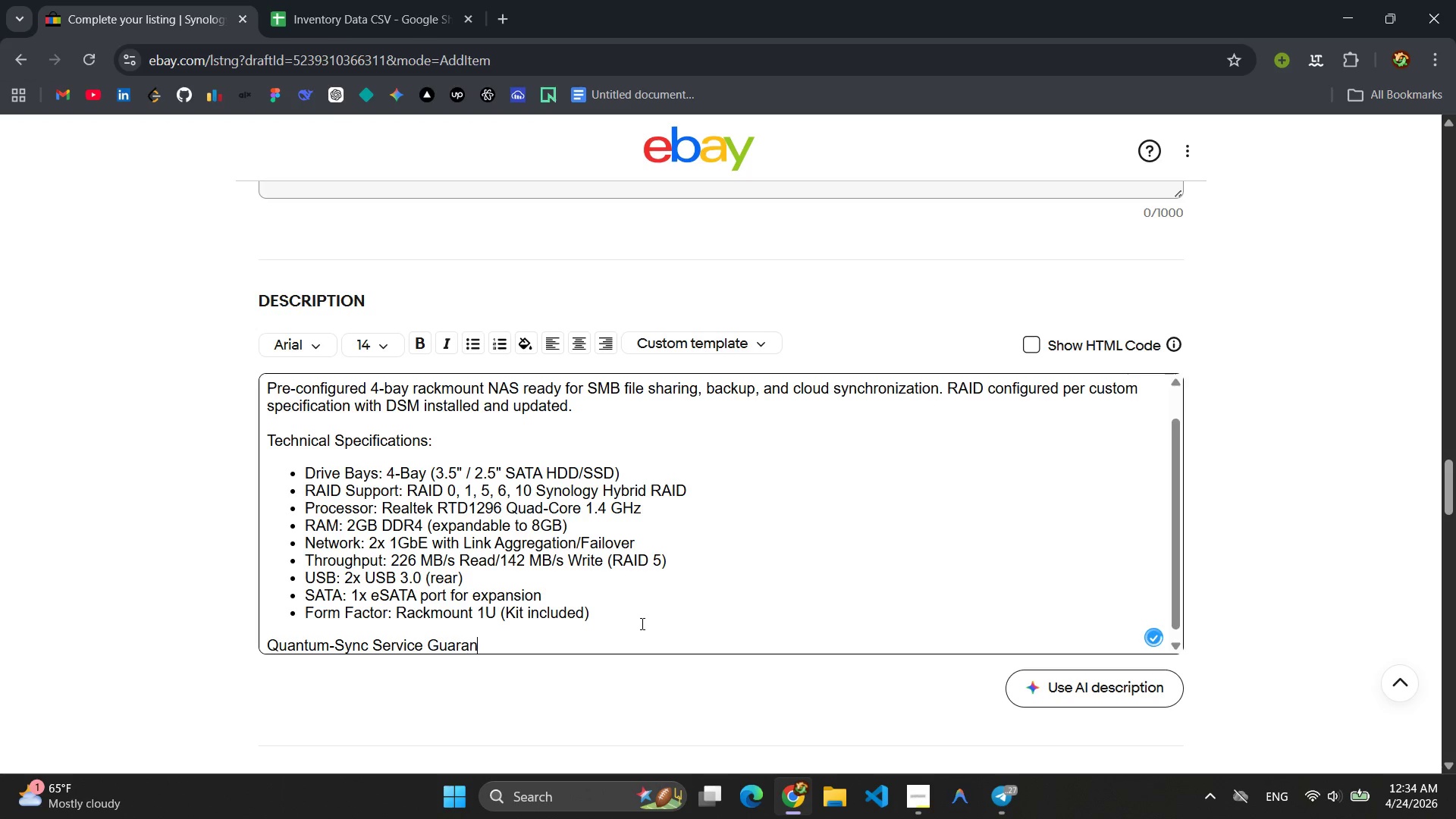 
key(Enter)
 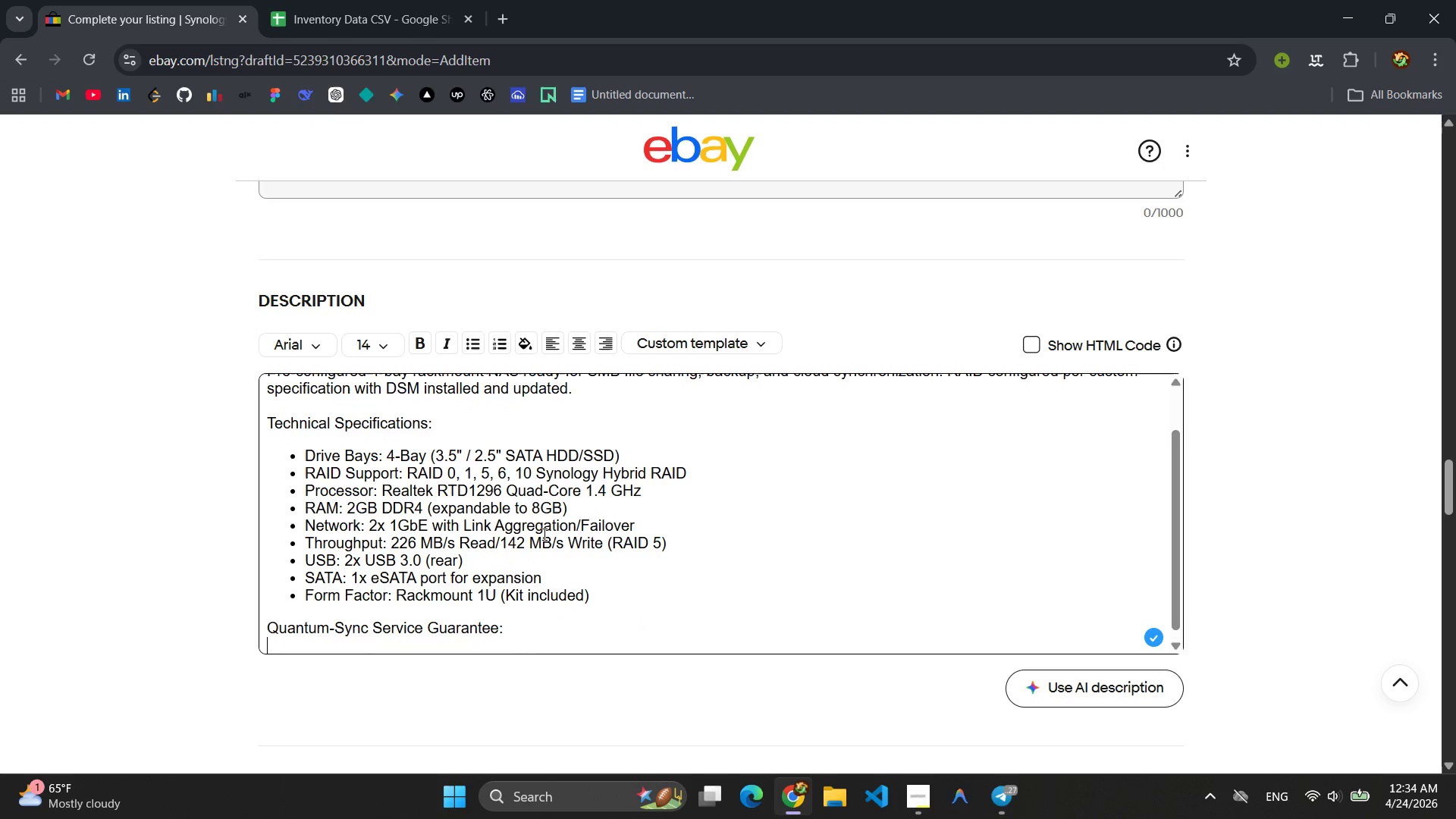 
left_click([474, 346])
 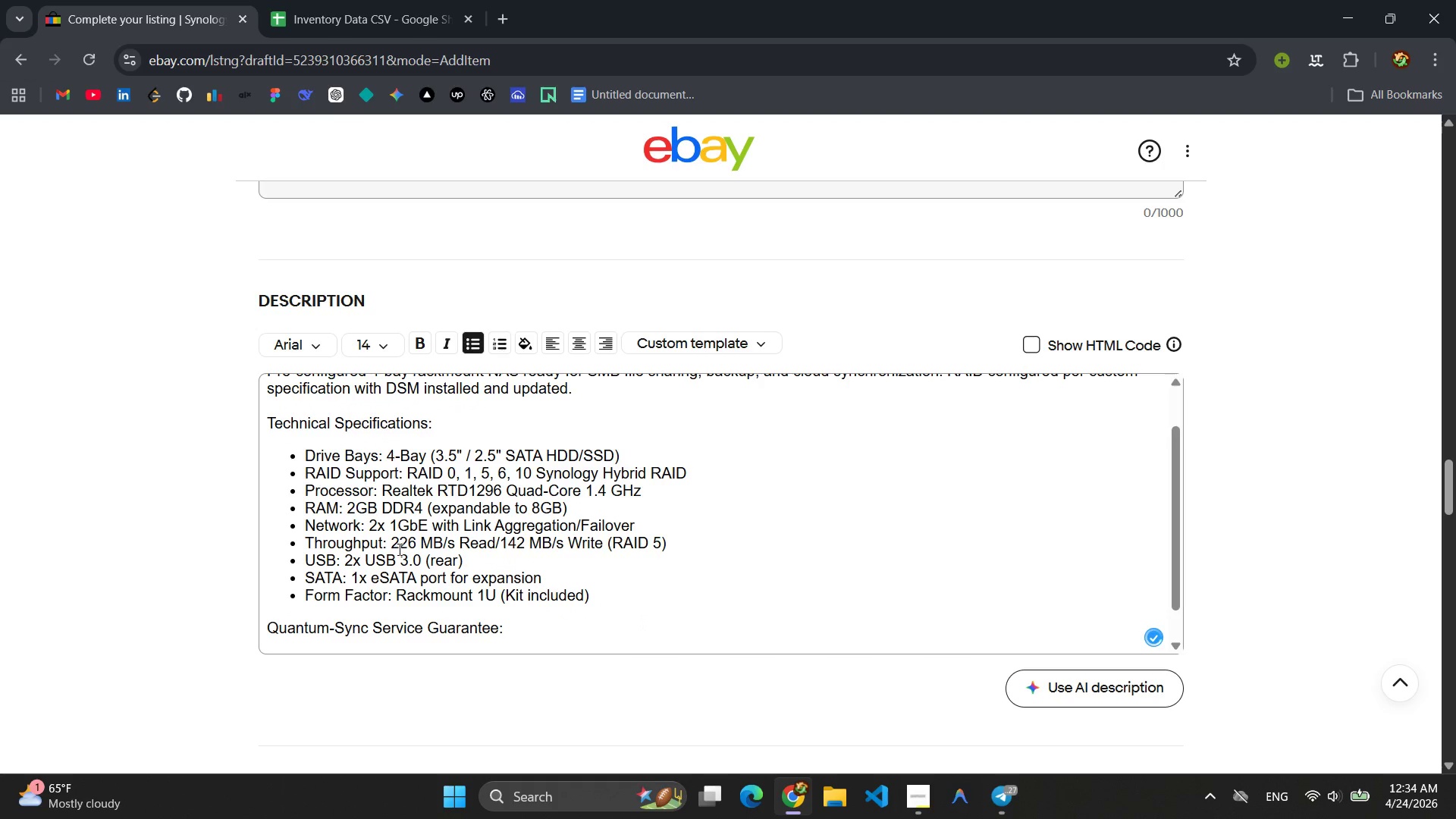 
scroll: coordinate [412, 545], scroll_direction: down, amount: 3.0
 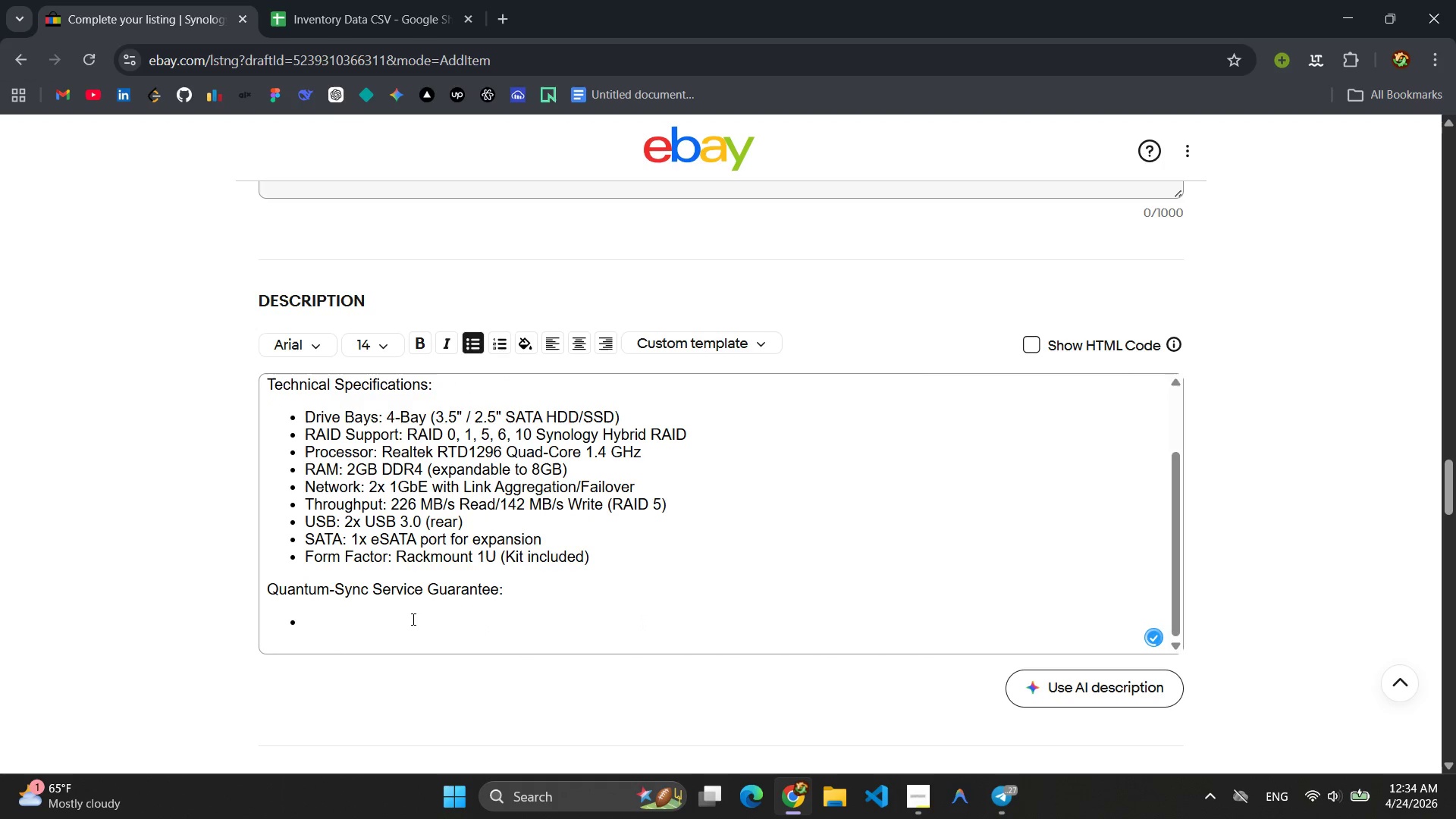 
left_click([412, 619])
 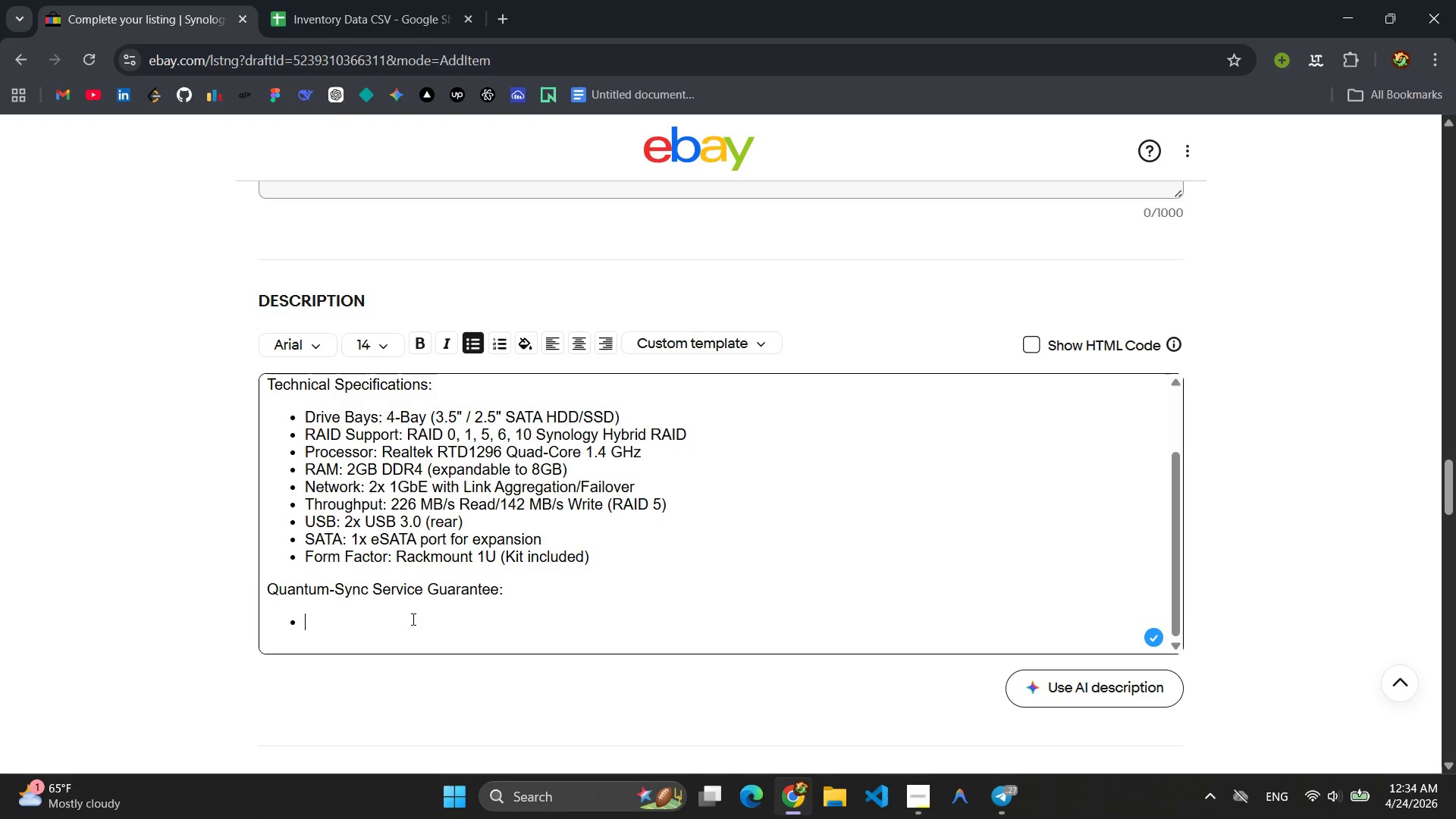 
type(DSM installed and updated to latest )
 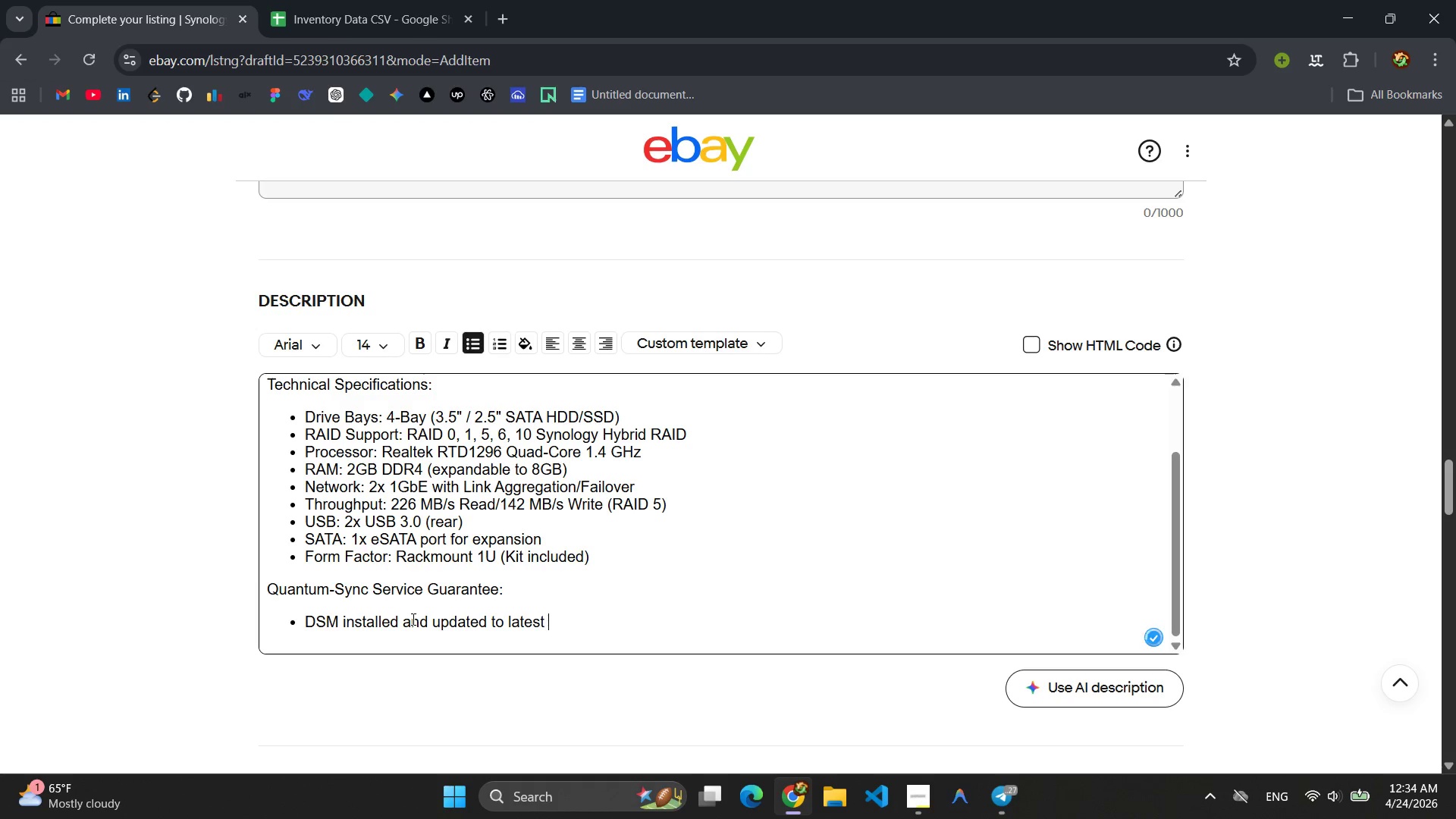 
type(version )
 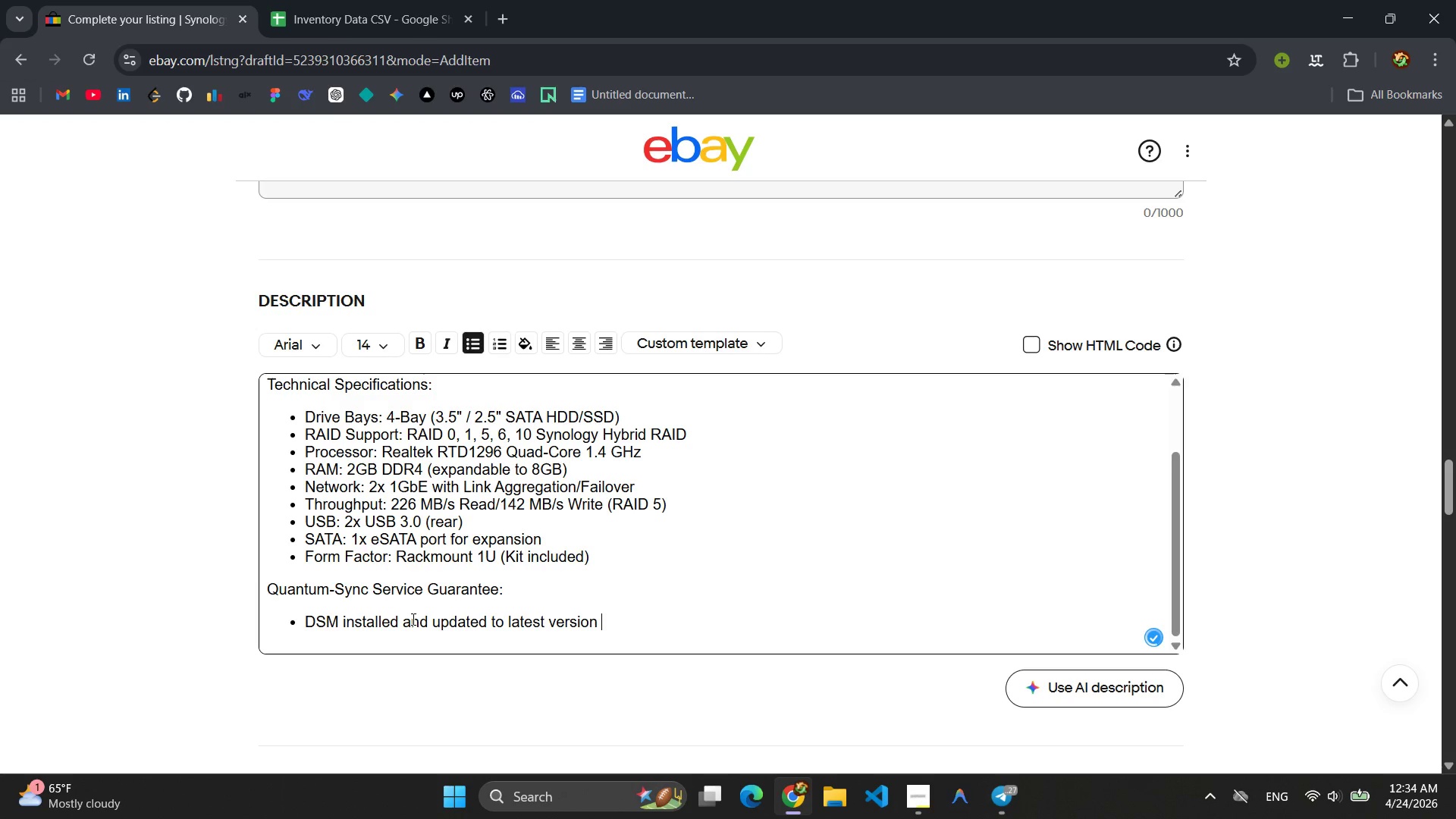 
key(Enter)
 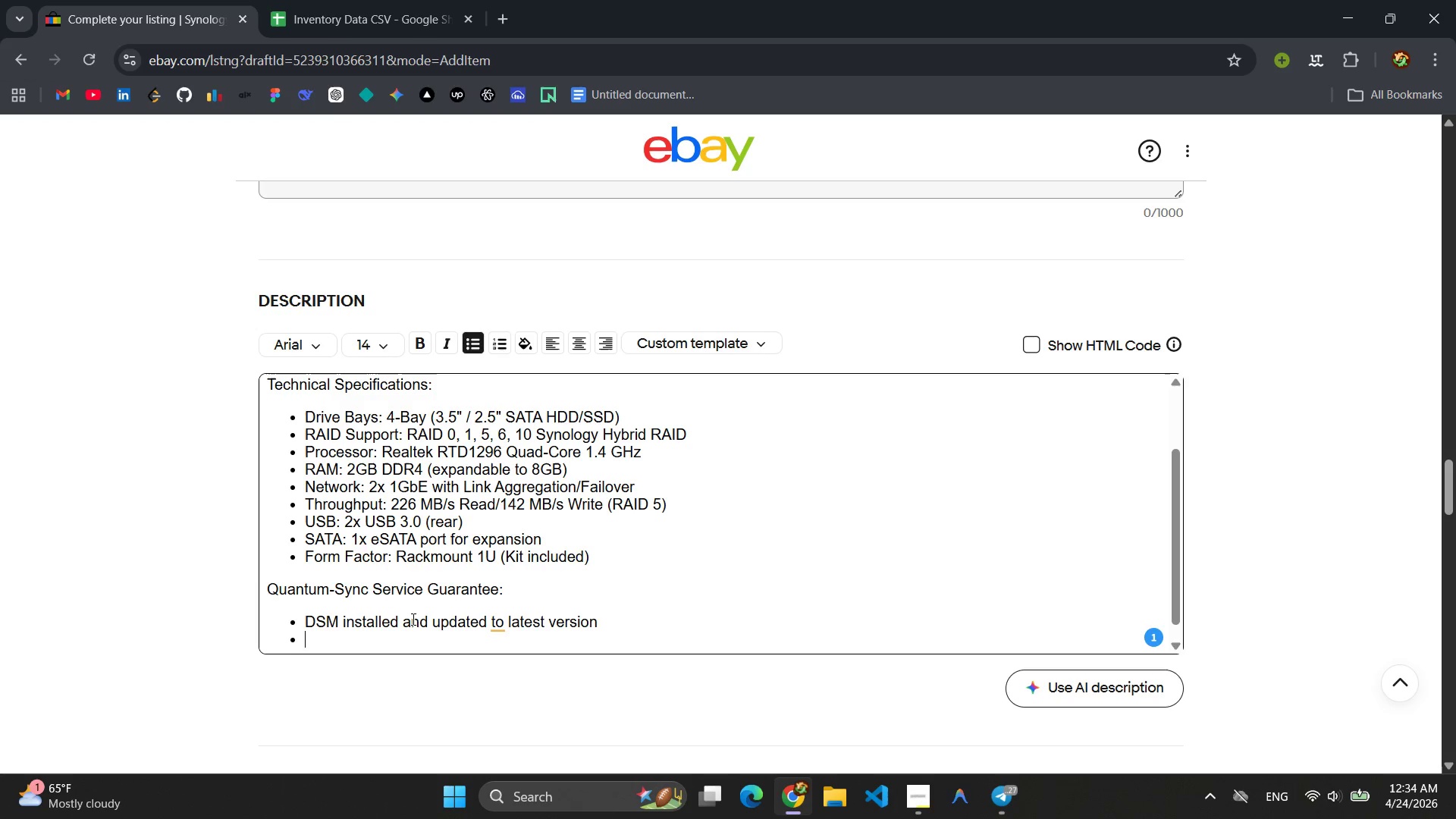 
type(ra)
key(Backspace)
key(Backspace)
type(RAID pre-configured per customer specifc)
key(Backspace)
type(ical)
key(Backspace)
type(tion)
 